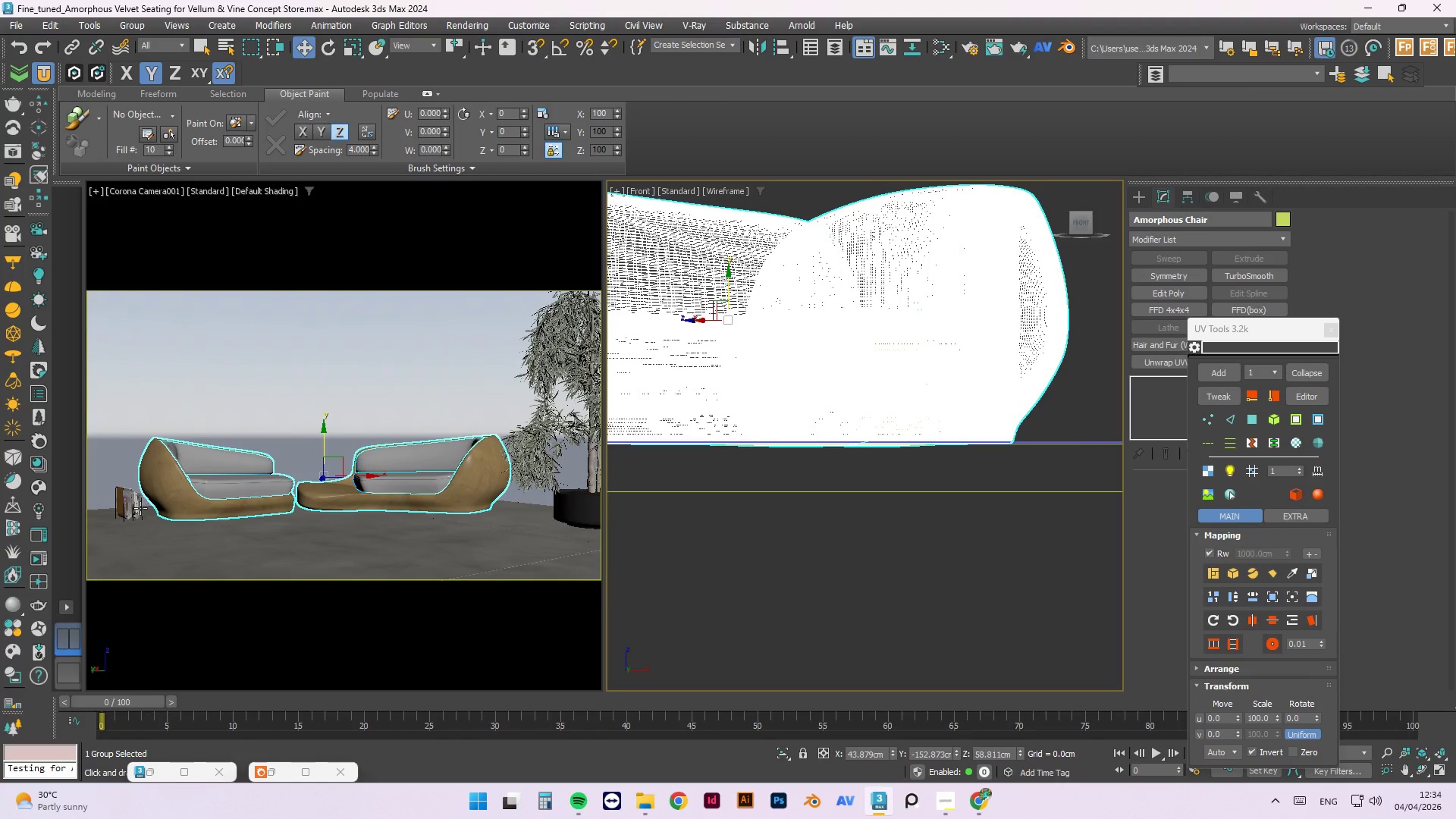 
left_click([130, 504])
 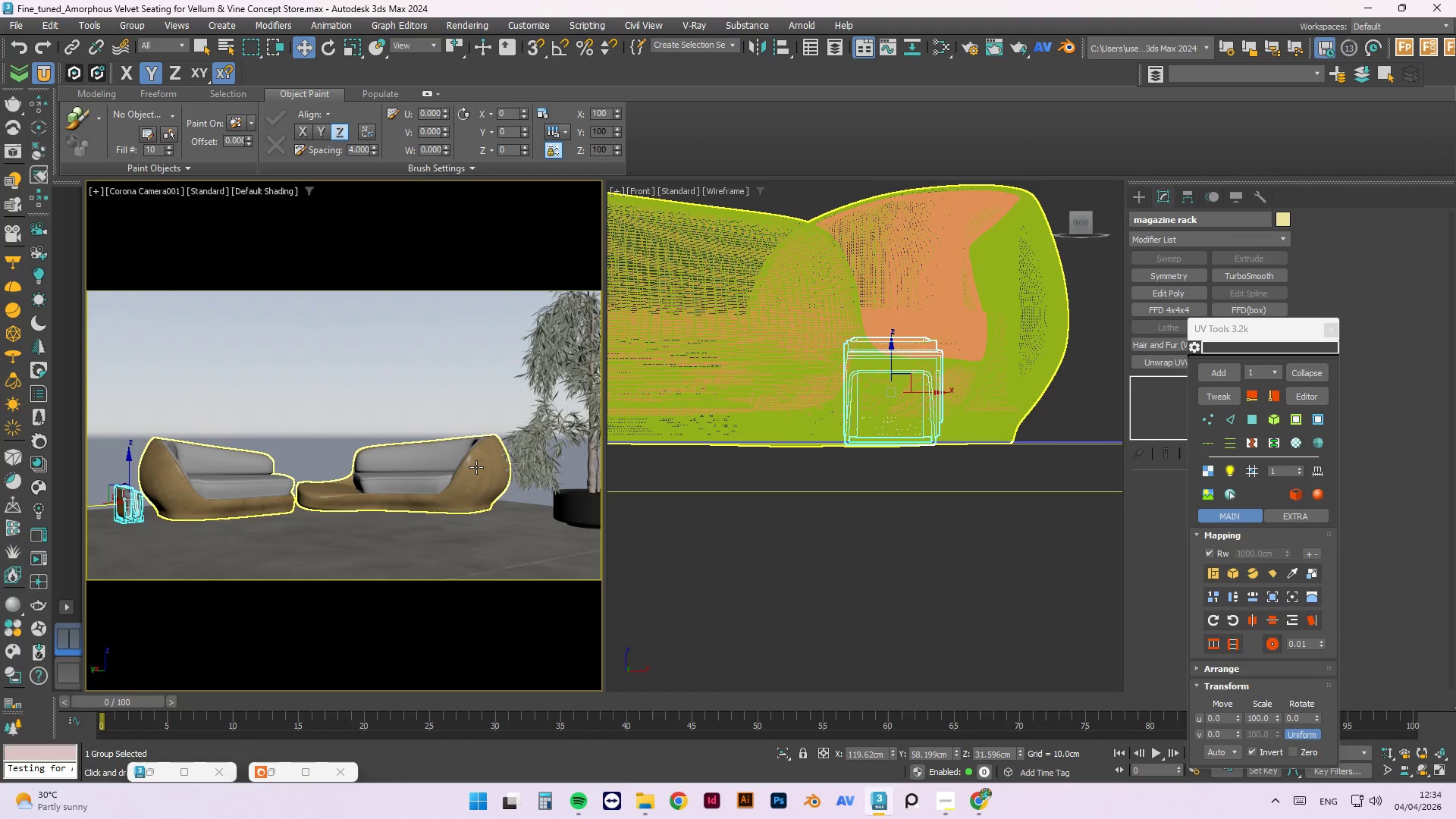 
key(L)
 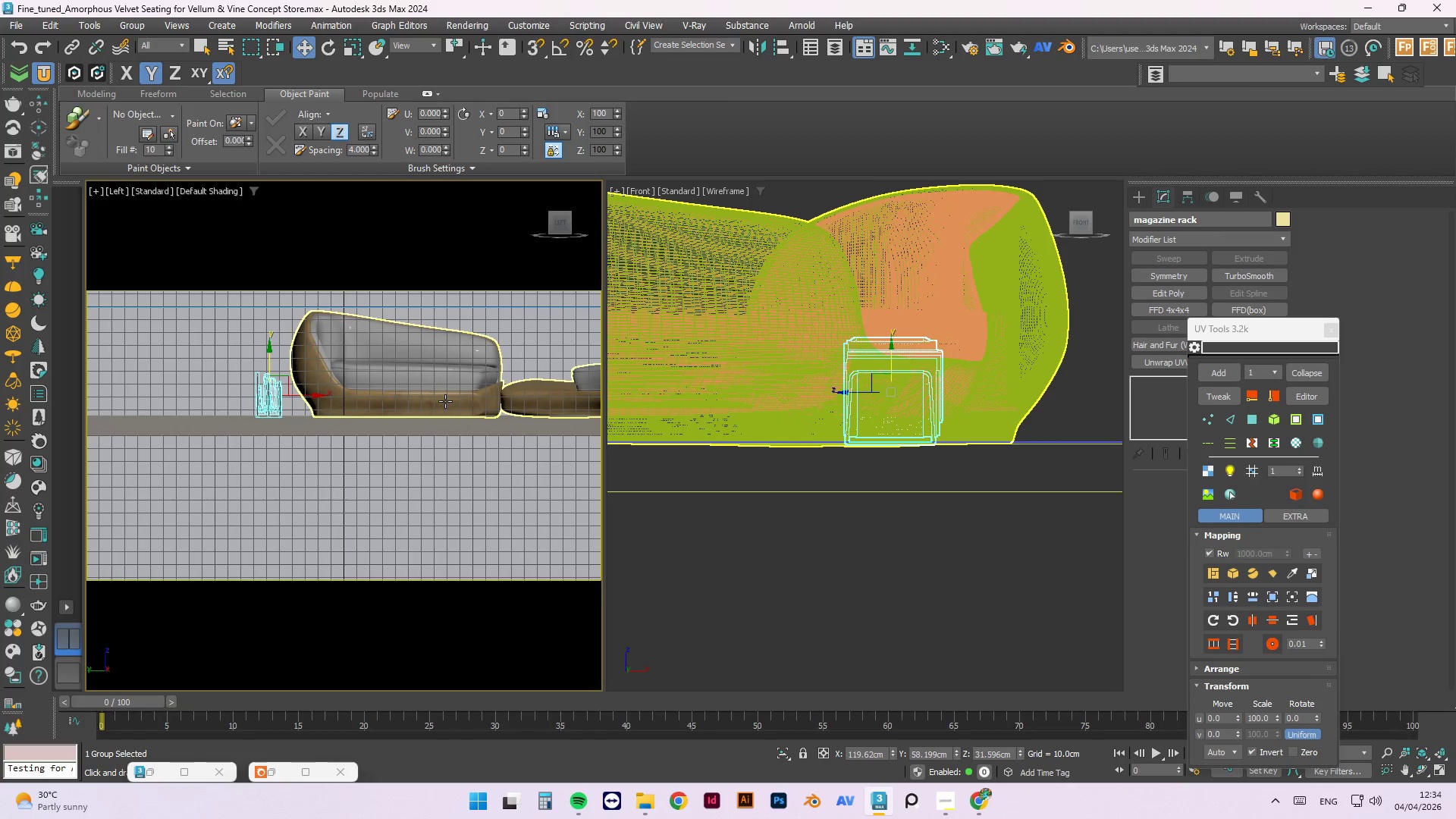 
key(C)
 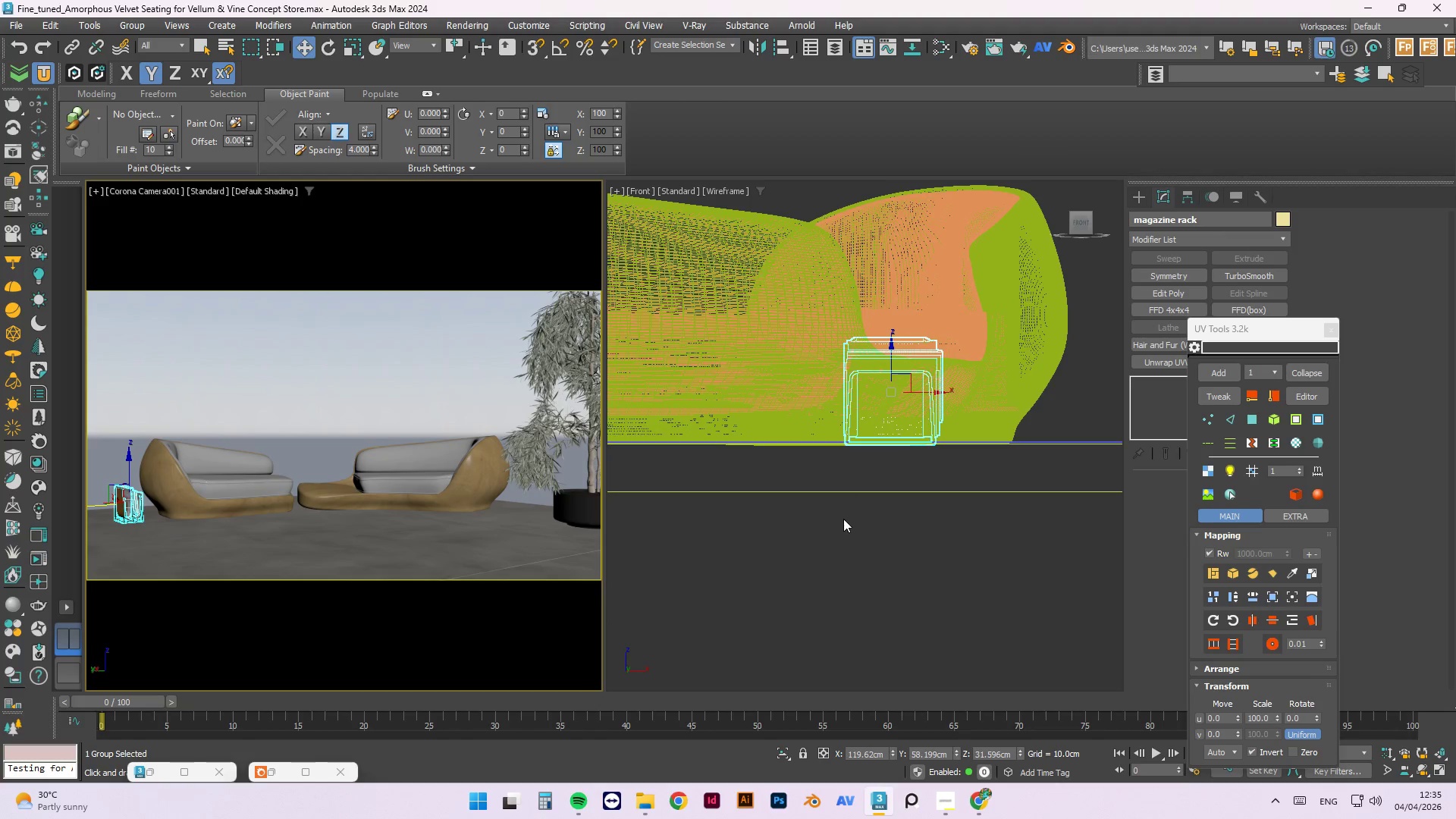 
scroll: coordinate [845, 529], scroll_direction: down, amount: 3.0
 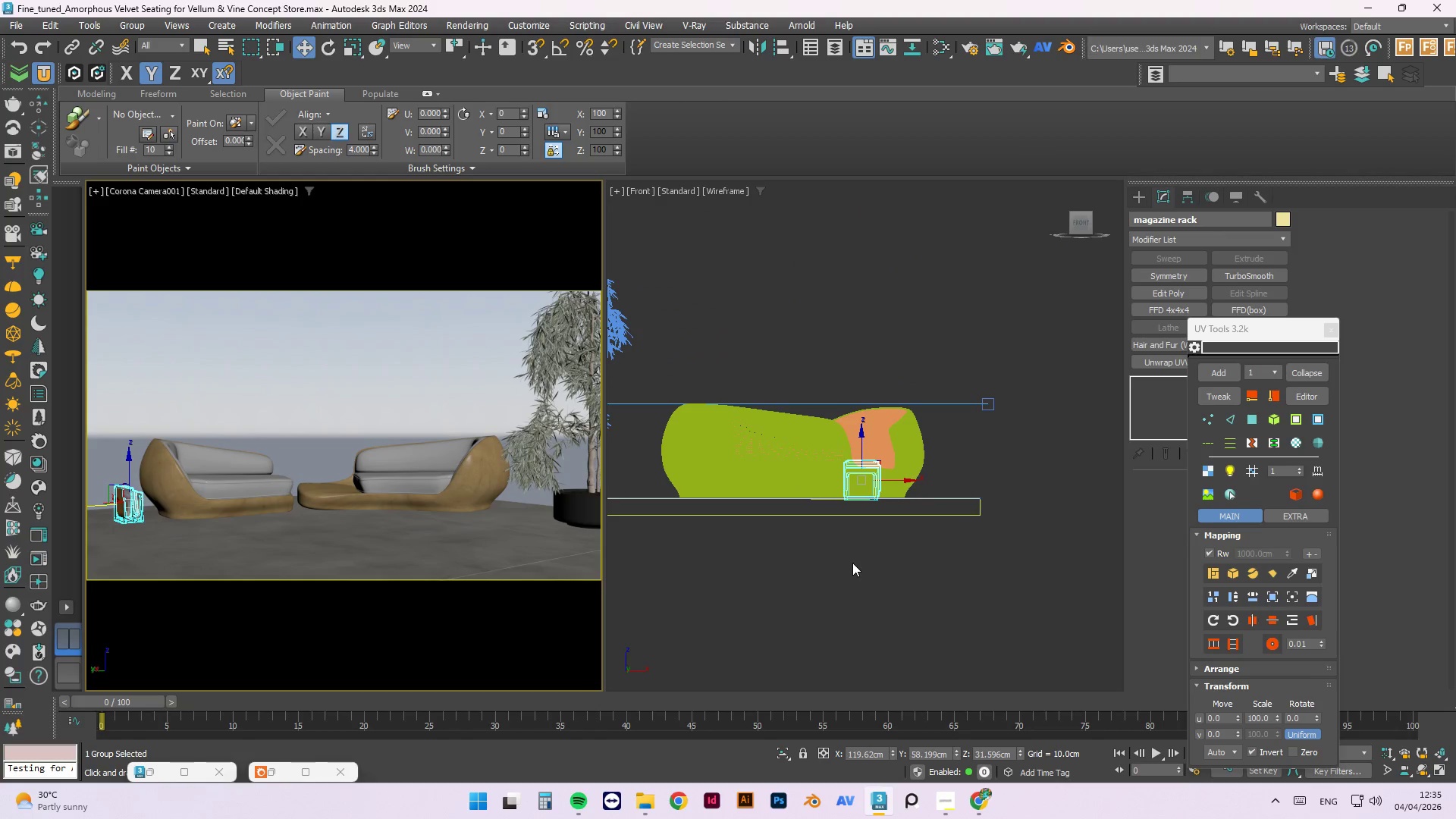 
key(L)
 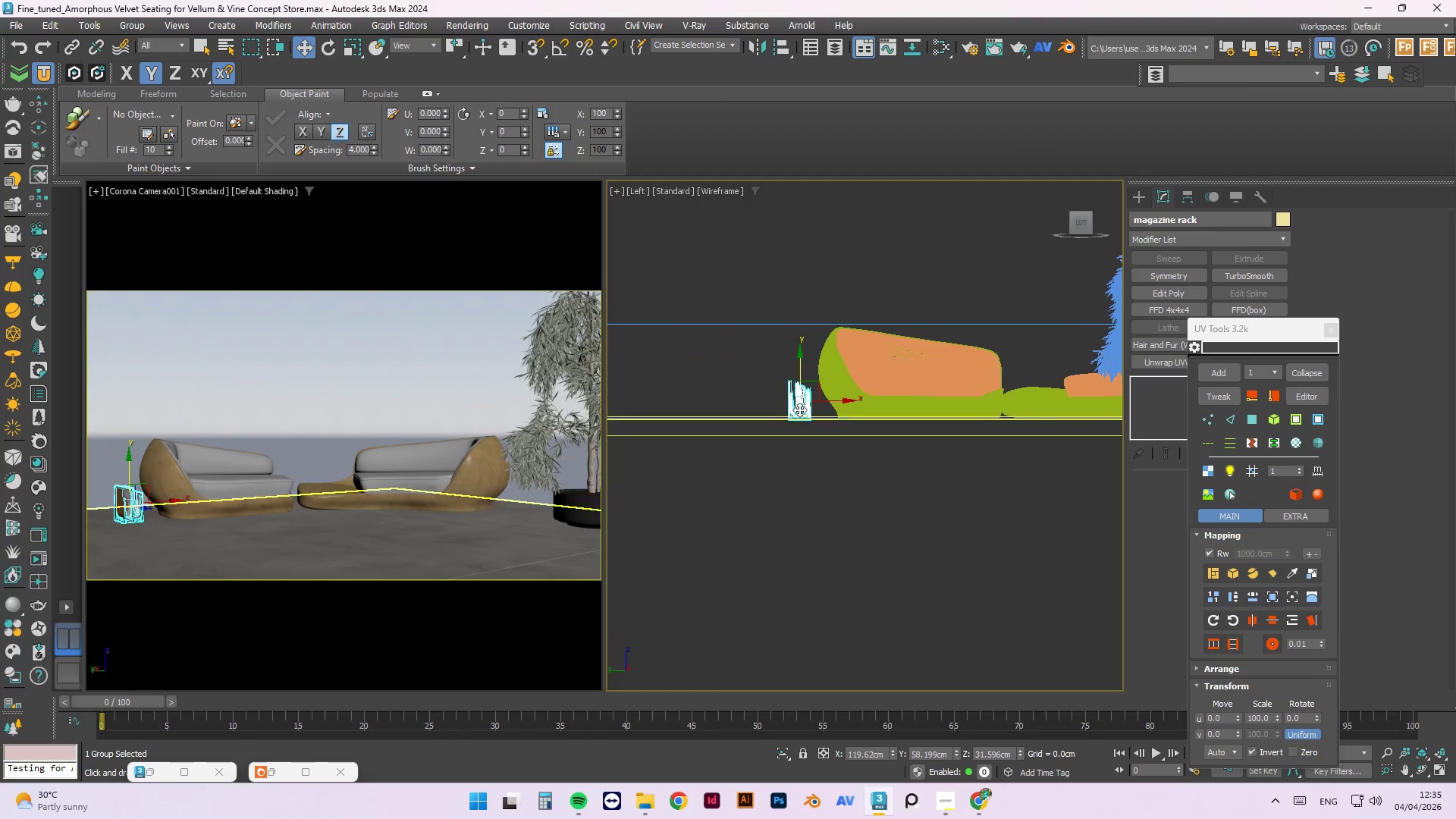 
scroll: coordinate [798, 356], scroll_direction: up, amount: 6.0
 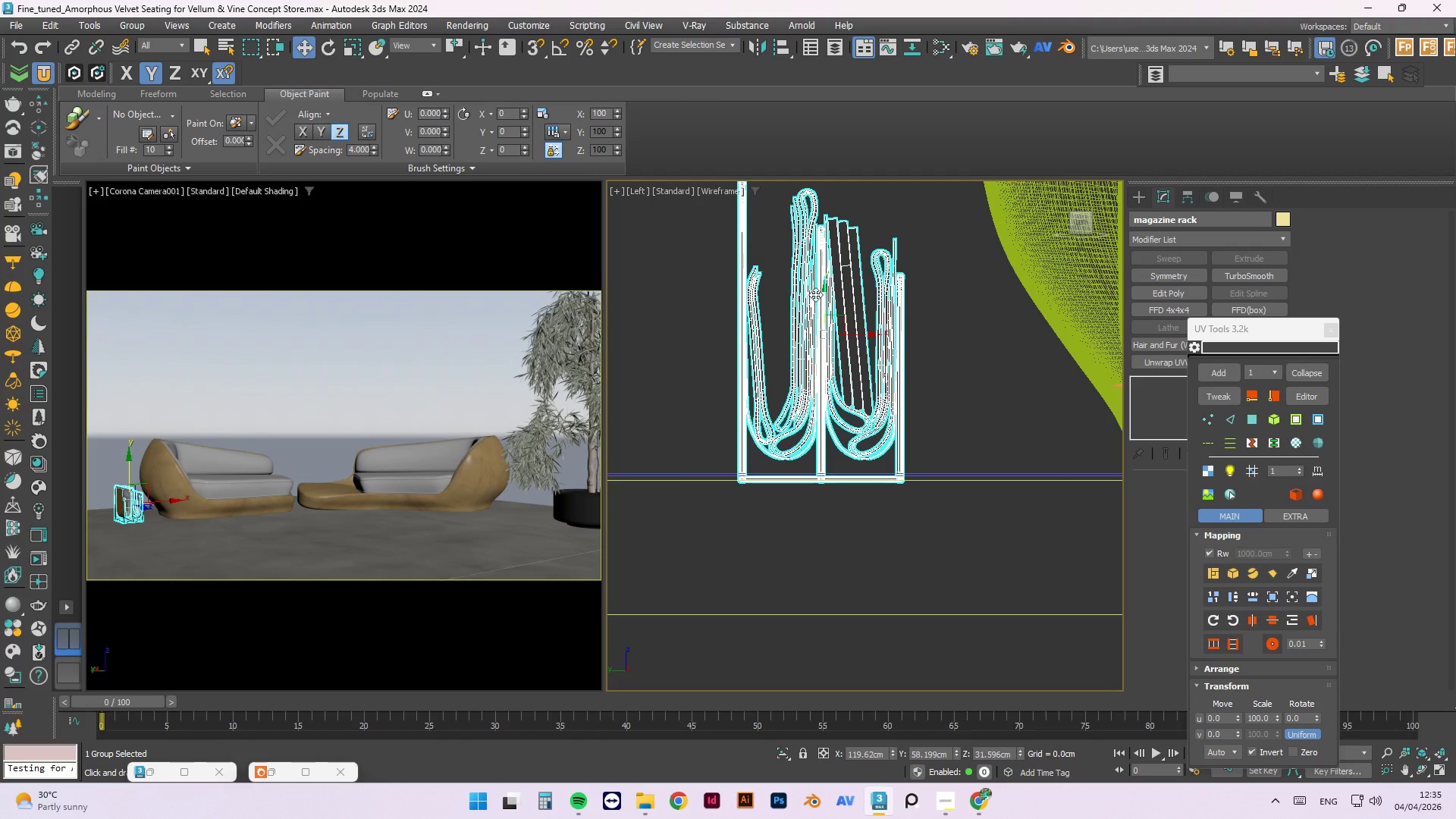 
left_click_drag(start_coordinate=[823, 293], to_coordinate=[821, 281])
 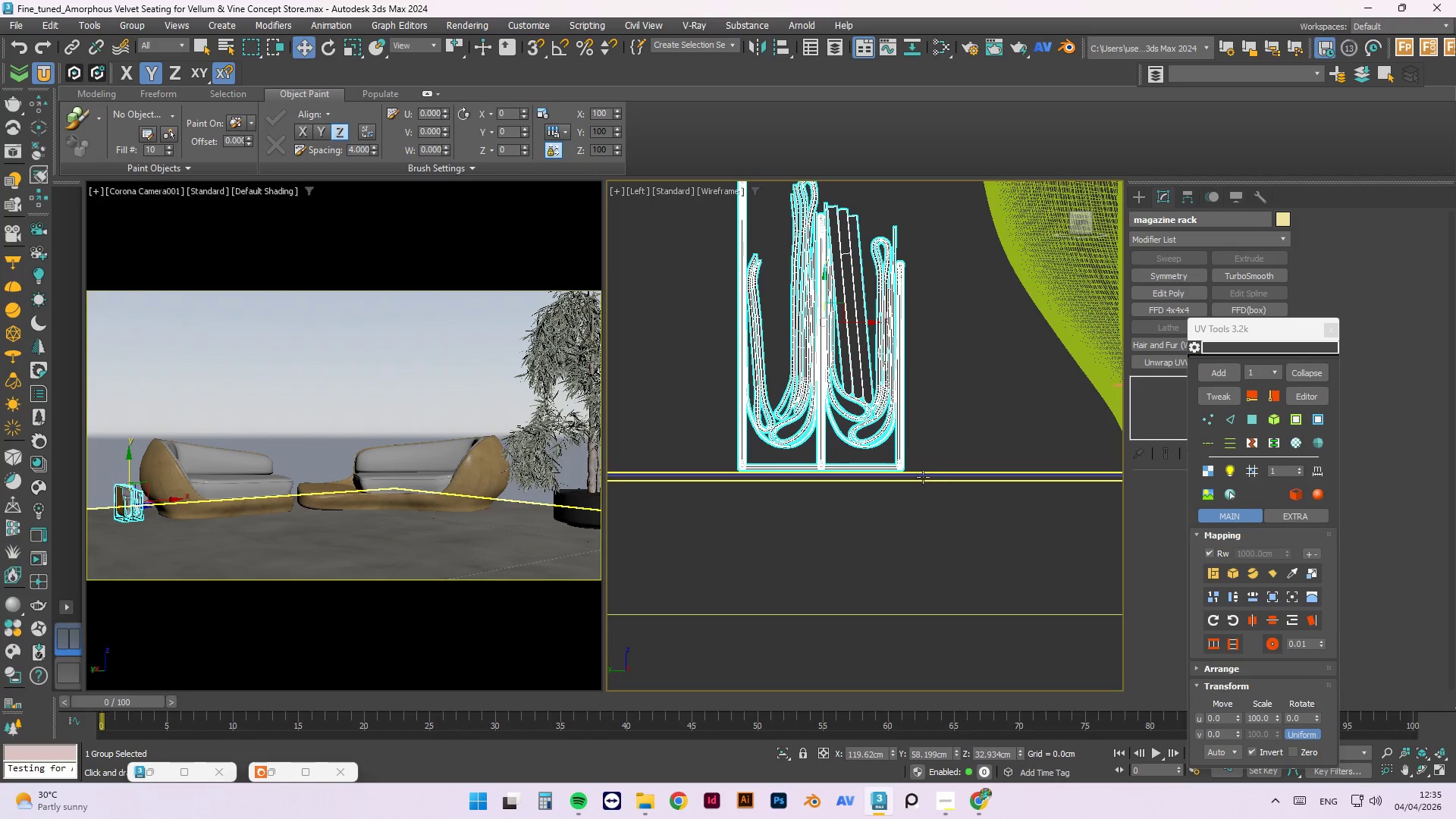 
left_click([920, 475])
 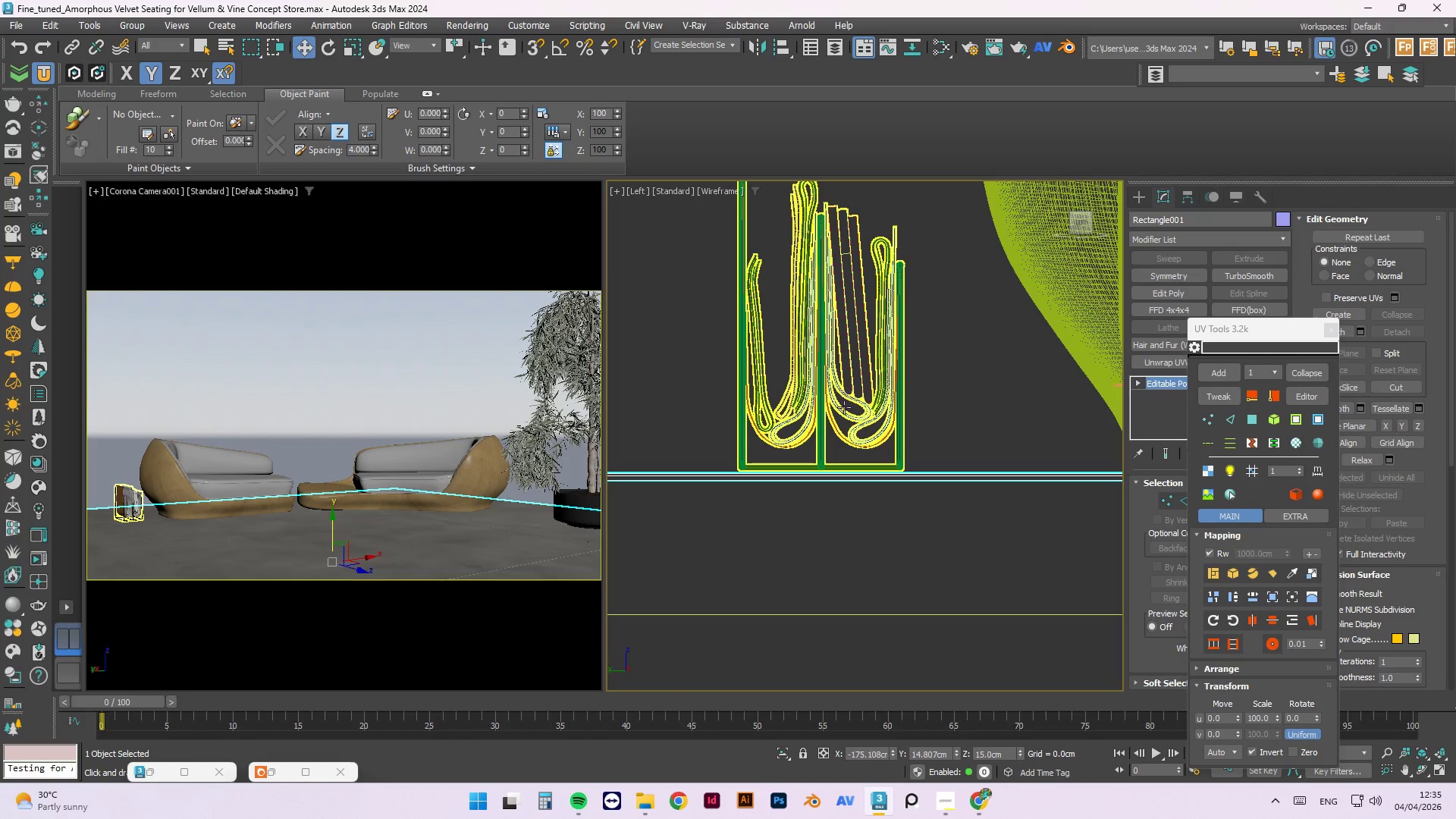 
left_click([820, 428])
 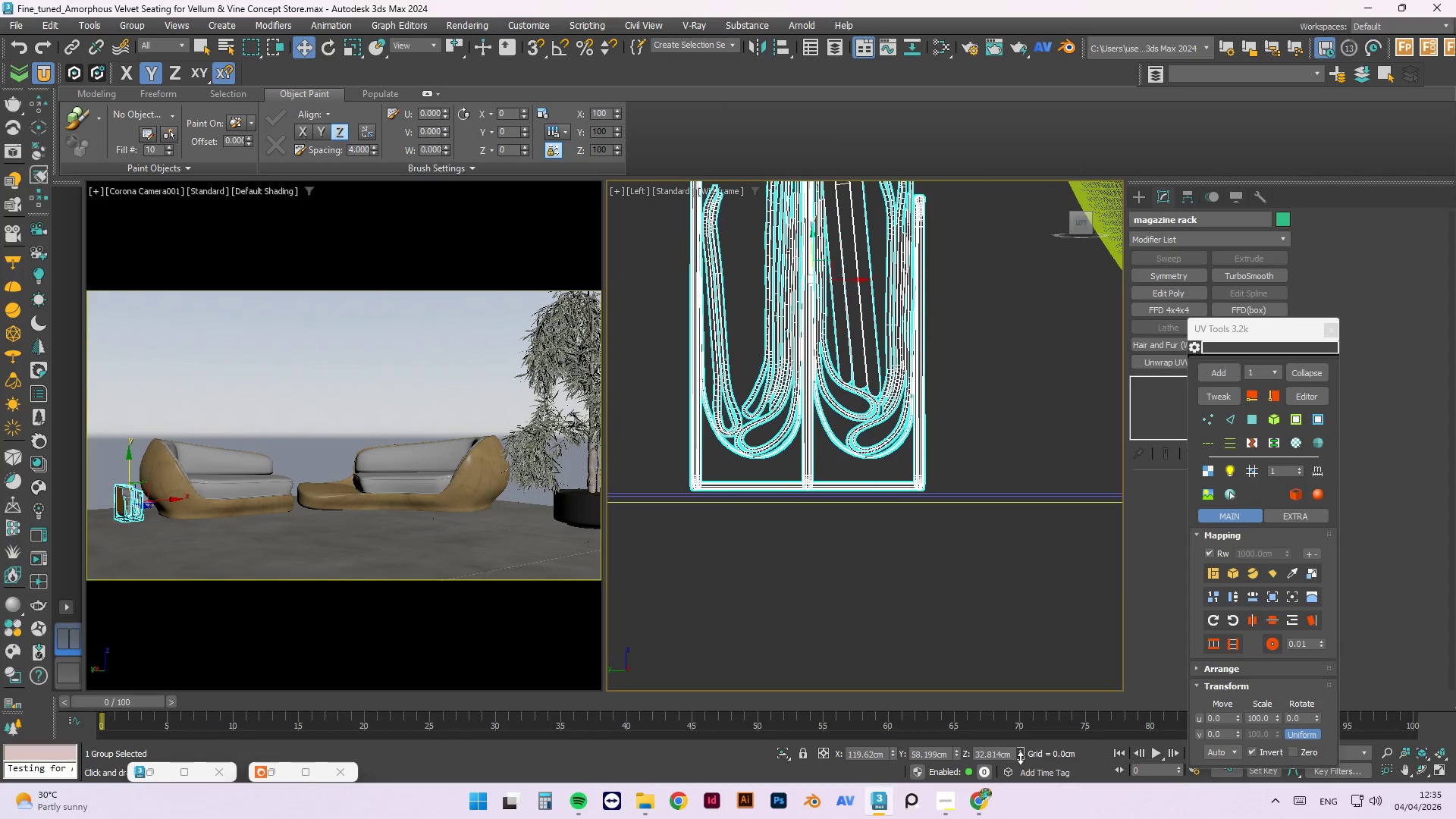 
scroll: coordinate [853, 425], scroll_direction: up, amount: 1.0
 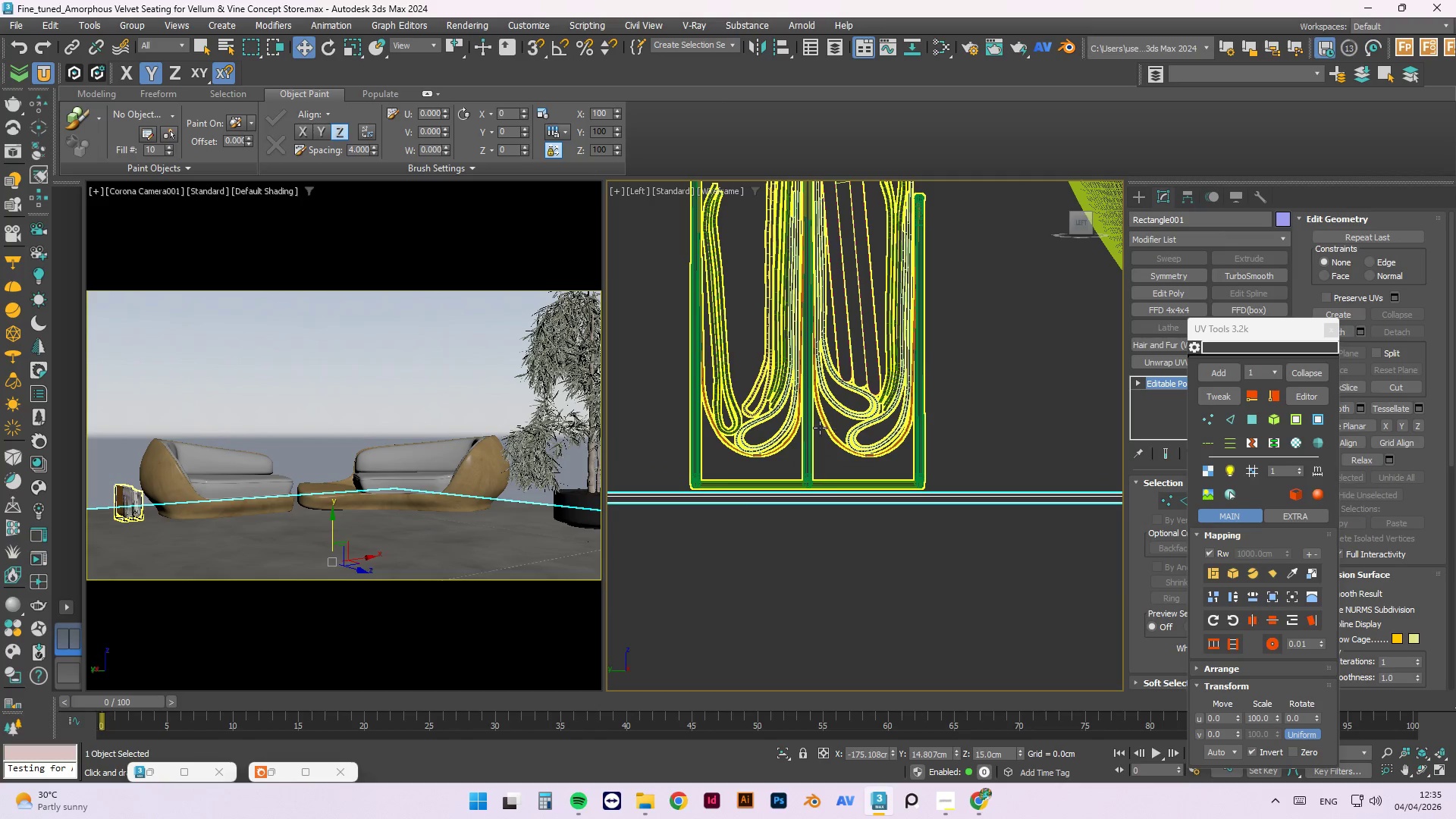 
scroll: coordinate [724, 538], scroll_direction: down, amount: 2.0
 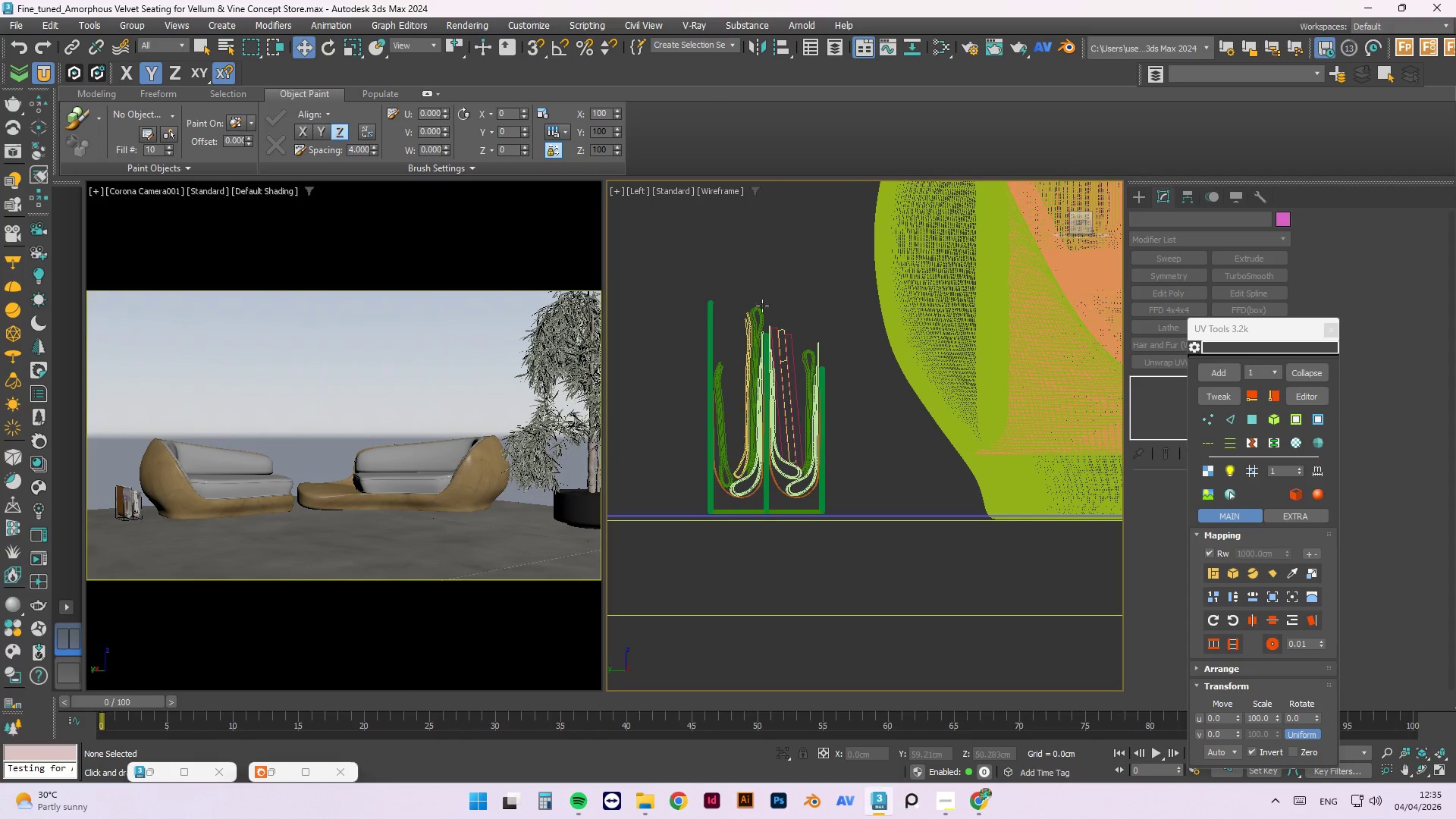 
left_click([778, 408])
 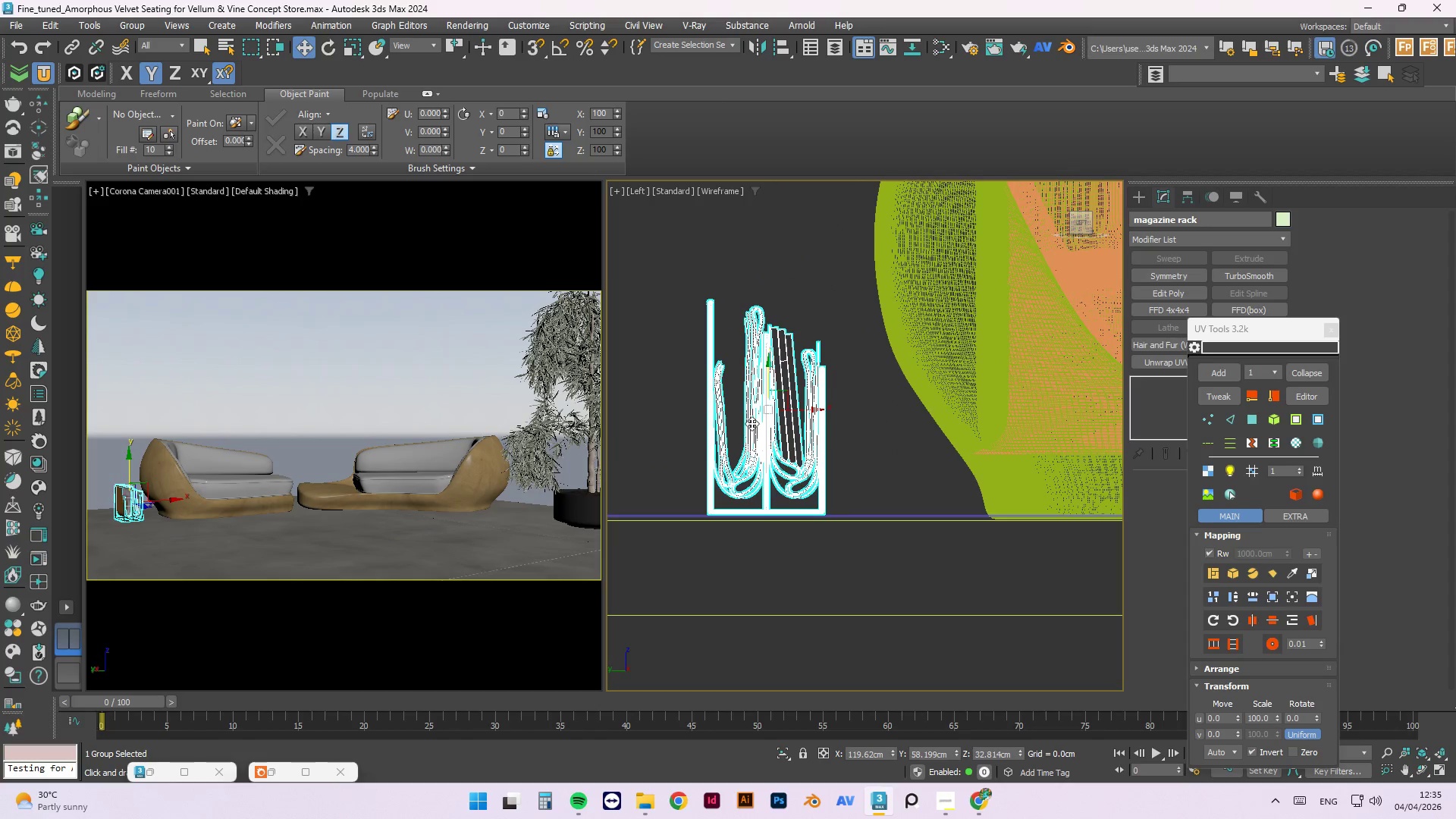 
key(E)
 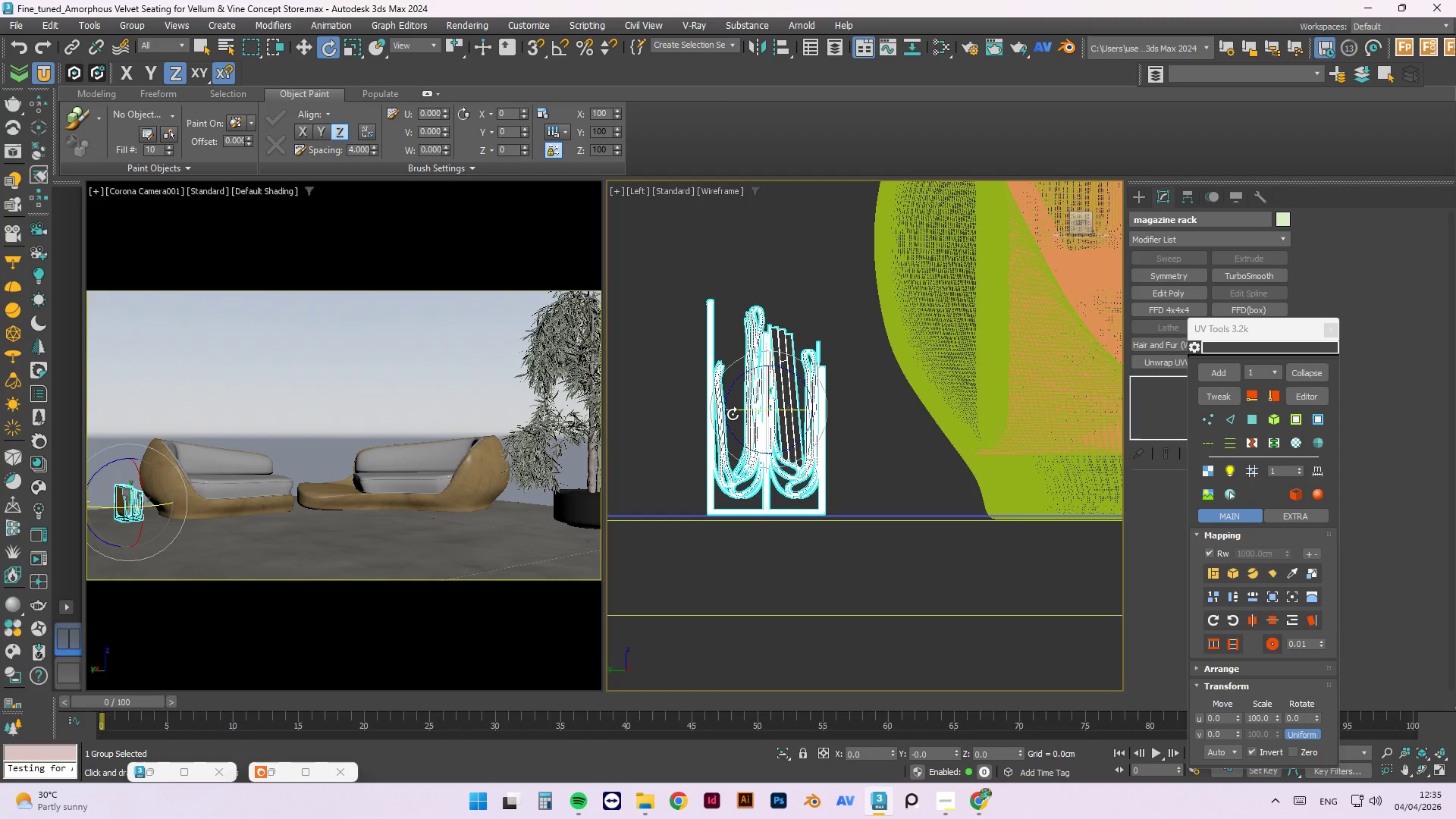 
left_click_drag(start_coordinate=[738, 413], to_coordinate=[681, 422])
 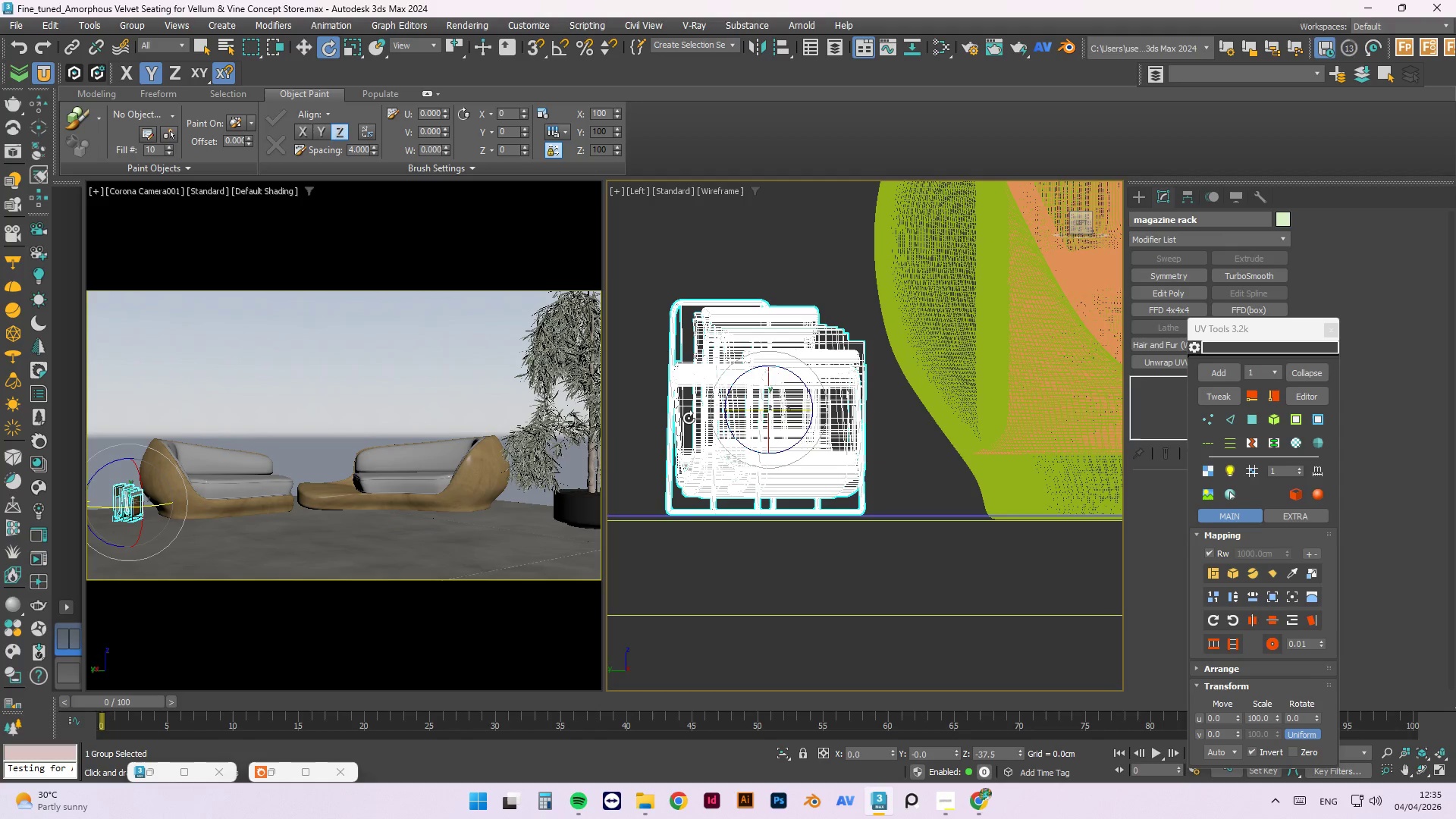 
key(W)
 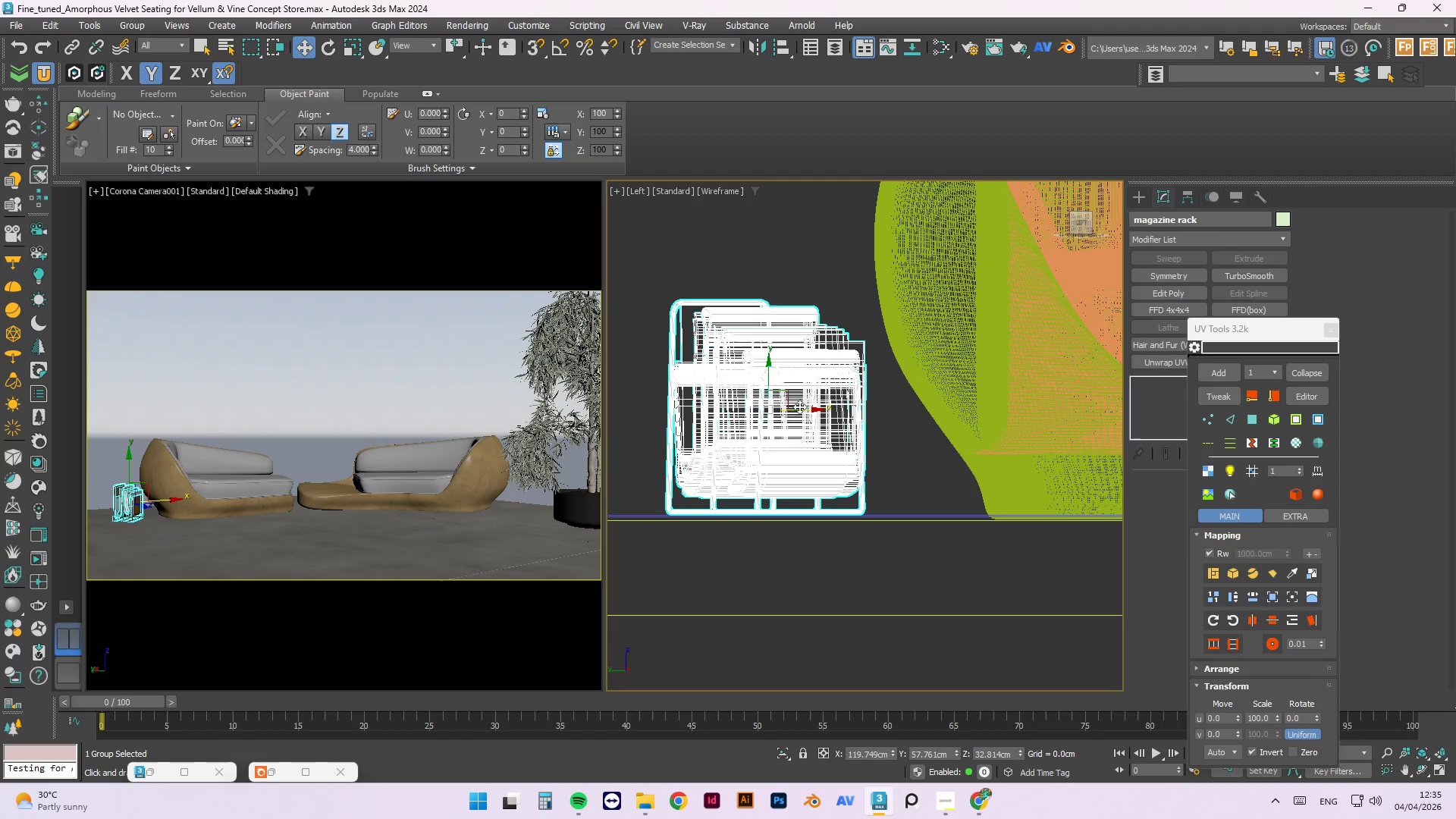 
left_click_drag(start_coordinate=[810, 411], to_coordinate=[799, 413])
 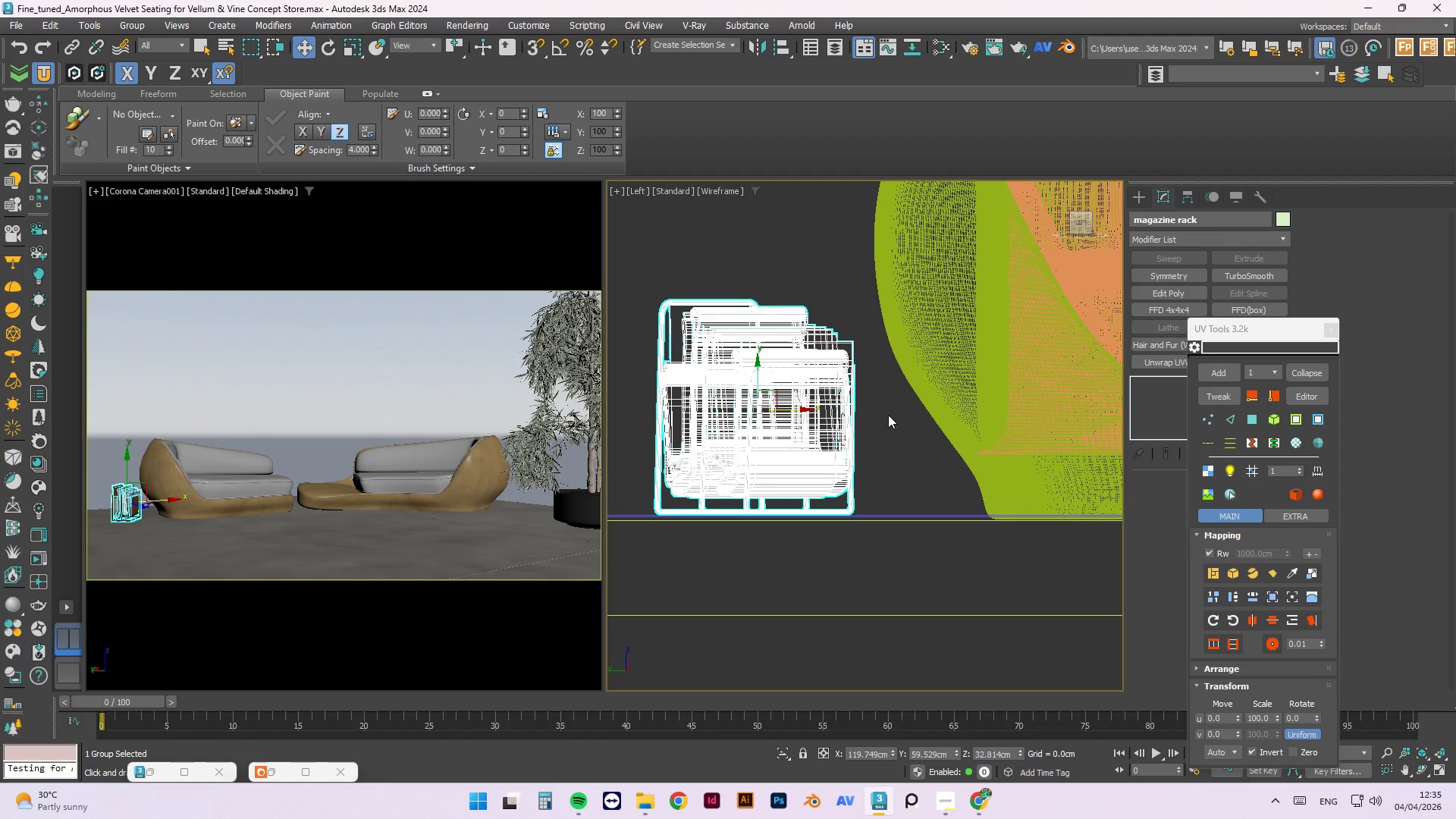 
left_click([890, 421])
 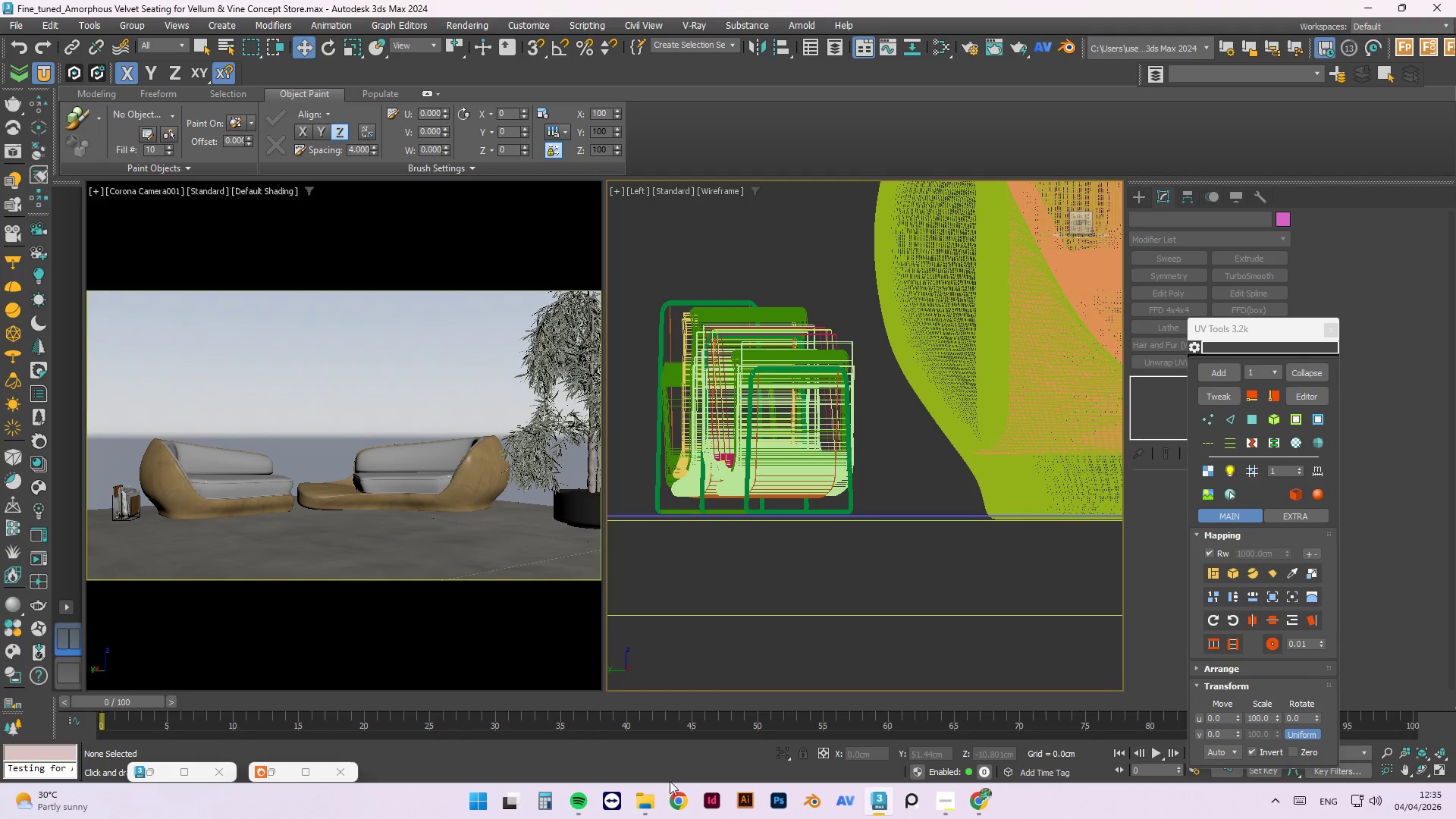 
left_click([652, 802])
 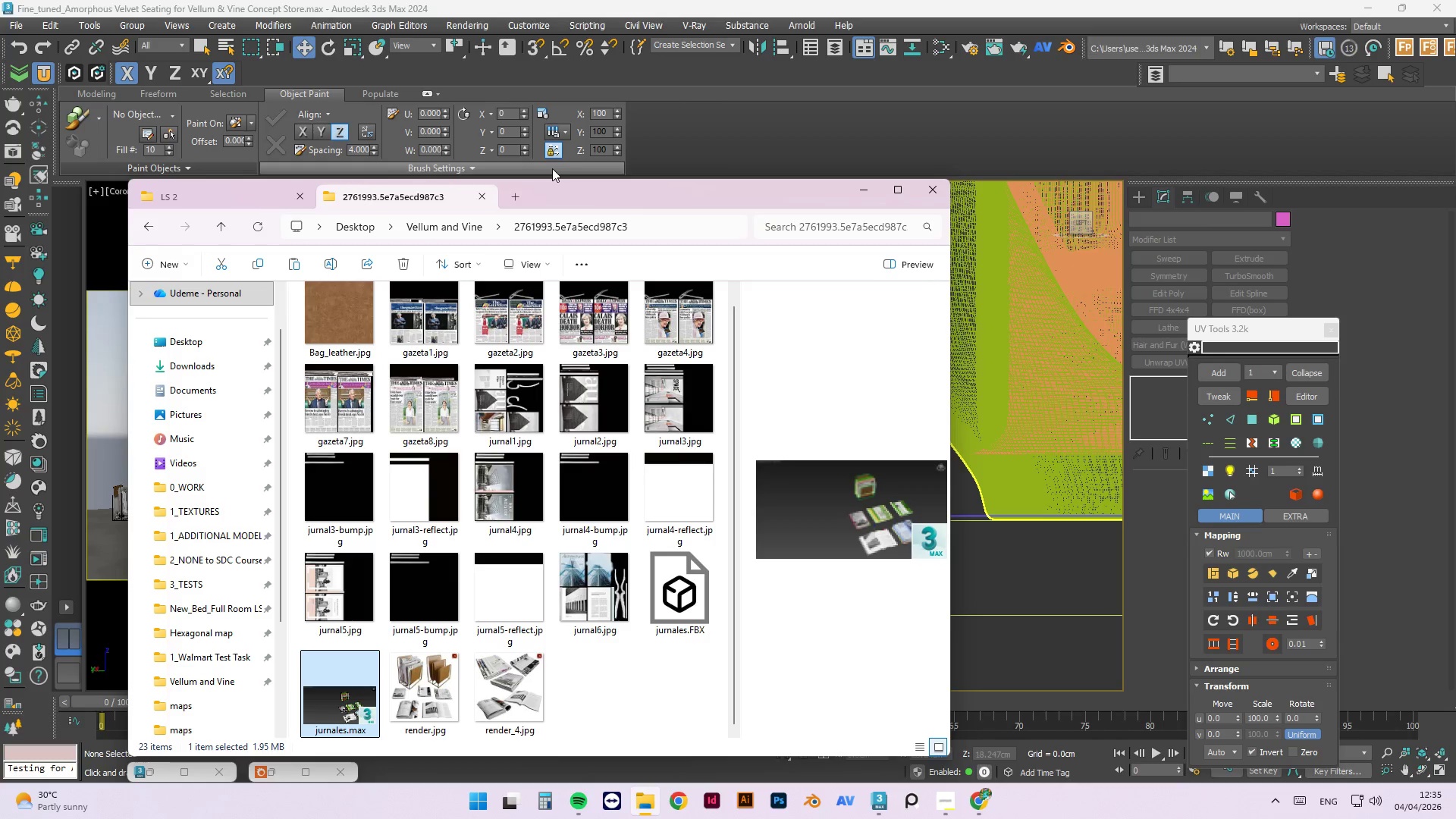 
wait(7.39)
 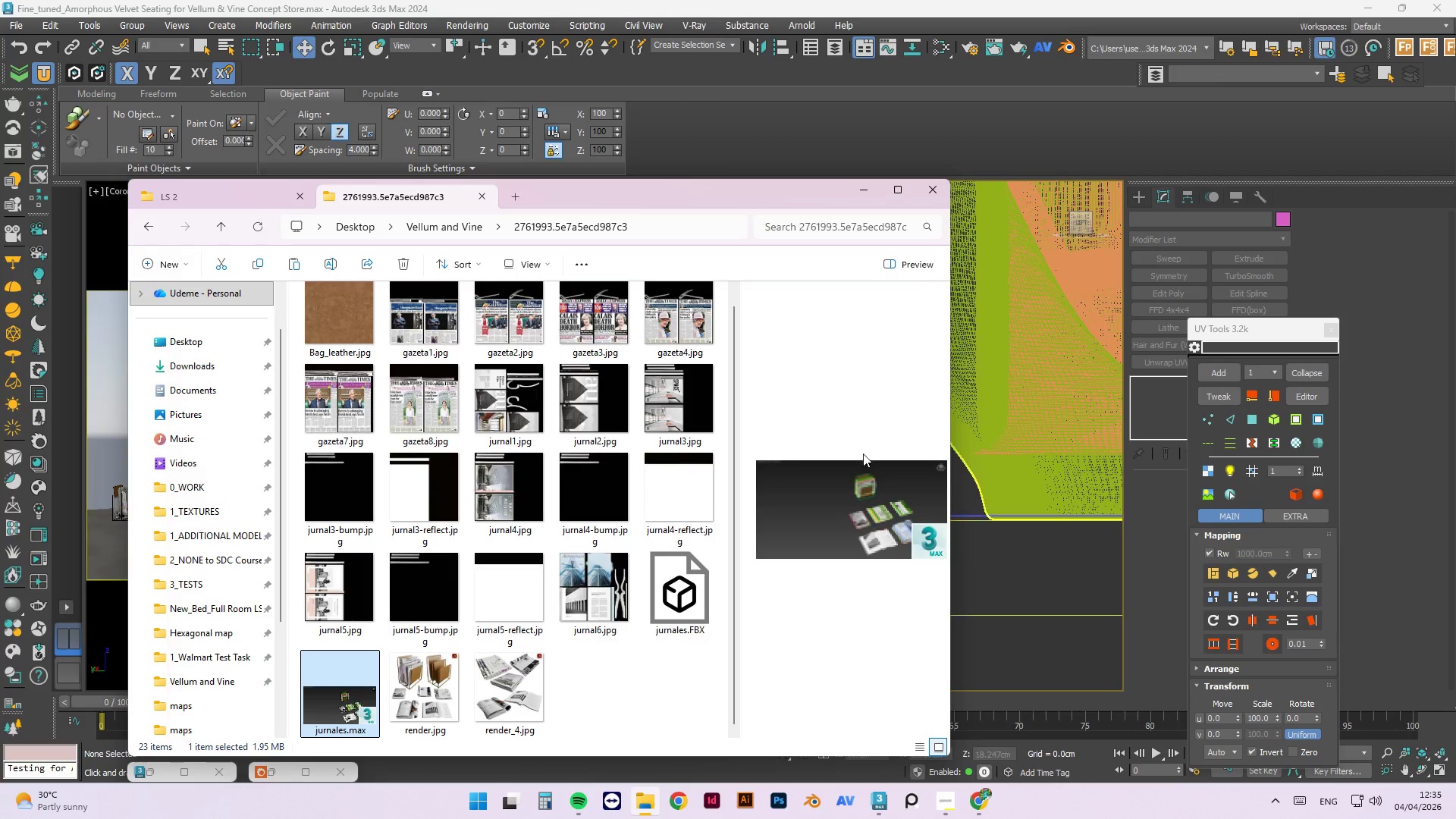 
left_click([451, 224])
 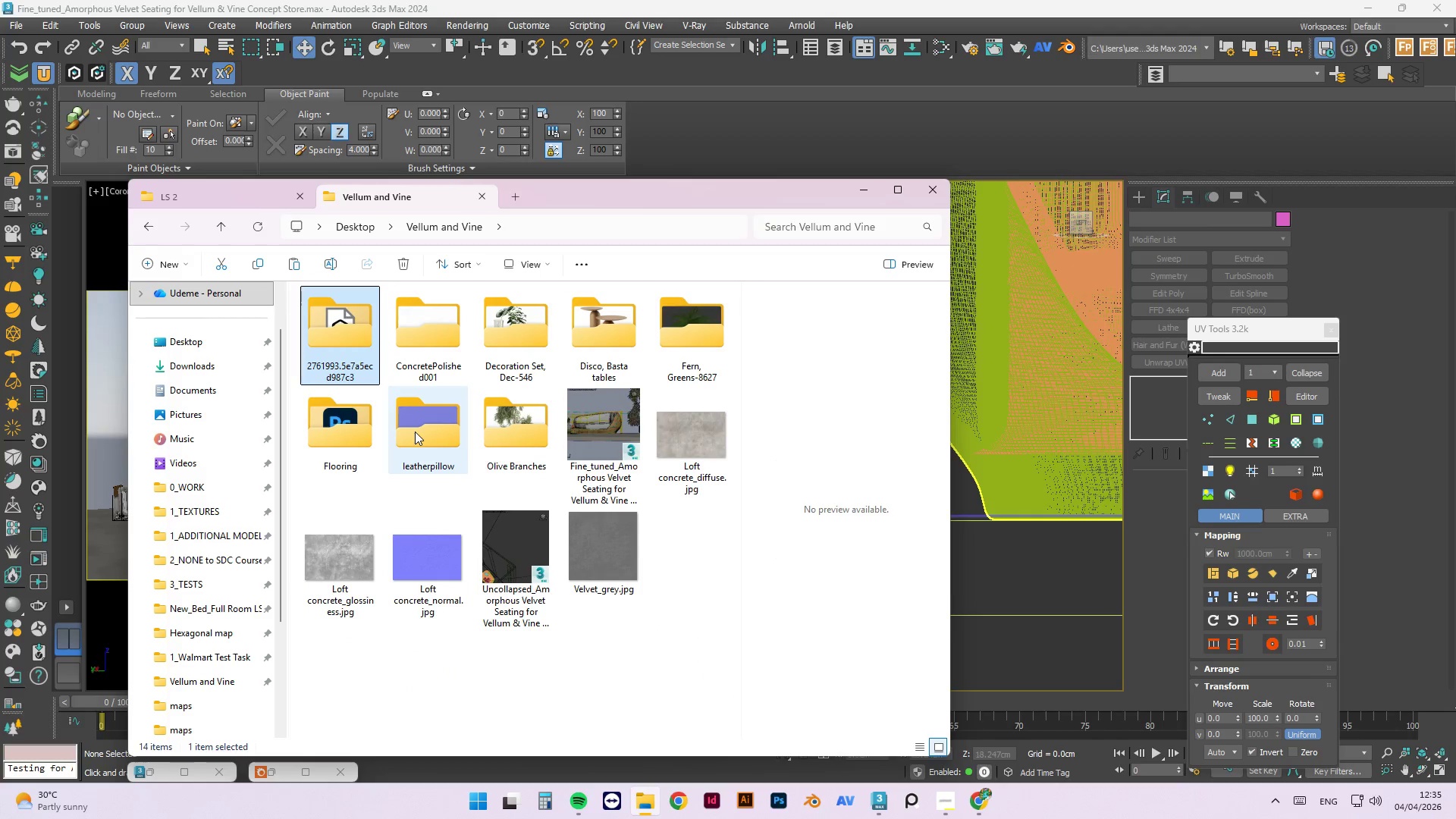 
left_click([328, 441])
 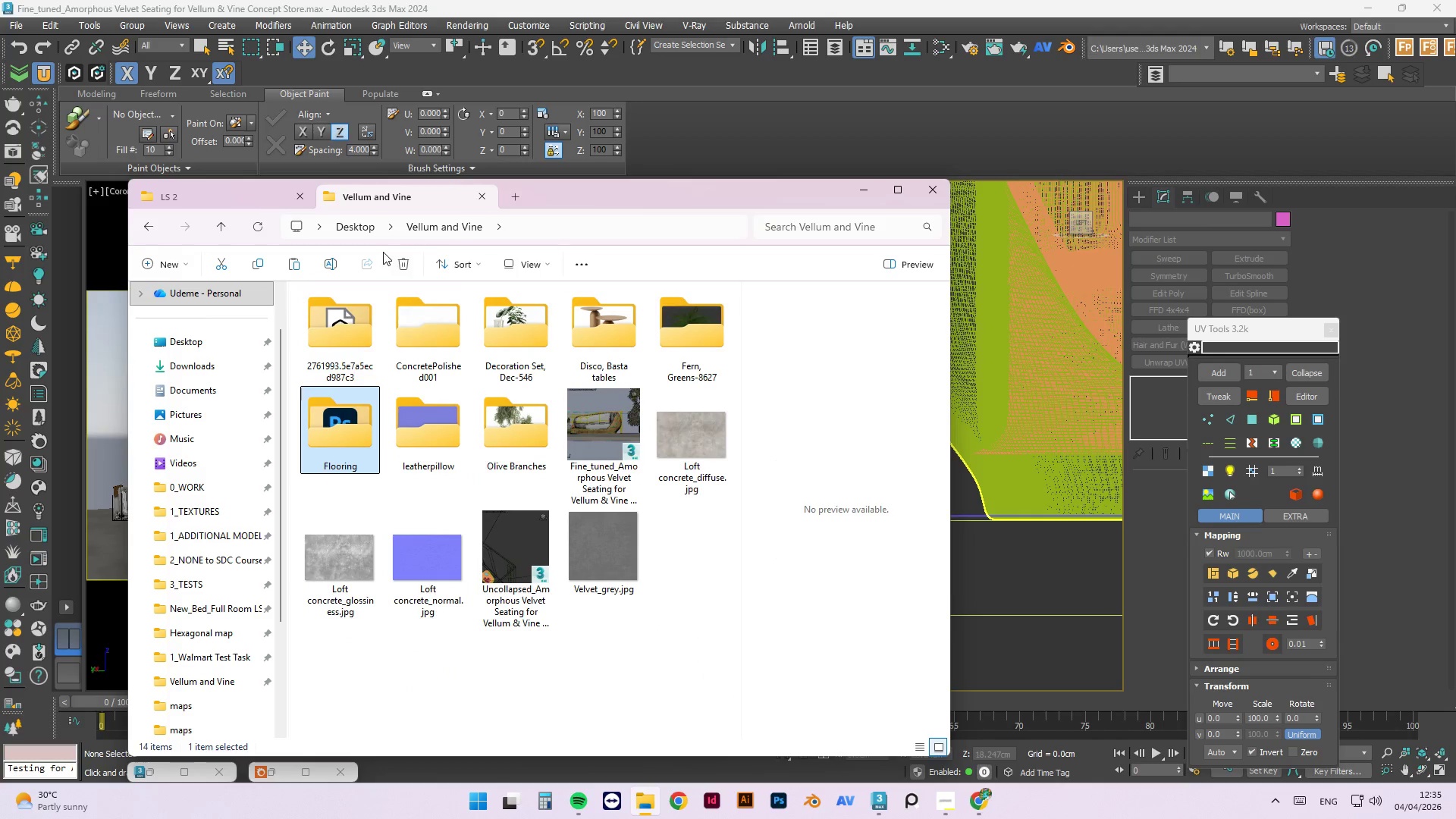 
left_click([406, 265])
 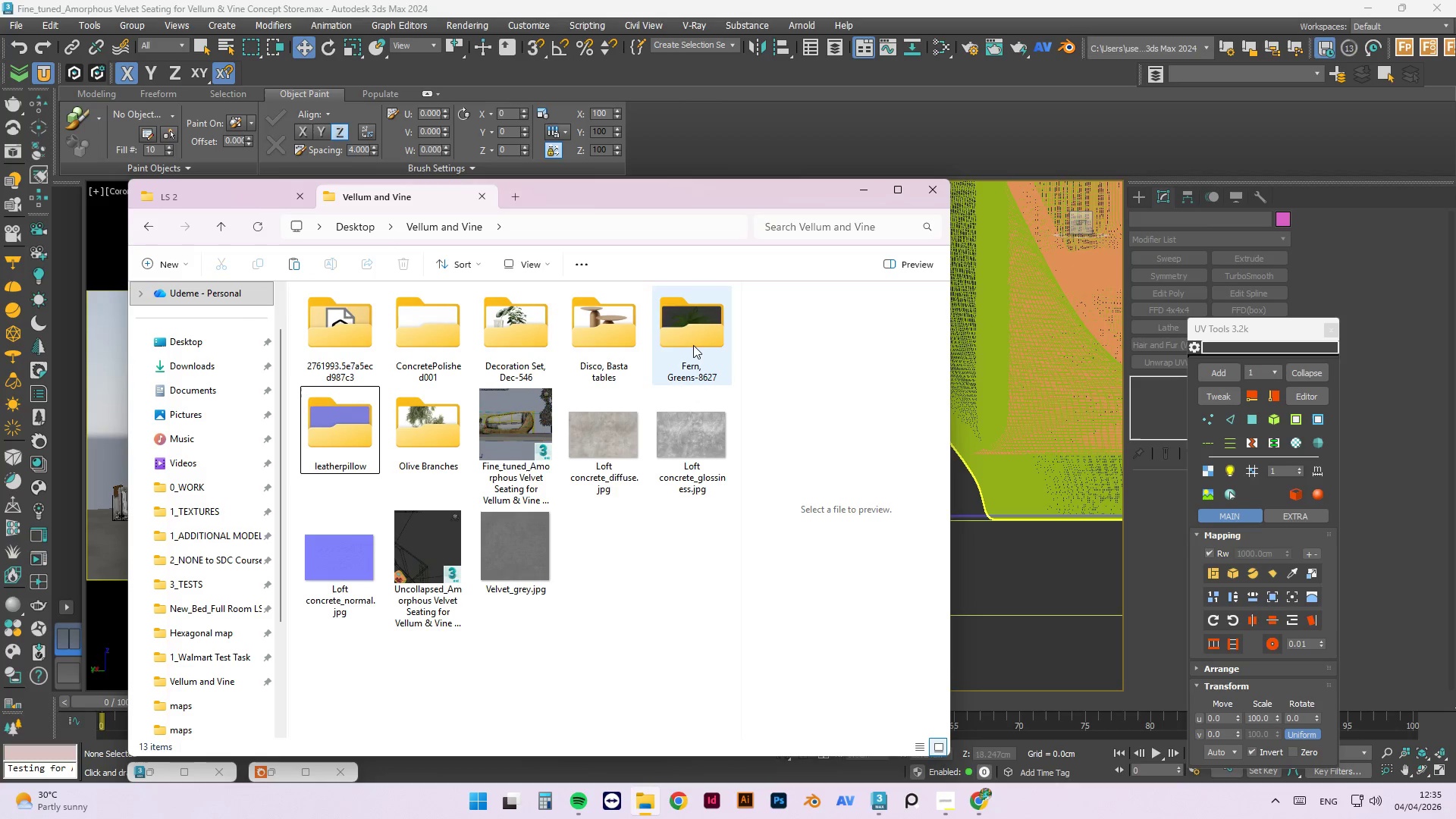 
double_click([620, 334])
 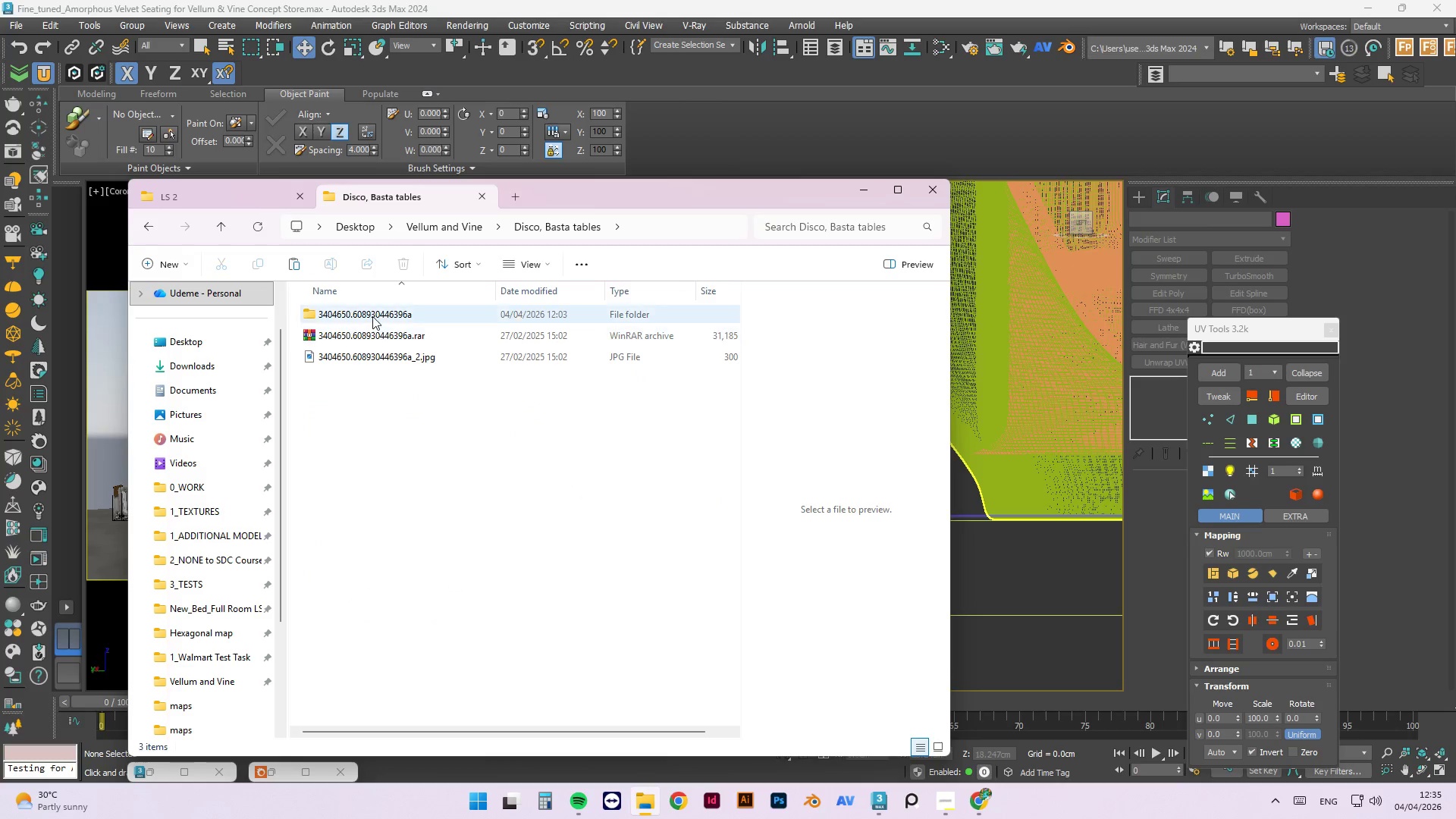 
double_click([372, 315])
 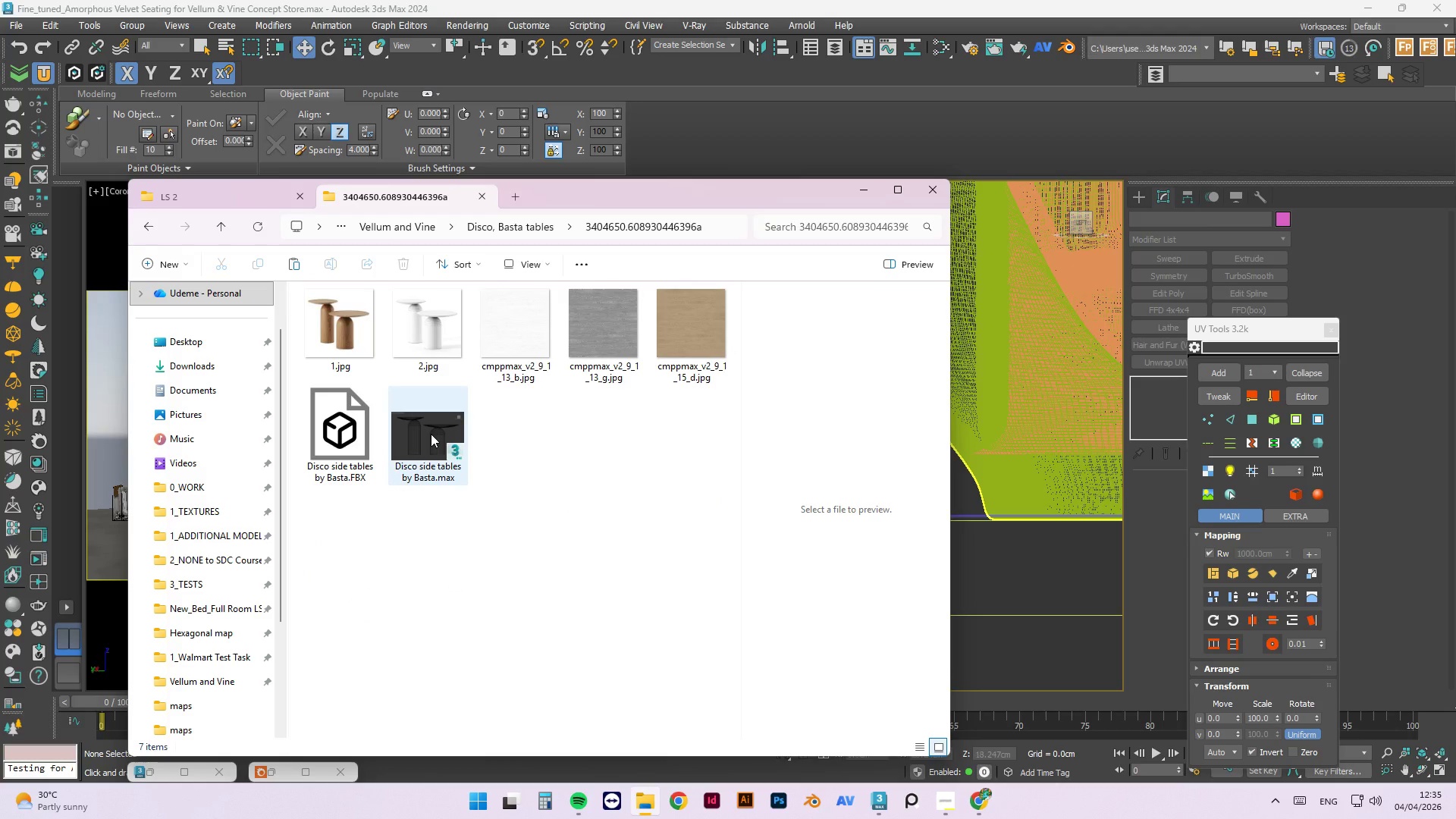 
left_click_drag(start_coordinate=[431, 434], to_coordinate=[1053, 445])
 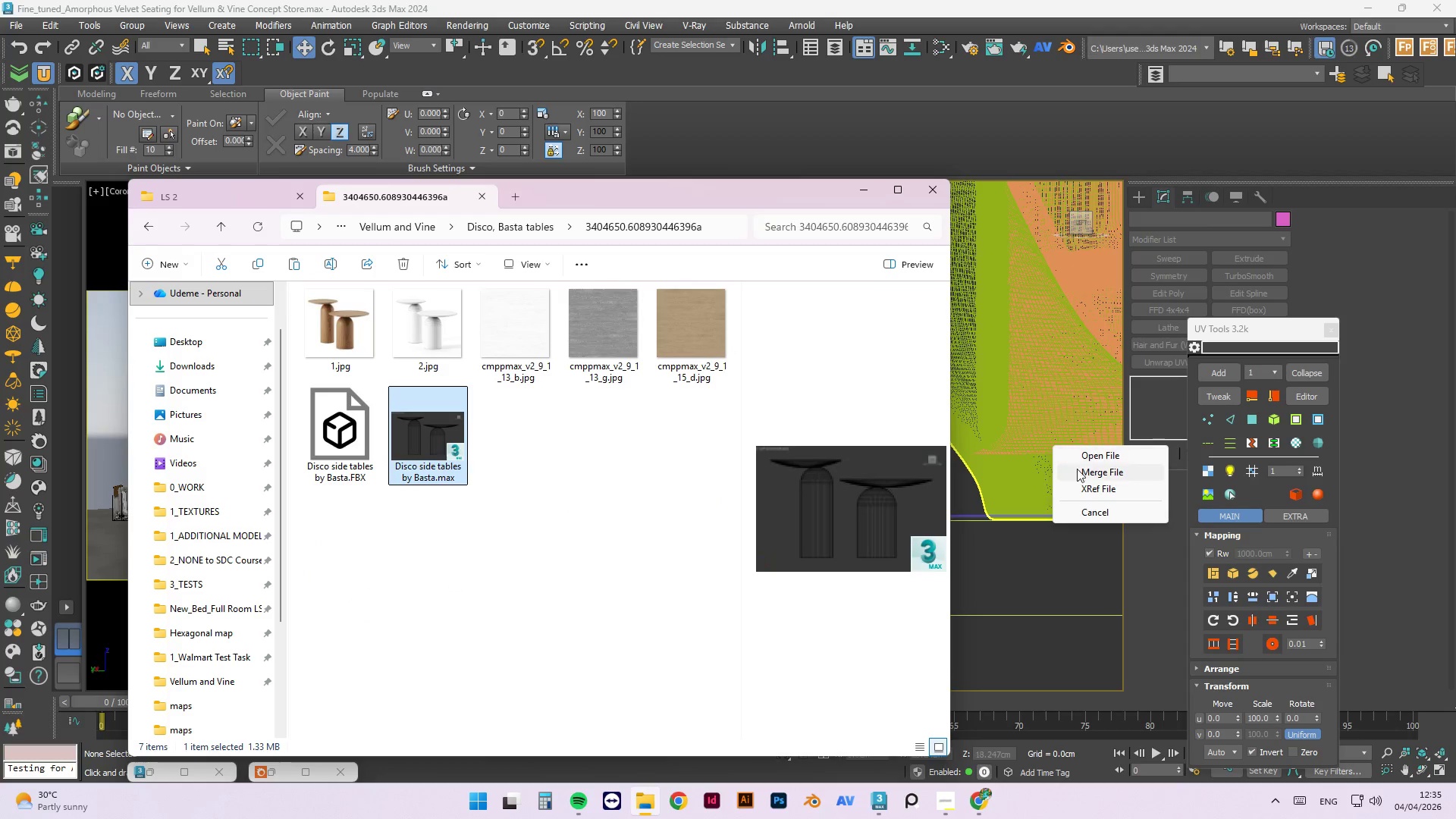 
left_click([1087, 469])
 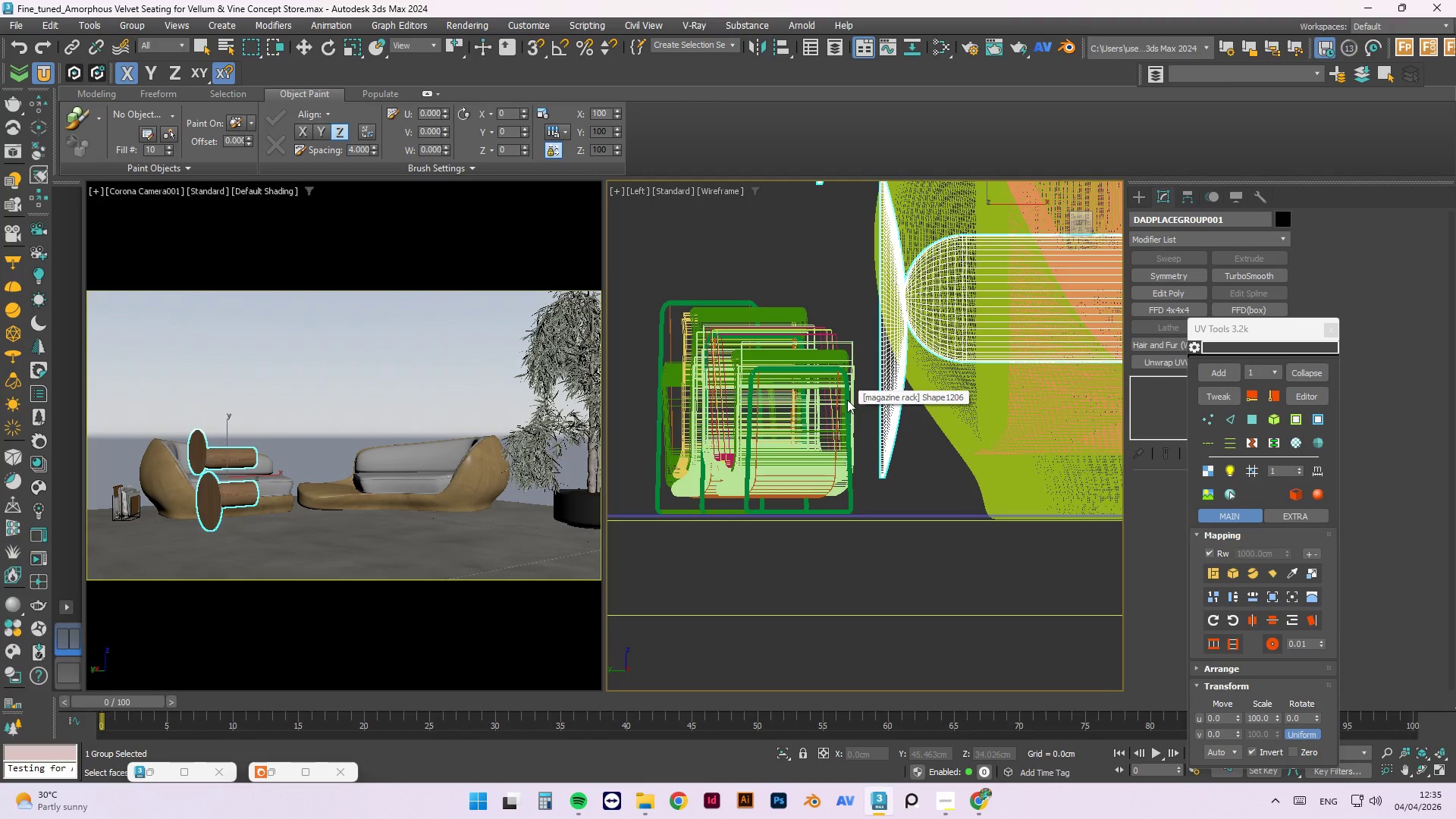 
key(Escape)
 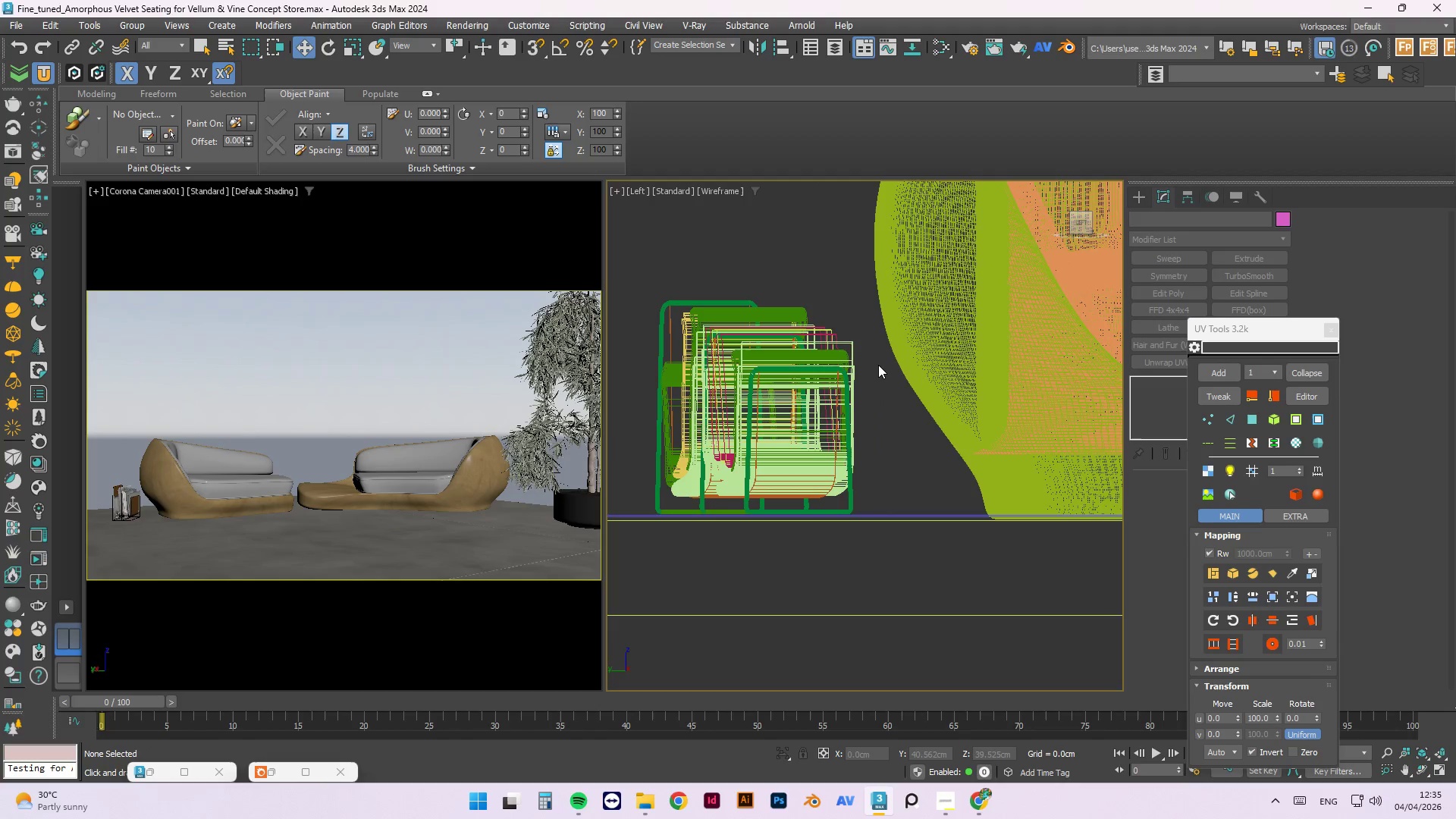 
key(Escape)
 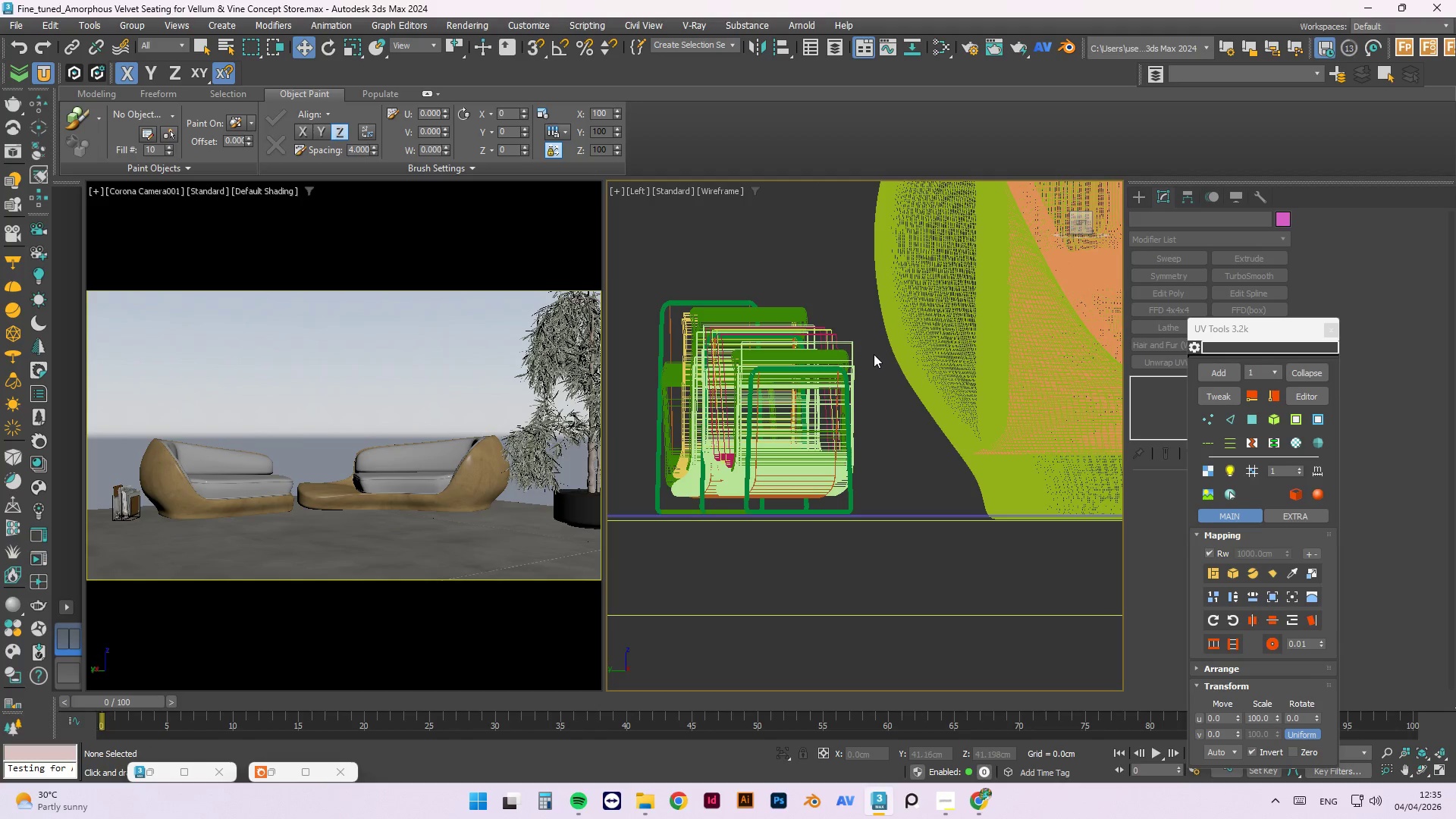 
mouse_move([868, 376])
 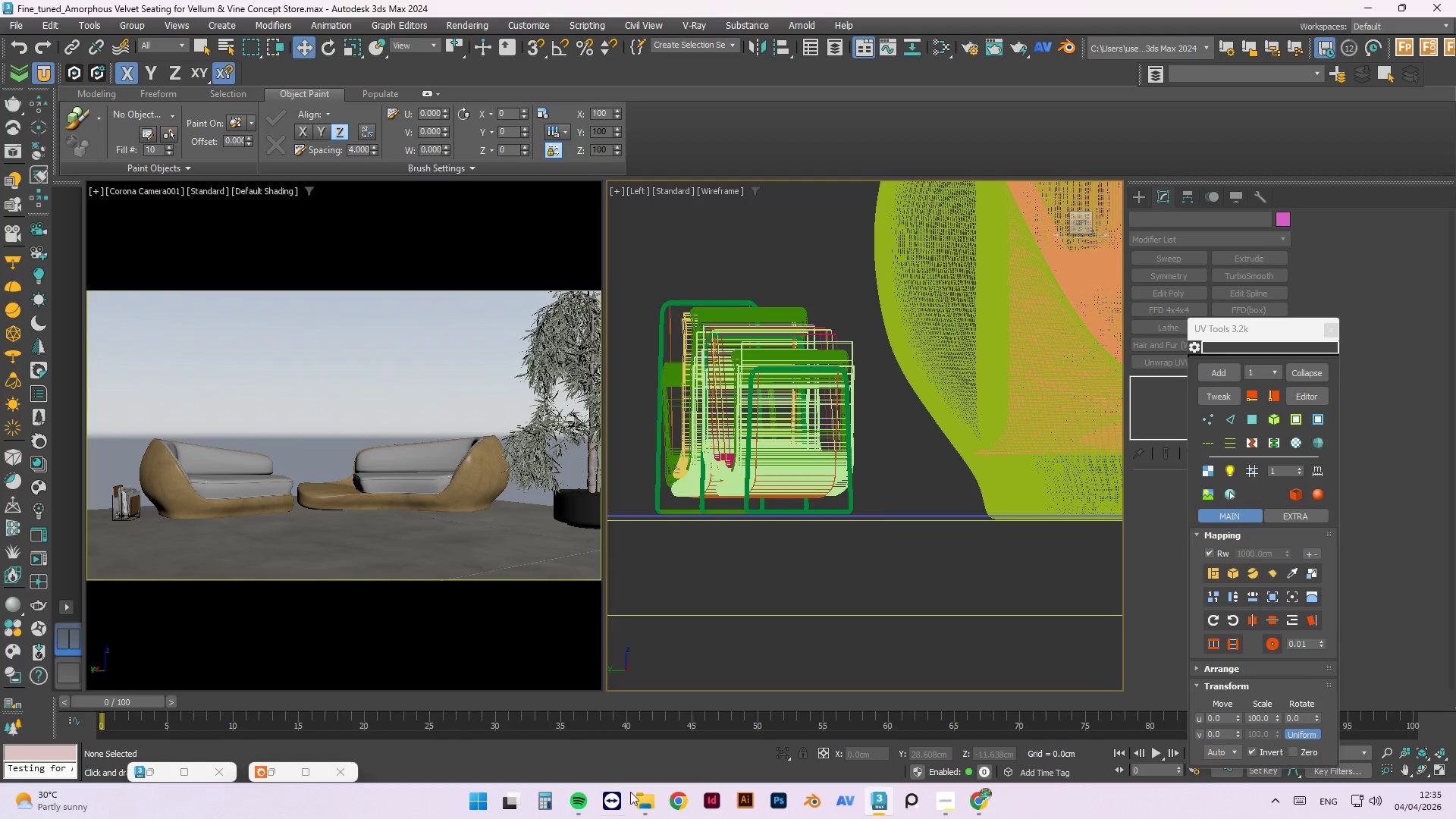 
left_click([653, 805])
 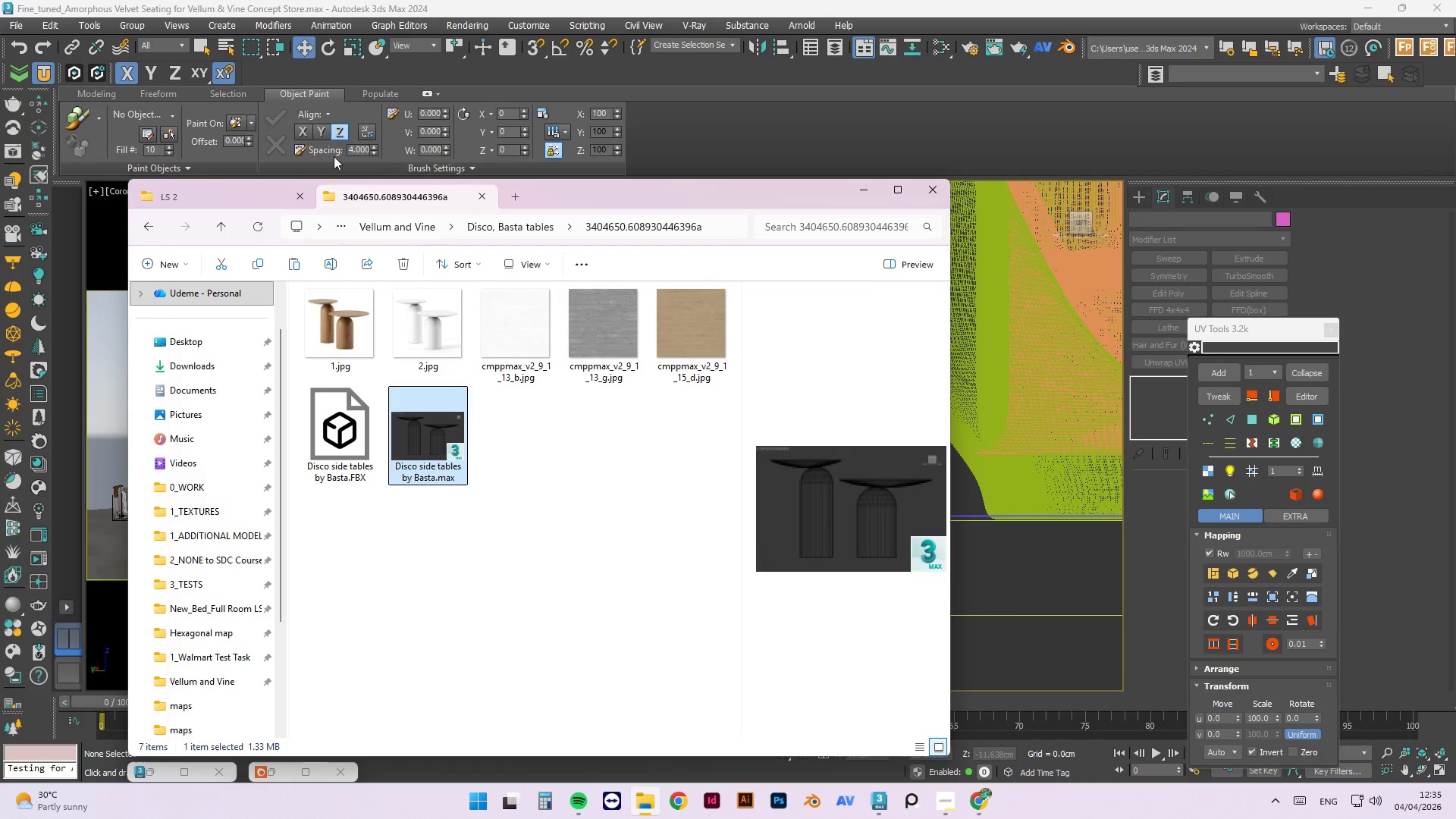 
left_click([253, 202])
 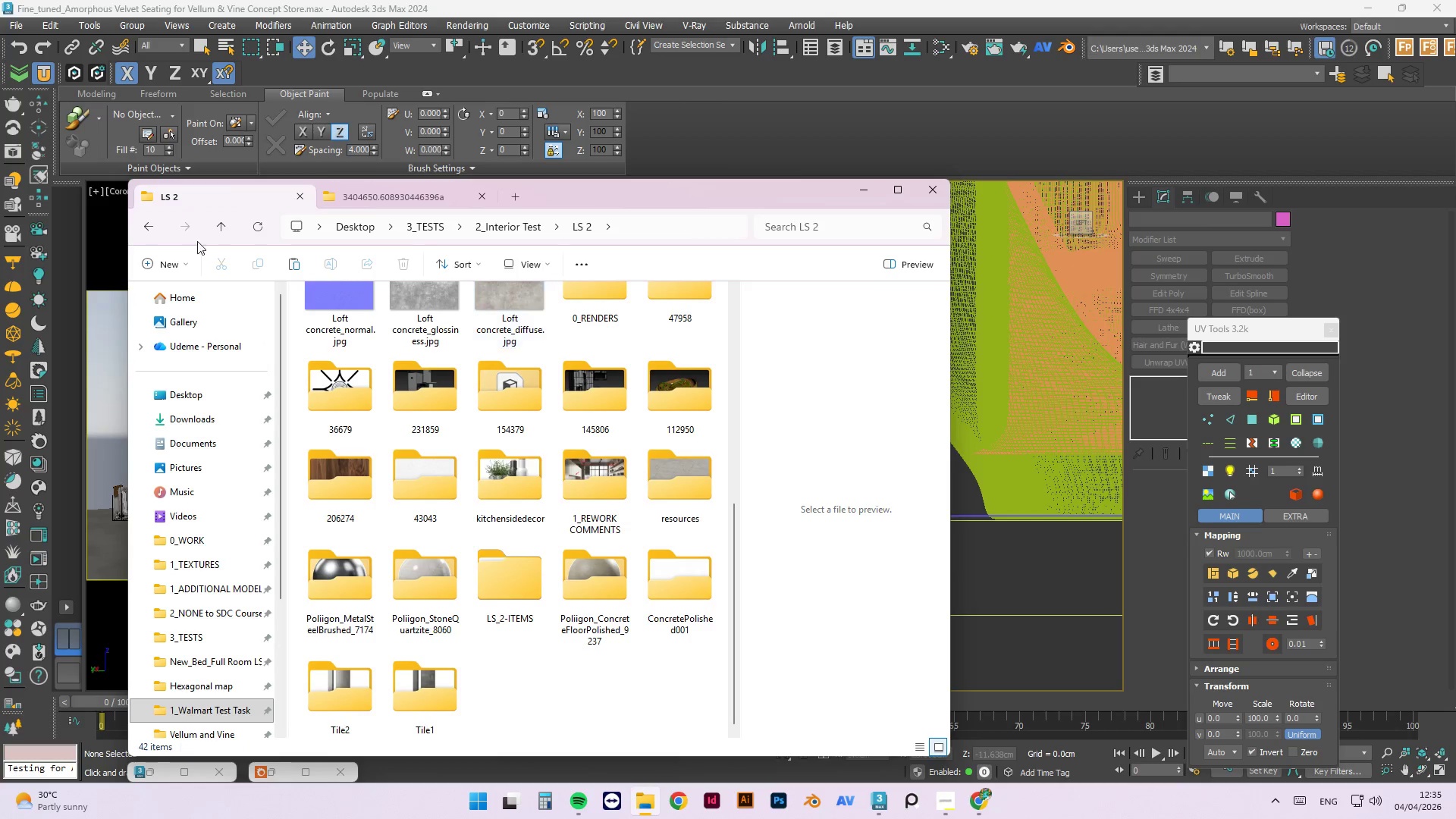 
left_click([228, 231])
 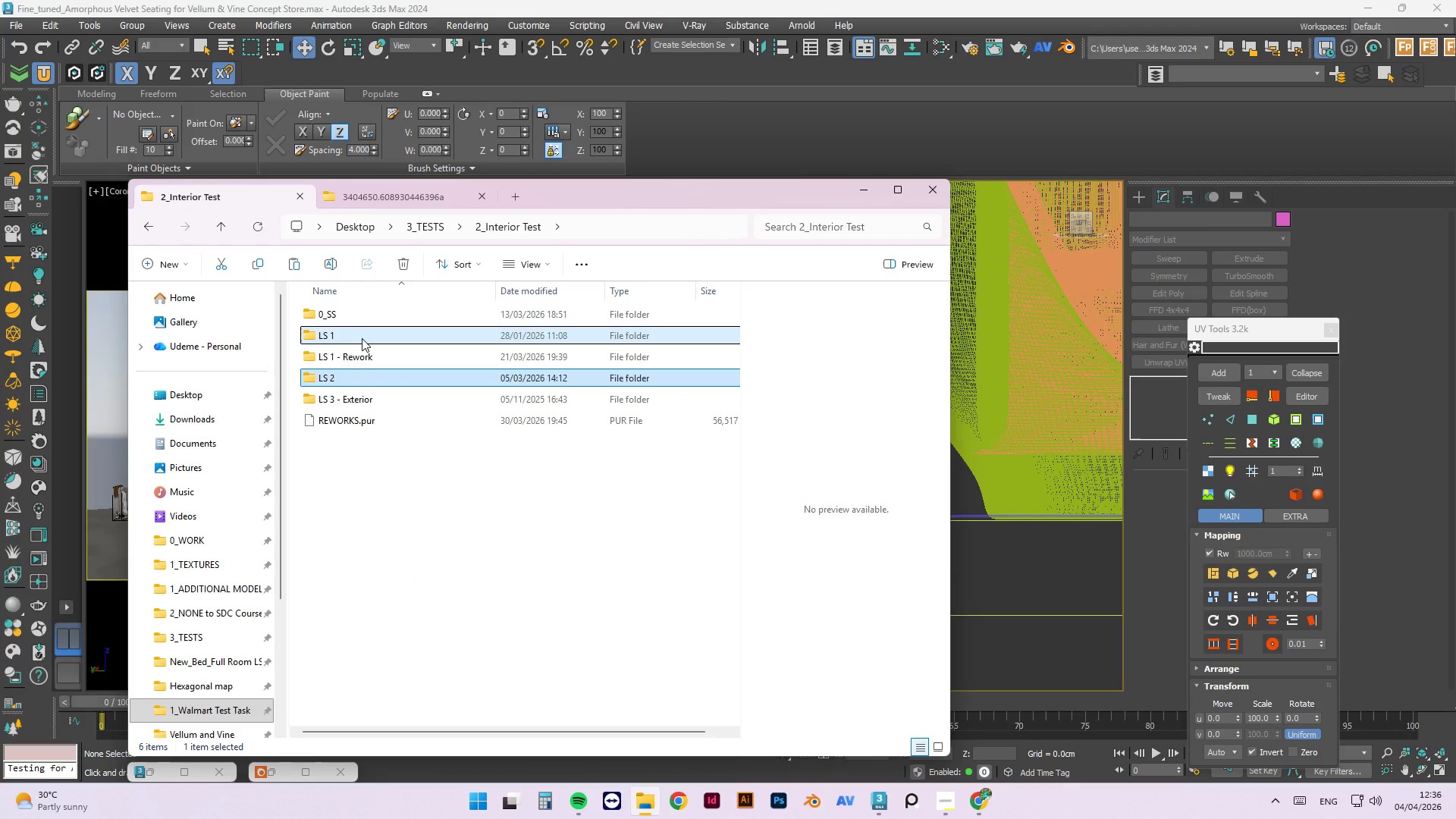 
double_click([362, 338])
 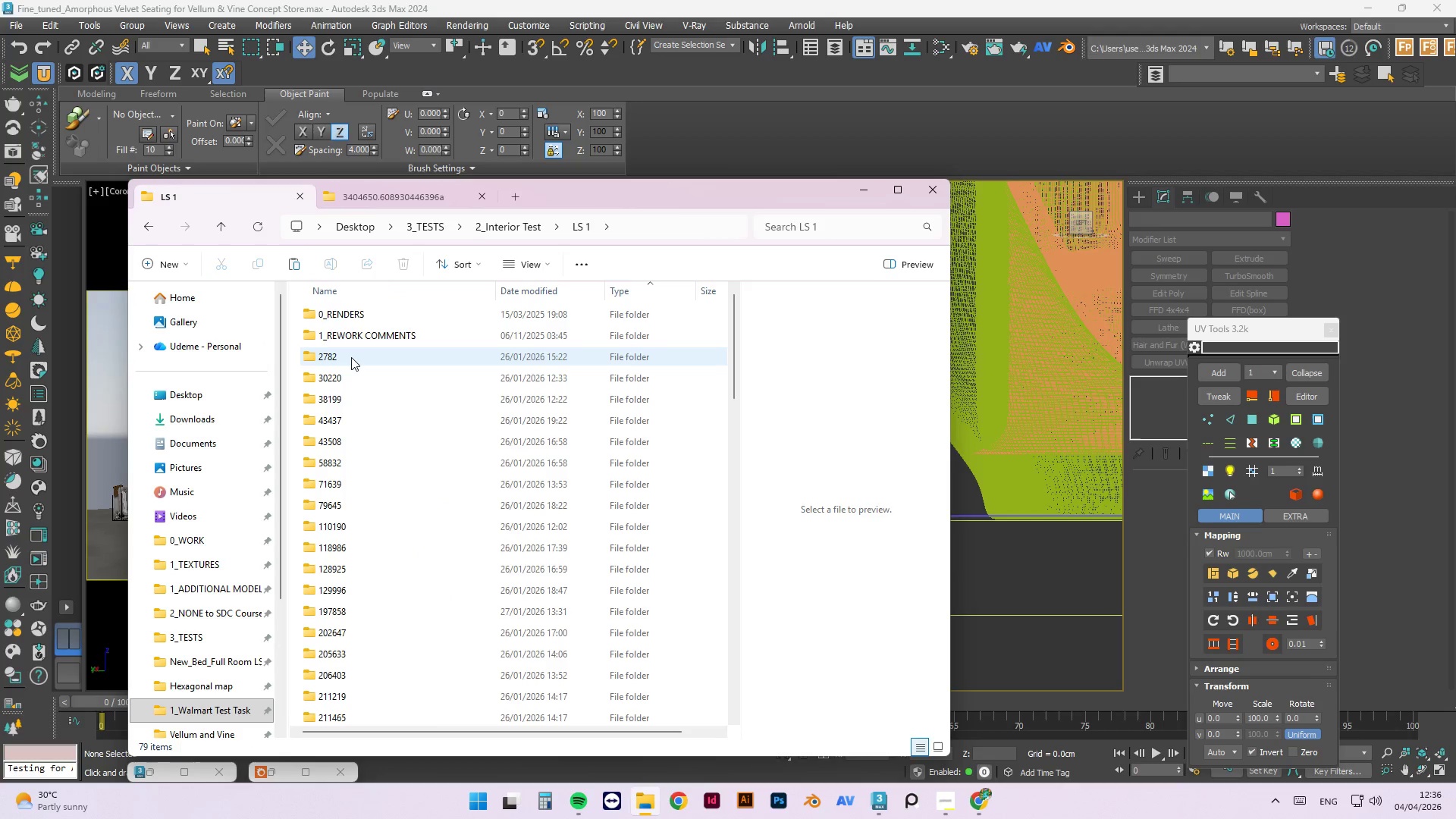 
scroll: coordinate [414, 453], scroll_direction: down, amount: 9.0
 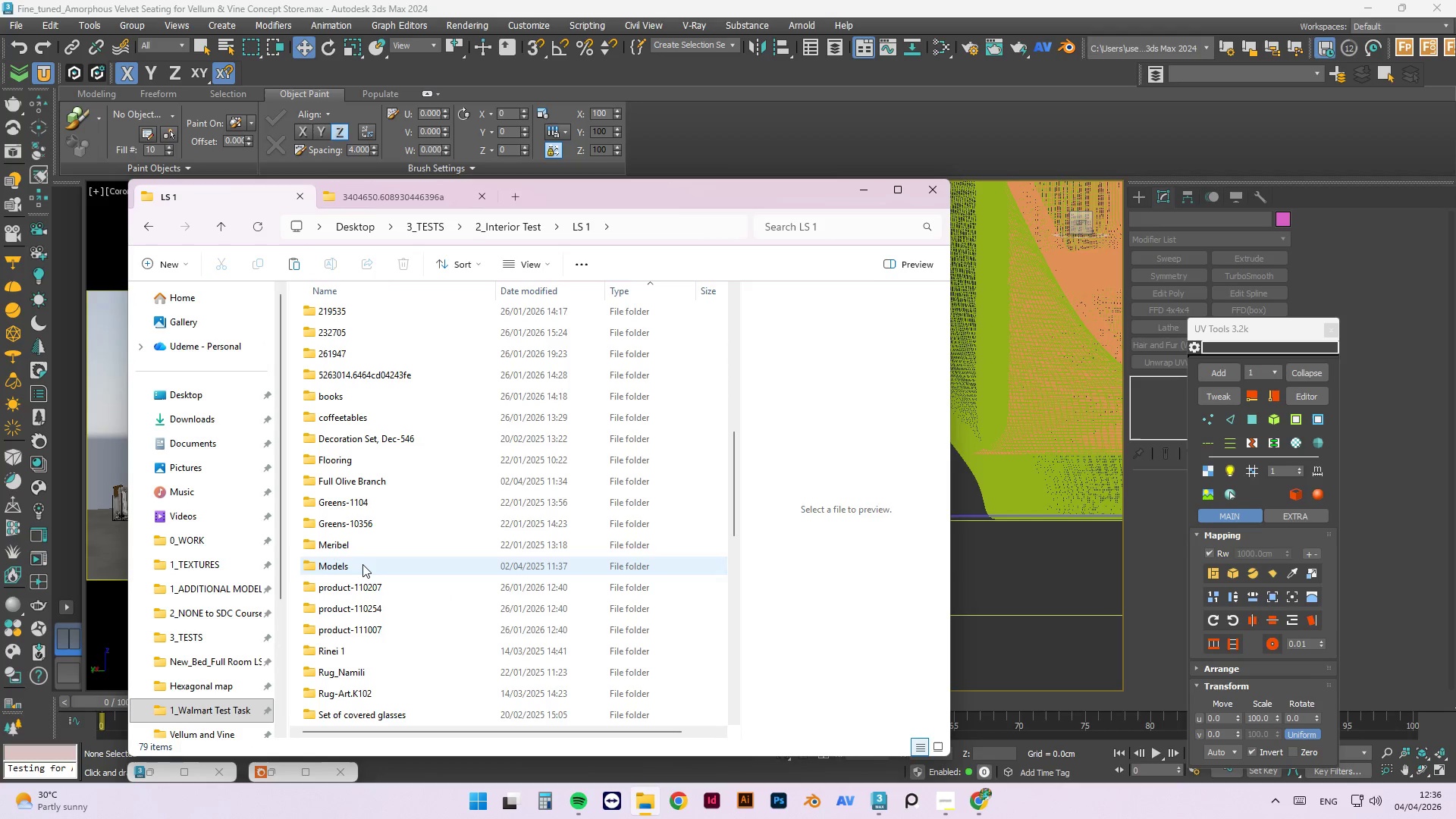 
double_click([362, 564])
 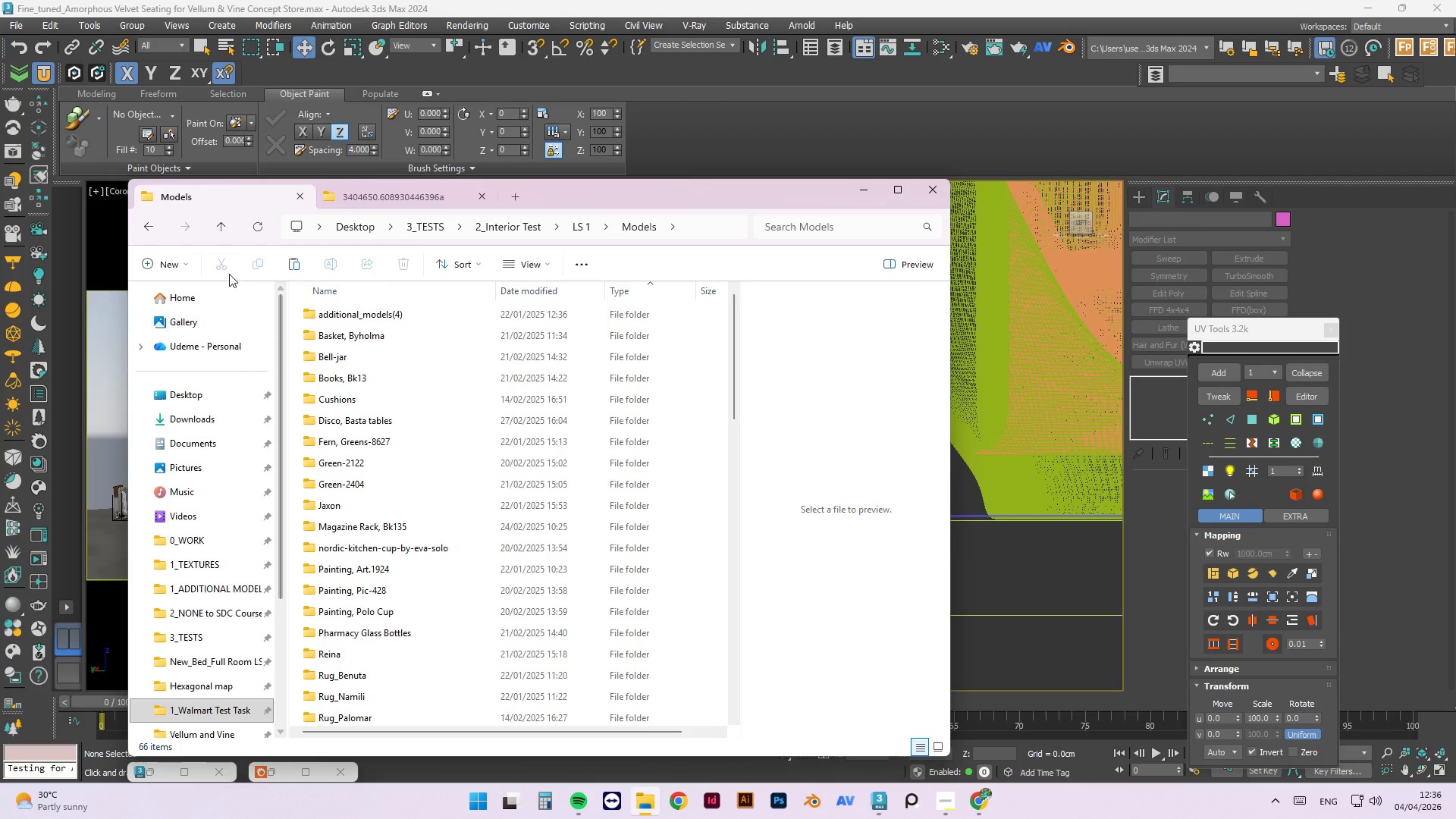 
left_click([217, 229])
 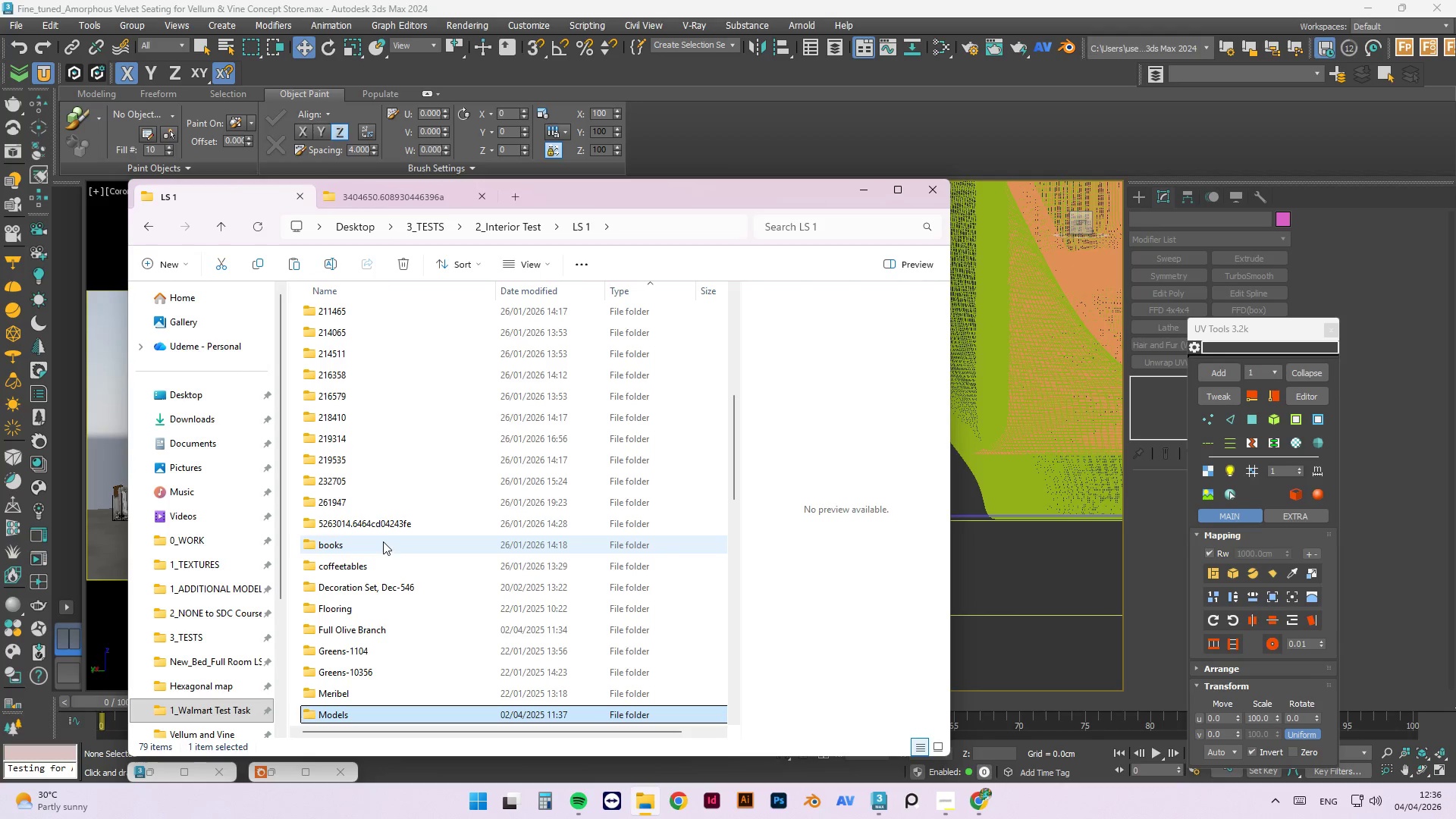 
double_click([384, 570])
 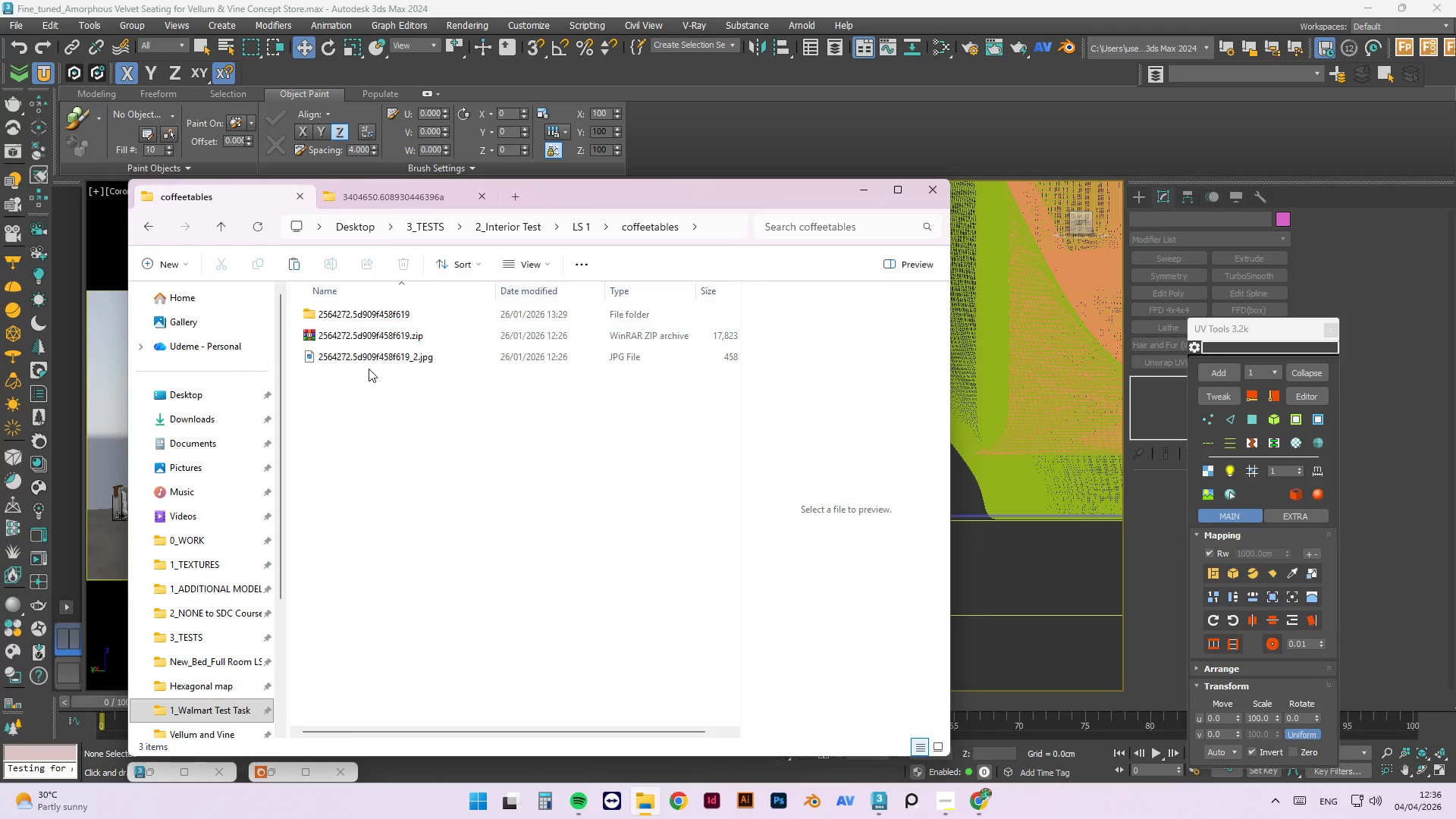 
double_click([372, 359])
 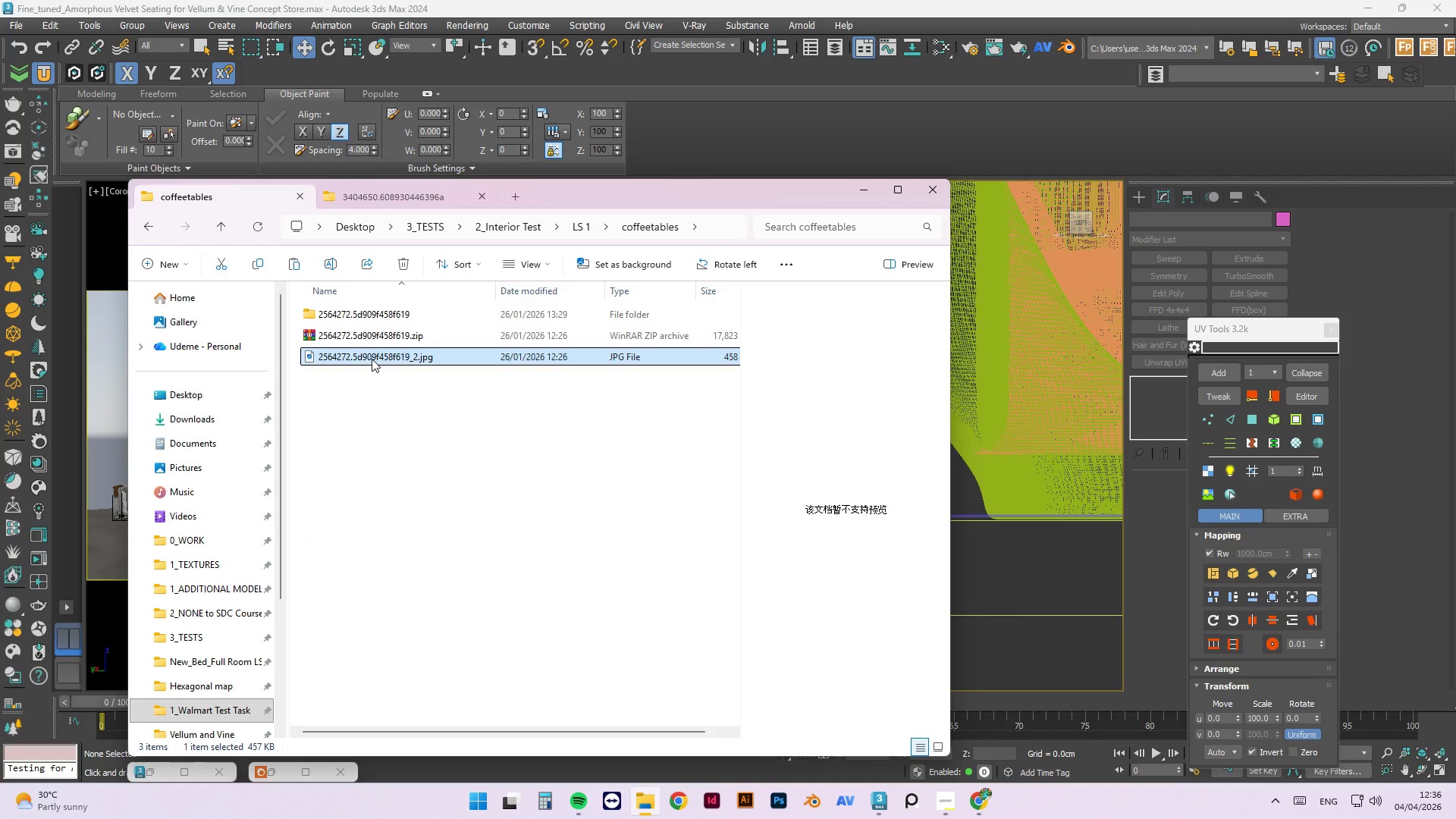 
double_click([372, 359])
 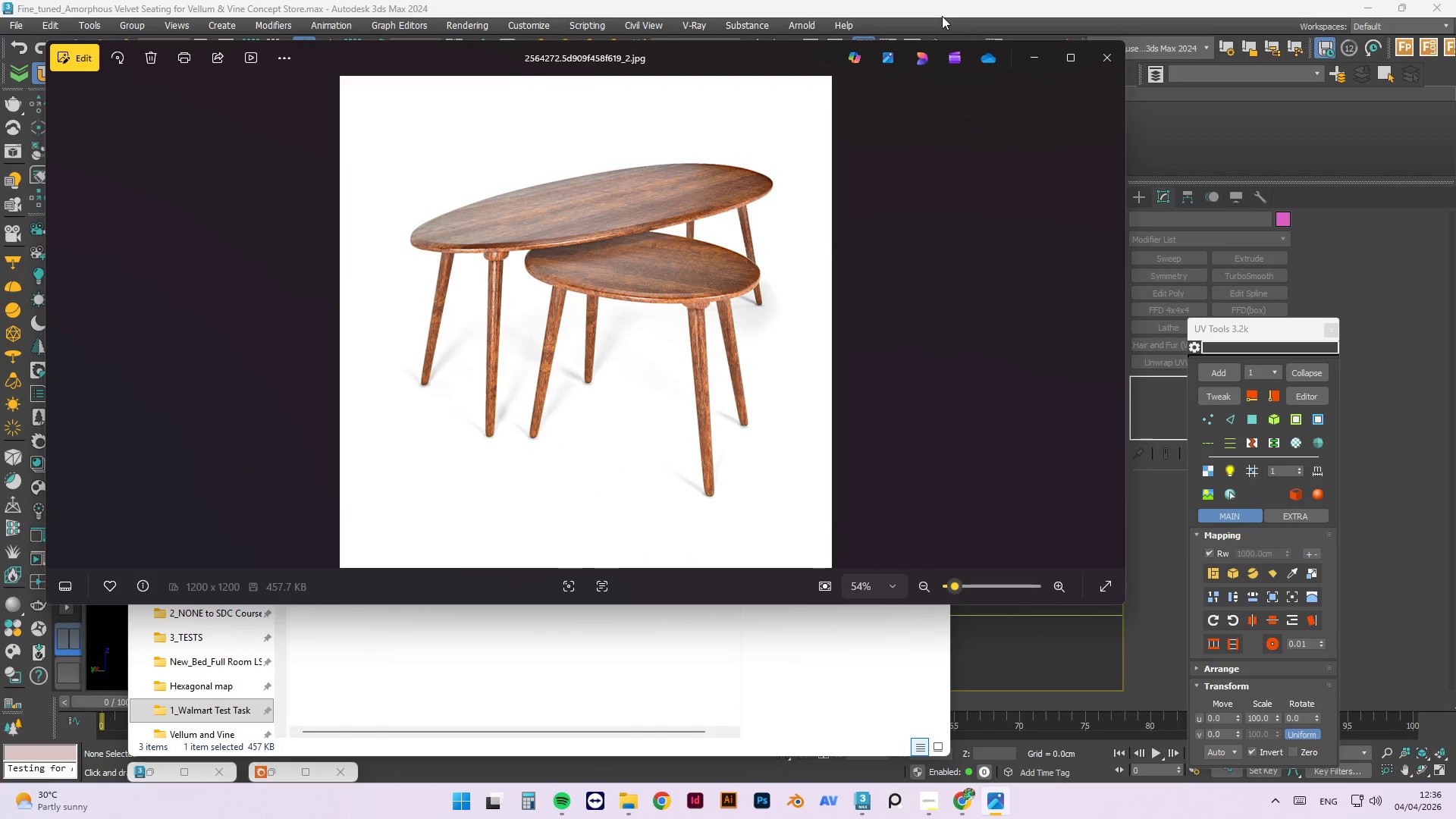 
left_click([1094, 55])
 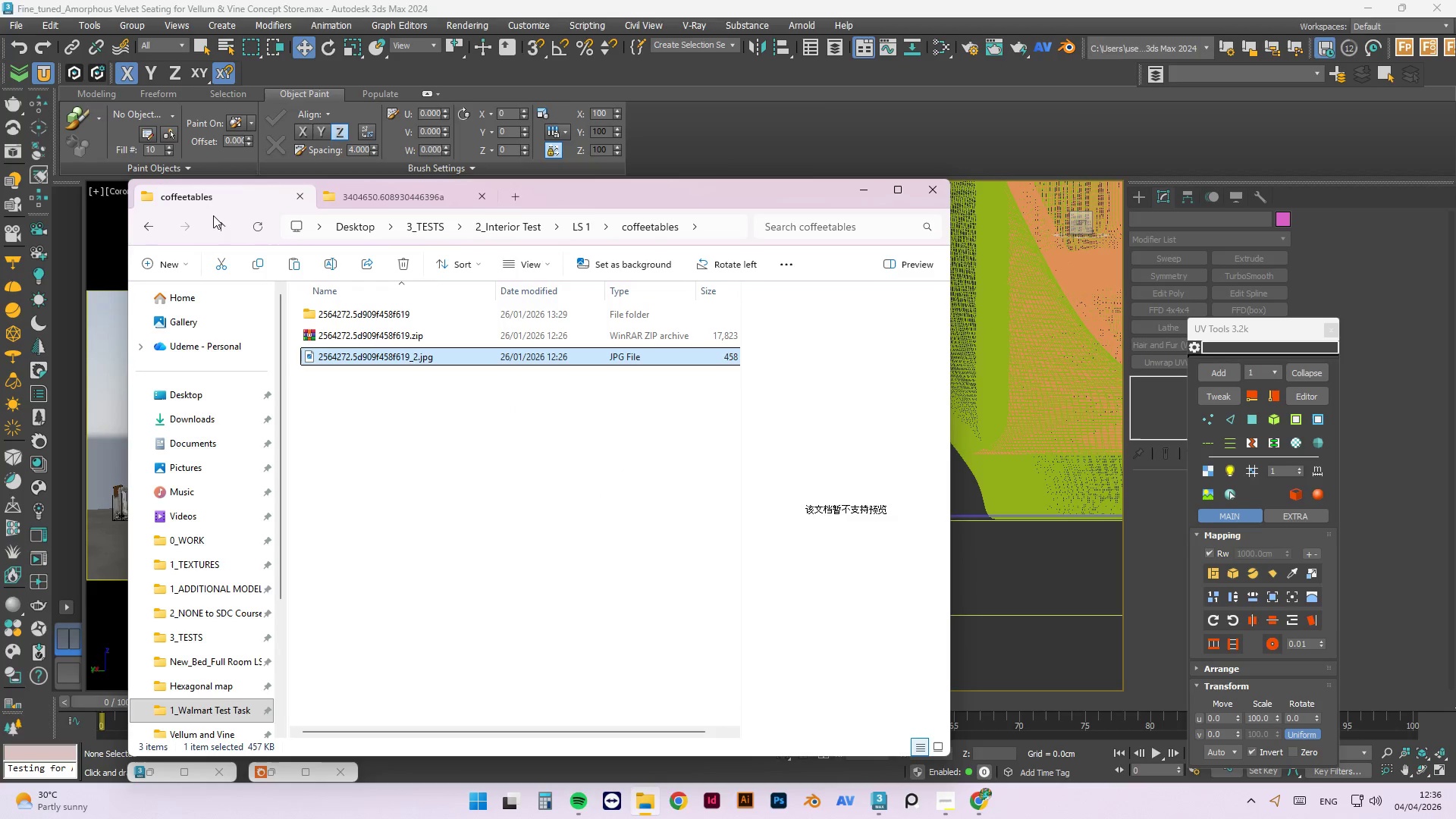 
left_click([219, 219])
 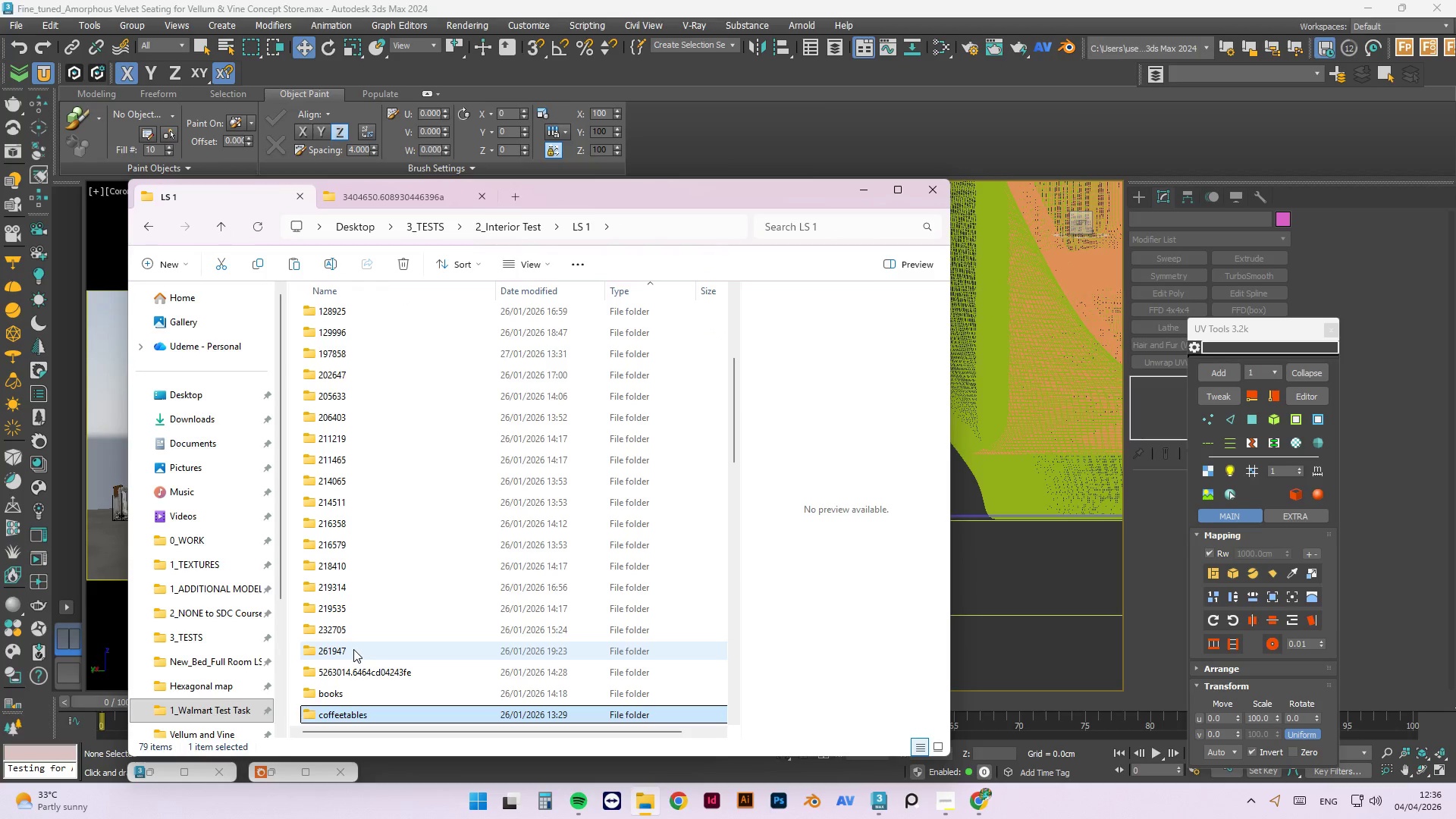 
scroll: coordinate [350, 630], scroll_direction: down, amount: 4.0
 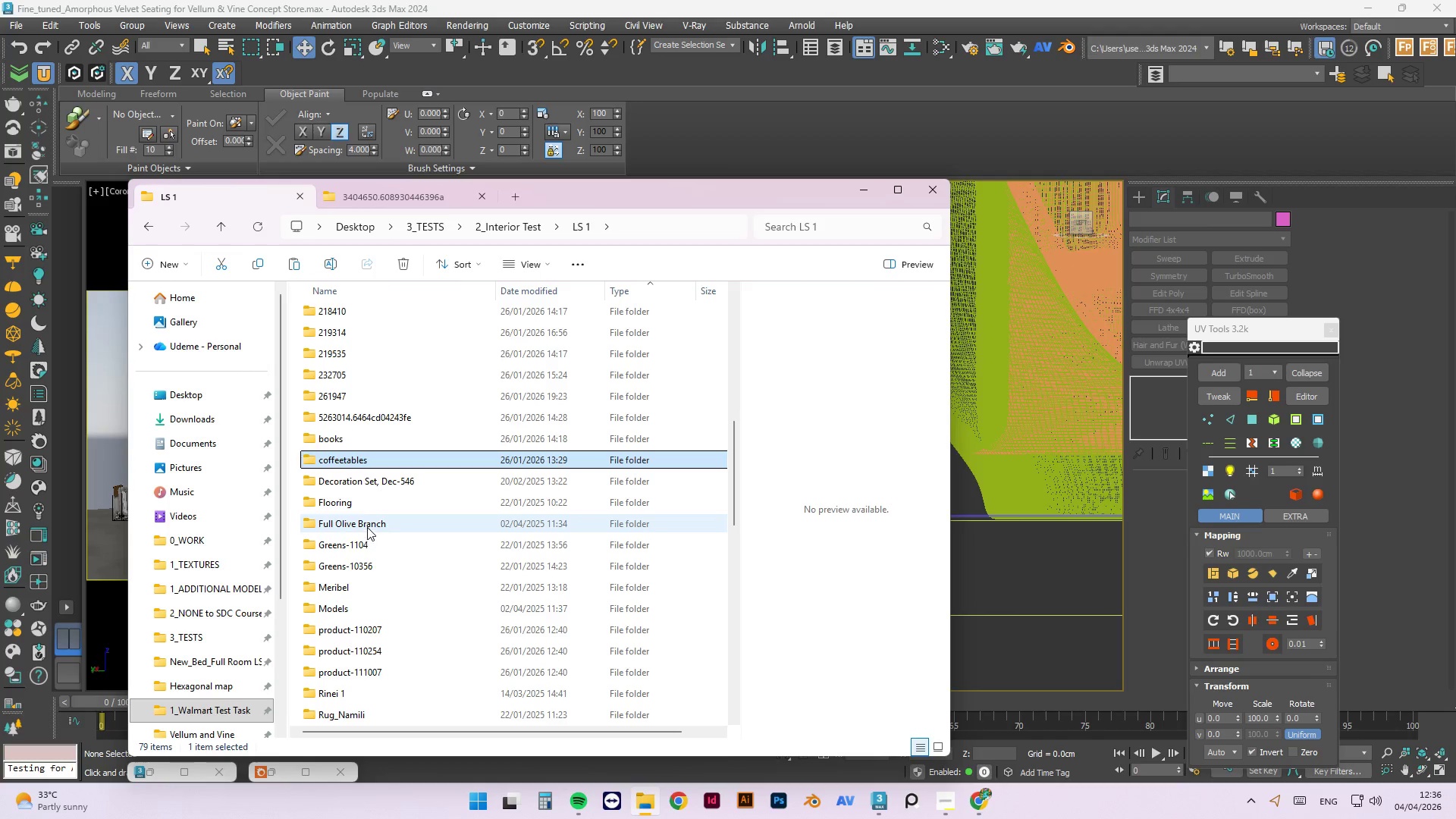 
scroll: coordinate [366, 499], scroll_direction: up, amount: 2.0
 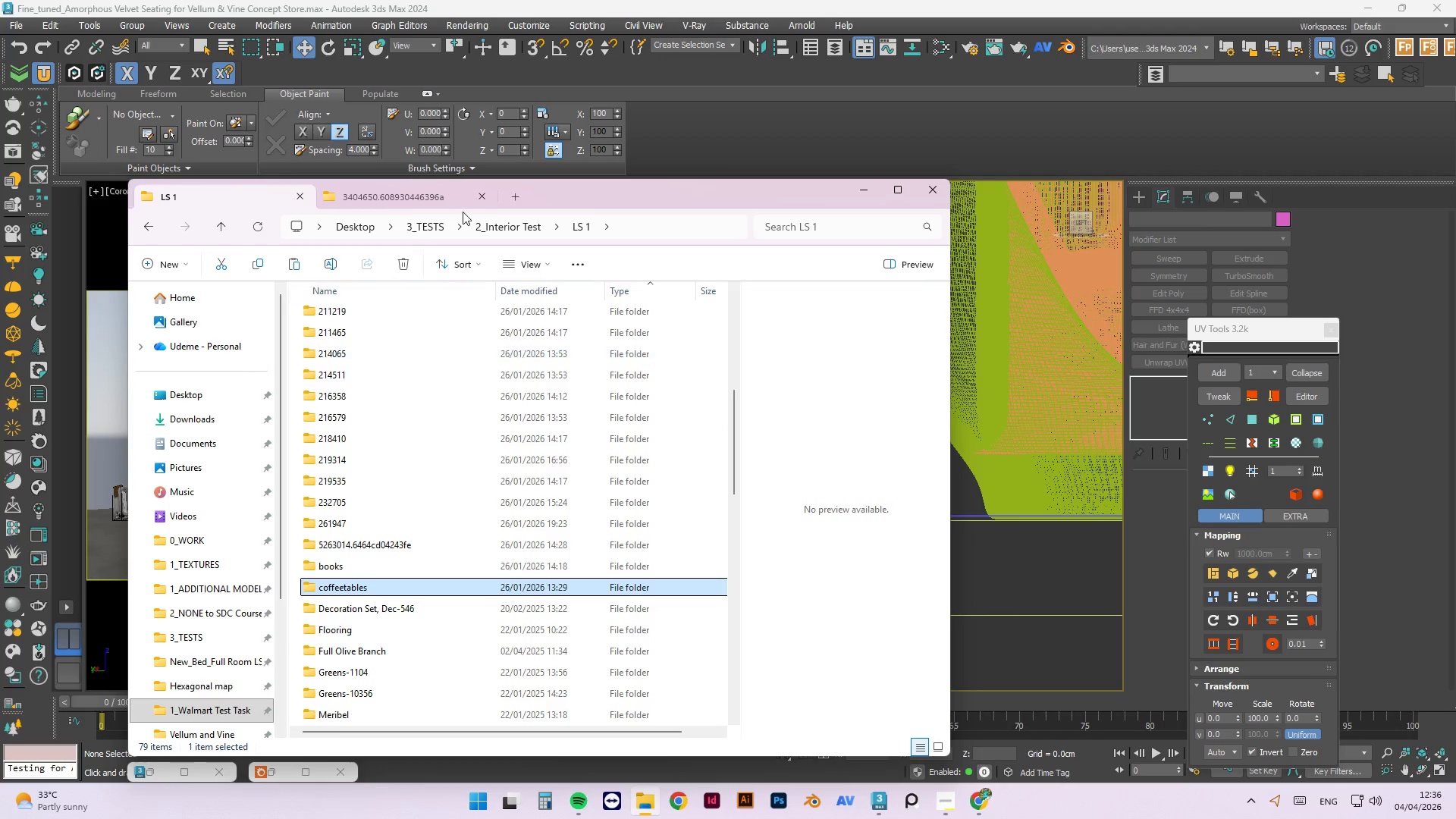 
left_click([505, 221])
 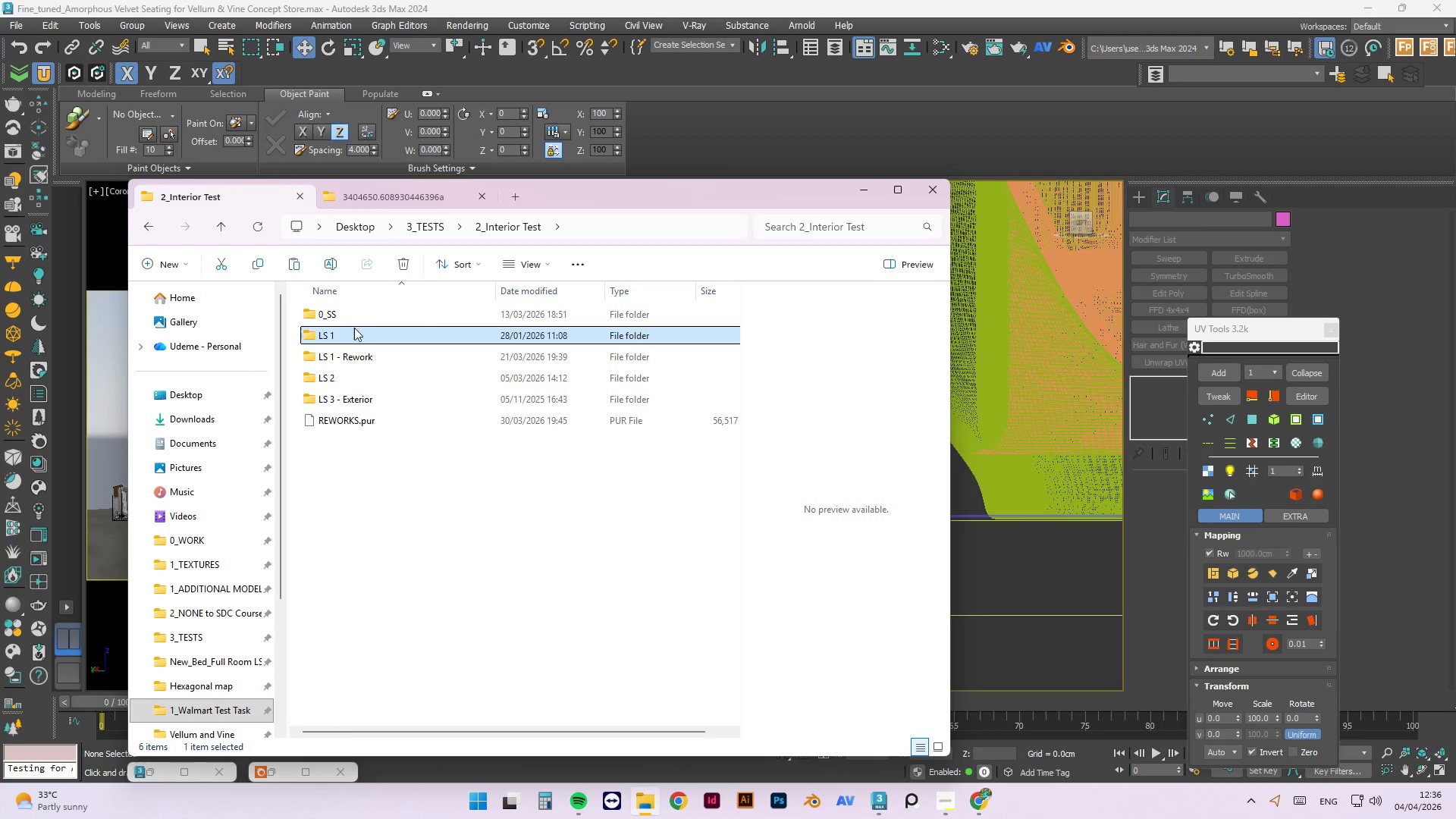 
double_click([354, 358])
 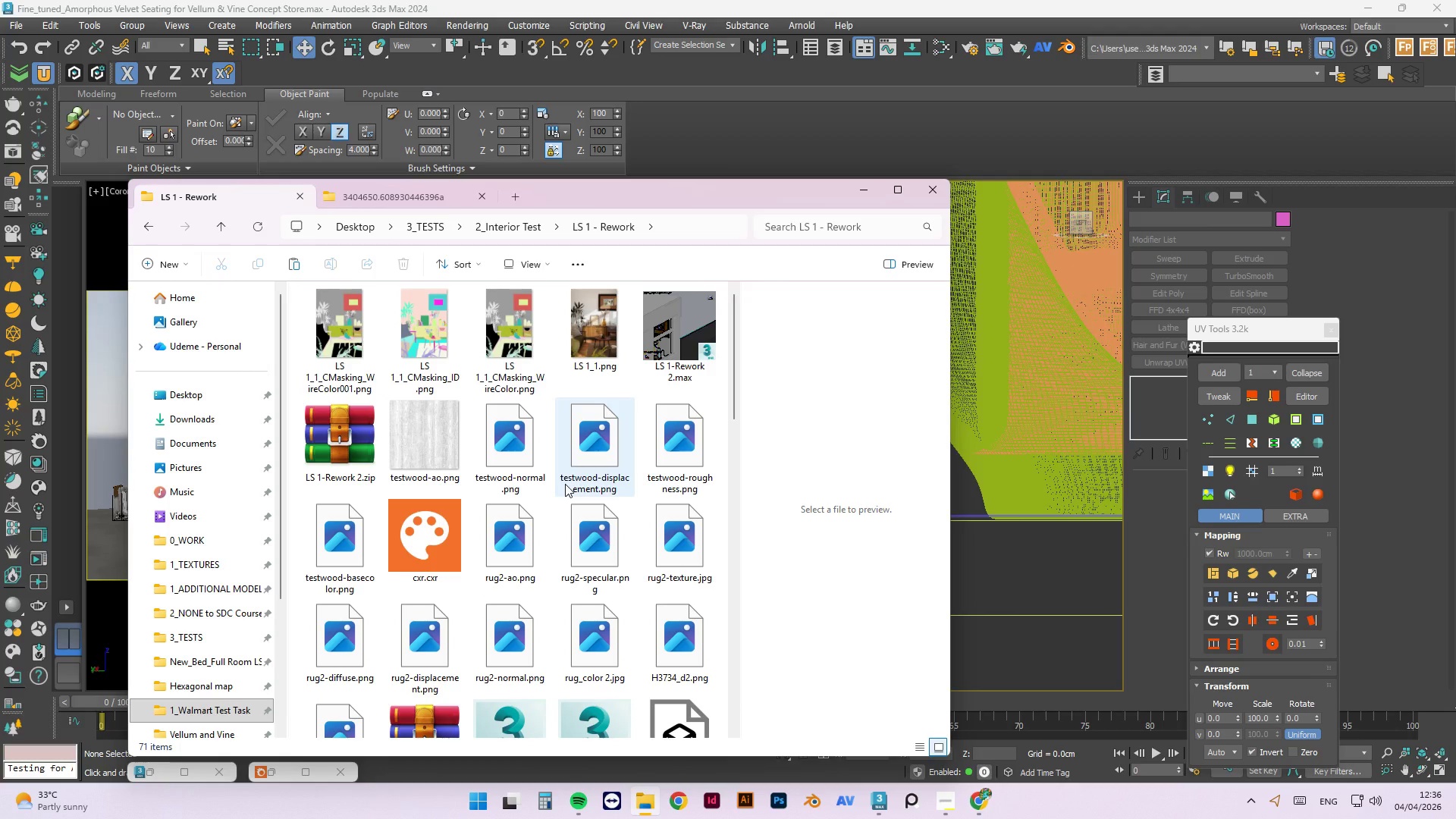 
scroll: coordinate [563, 484], scroll_direction: down, amount: 6.0
 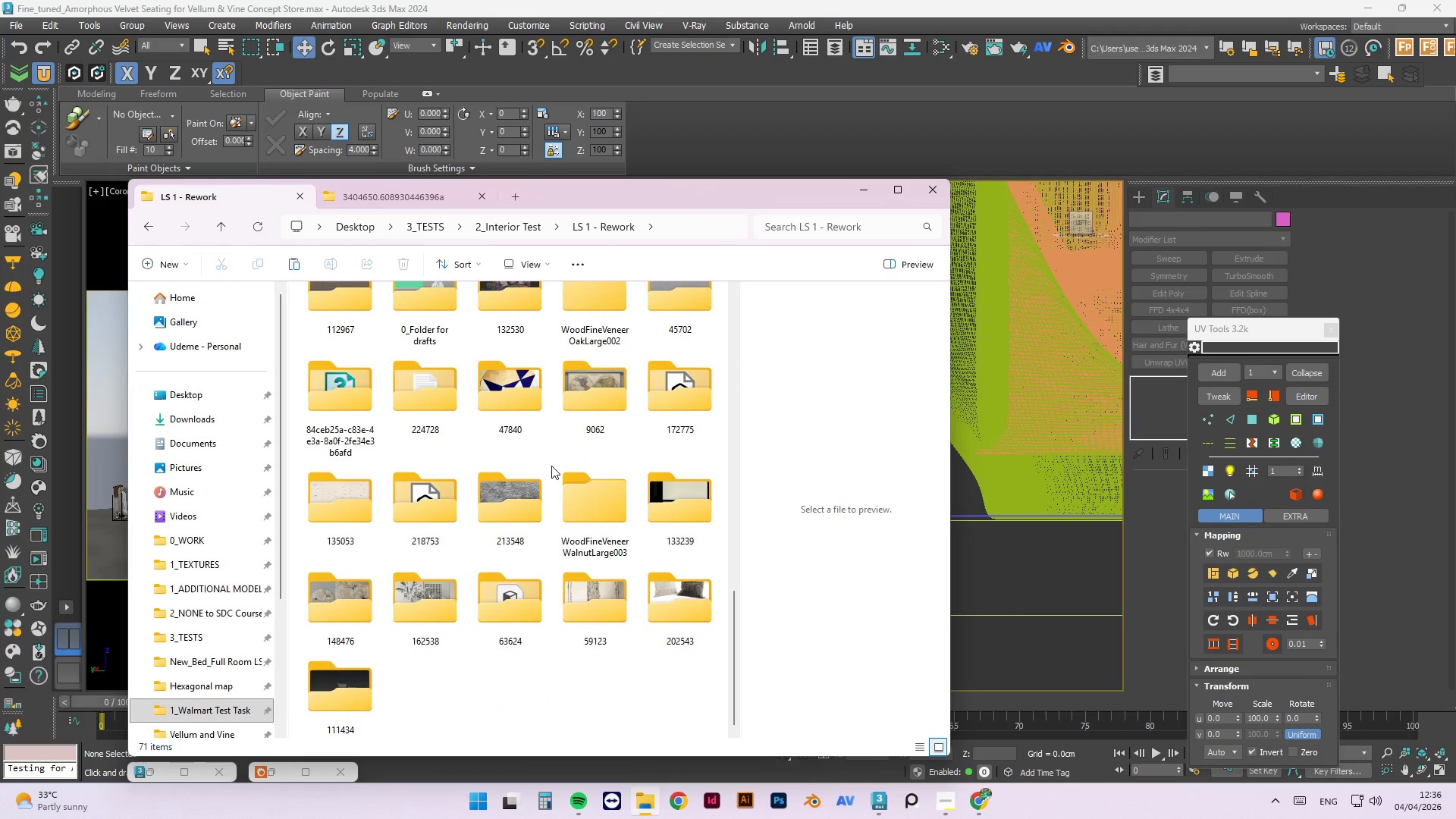 
double_click([425, 579])
 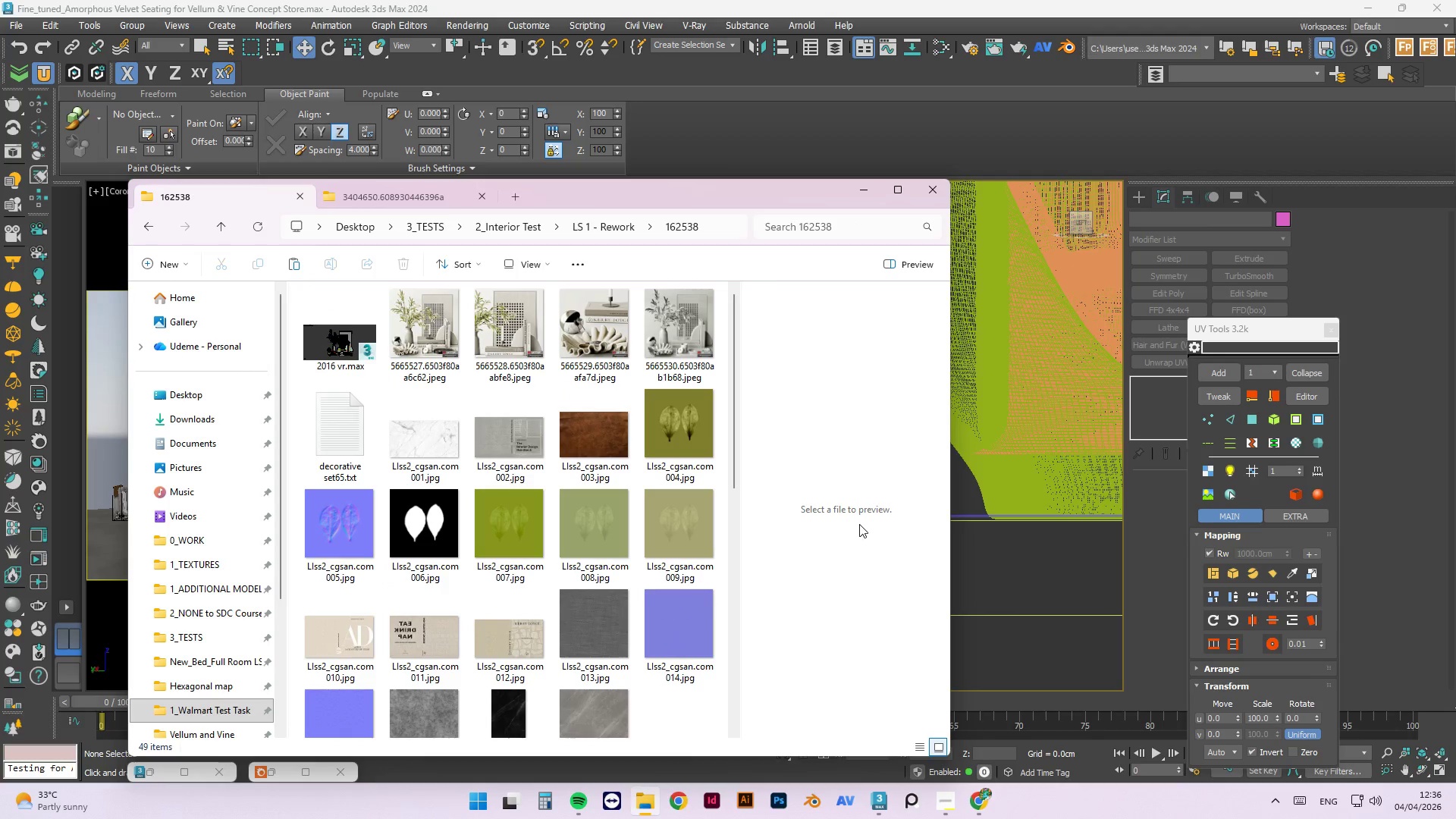 
mouse_move([994, 457])
 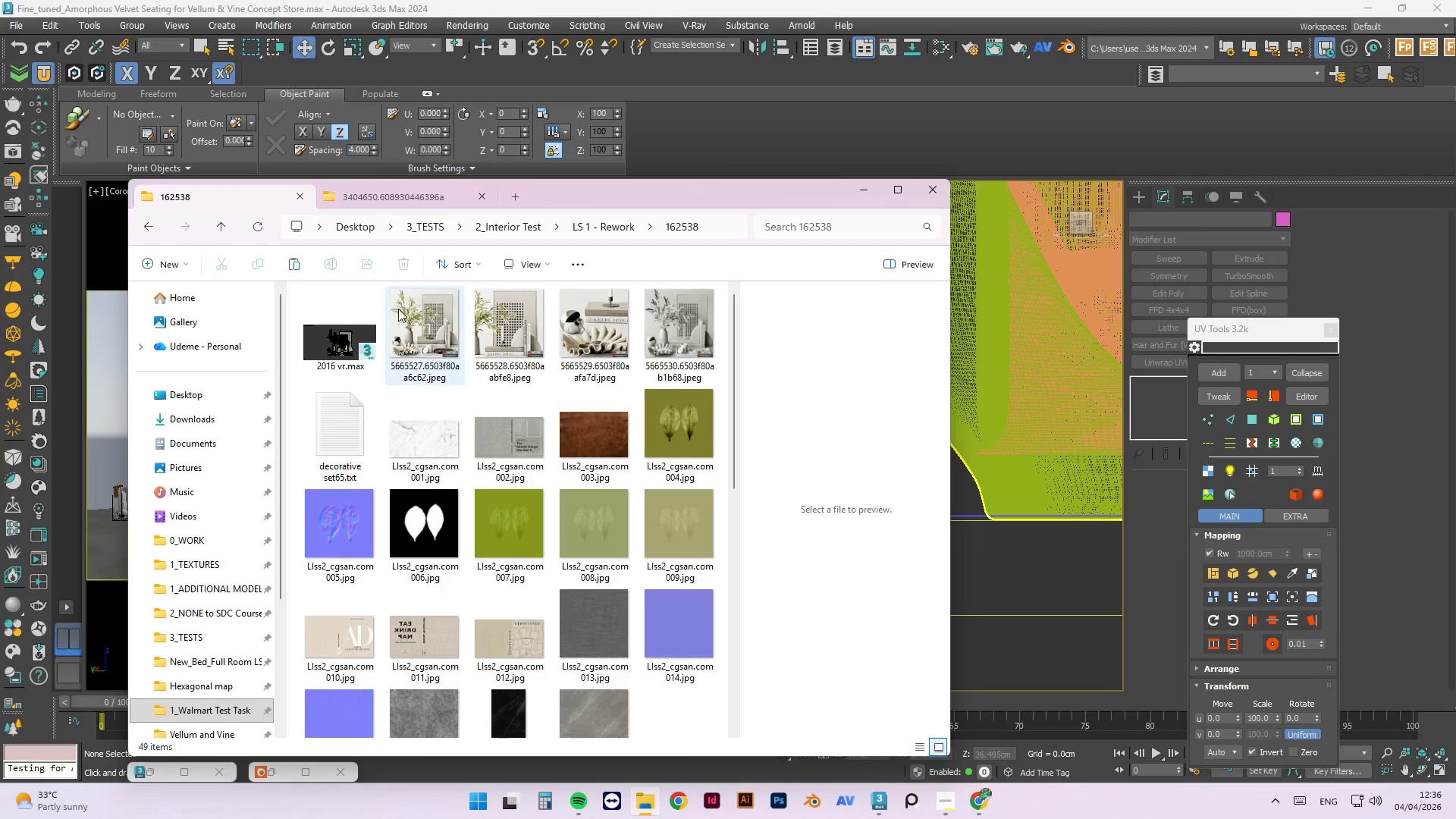 
scroll: coordinate [403, 331], scroll_direction: down, amount: 1.0
 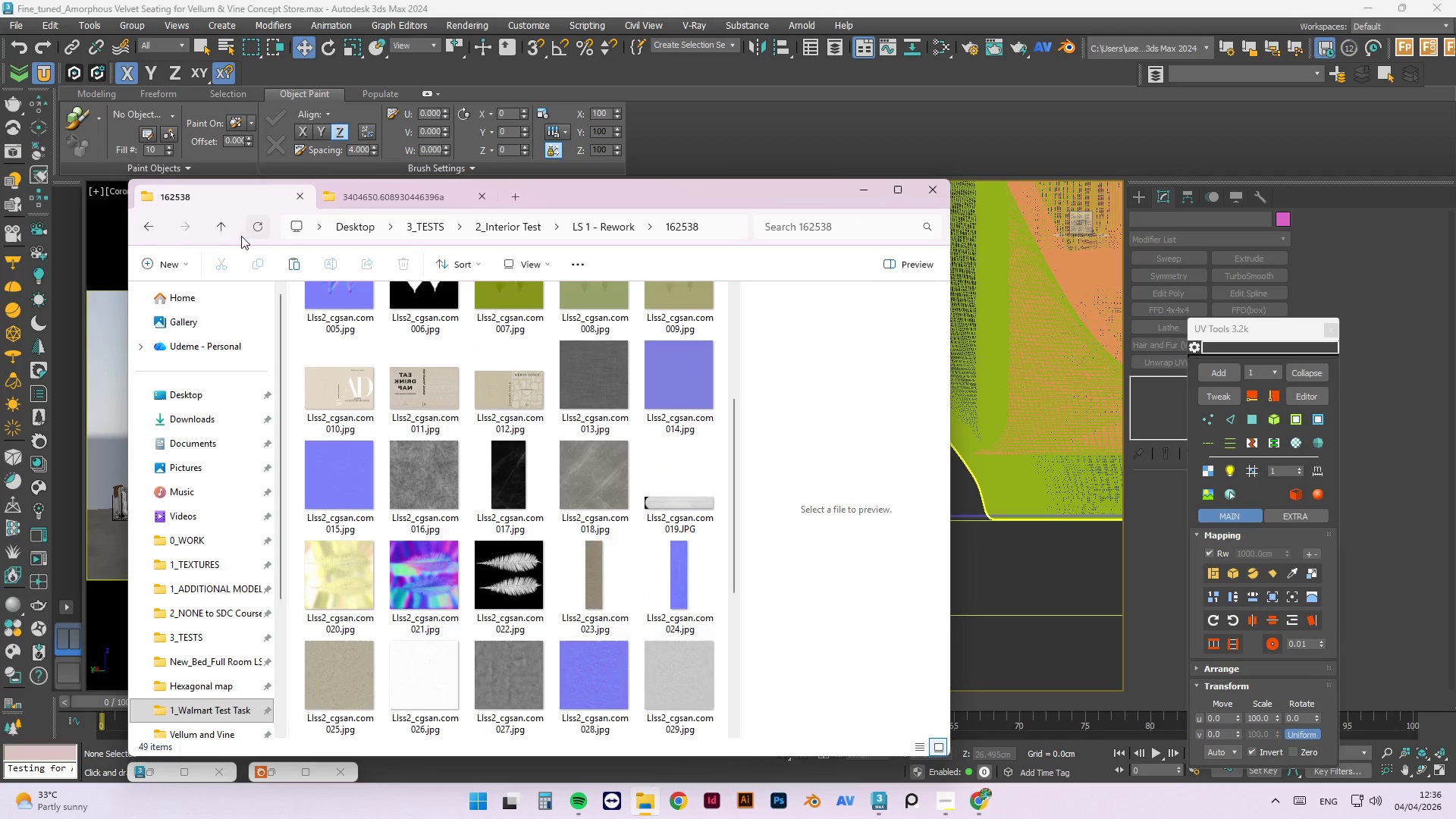 
left_click([214, 224])
 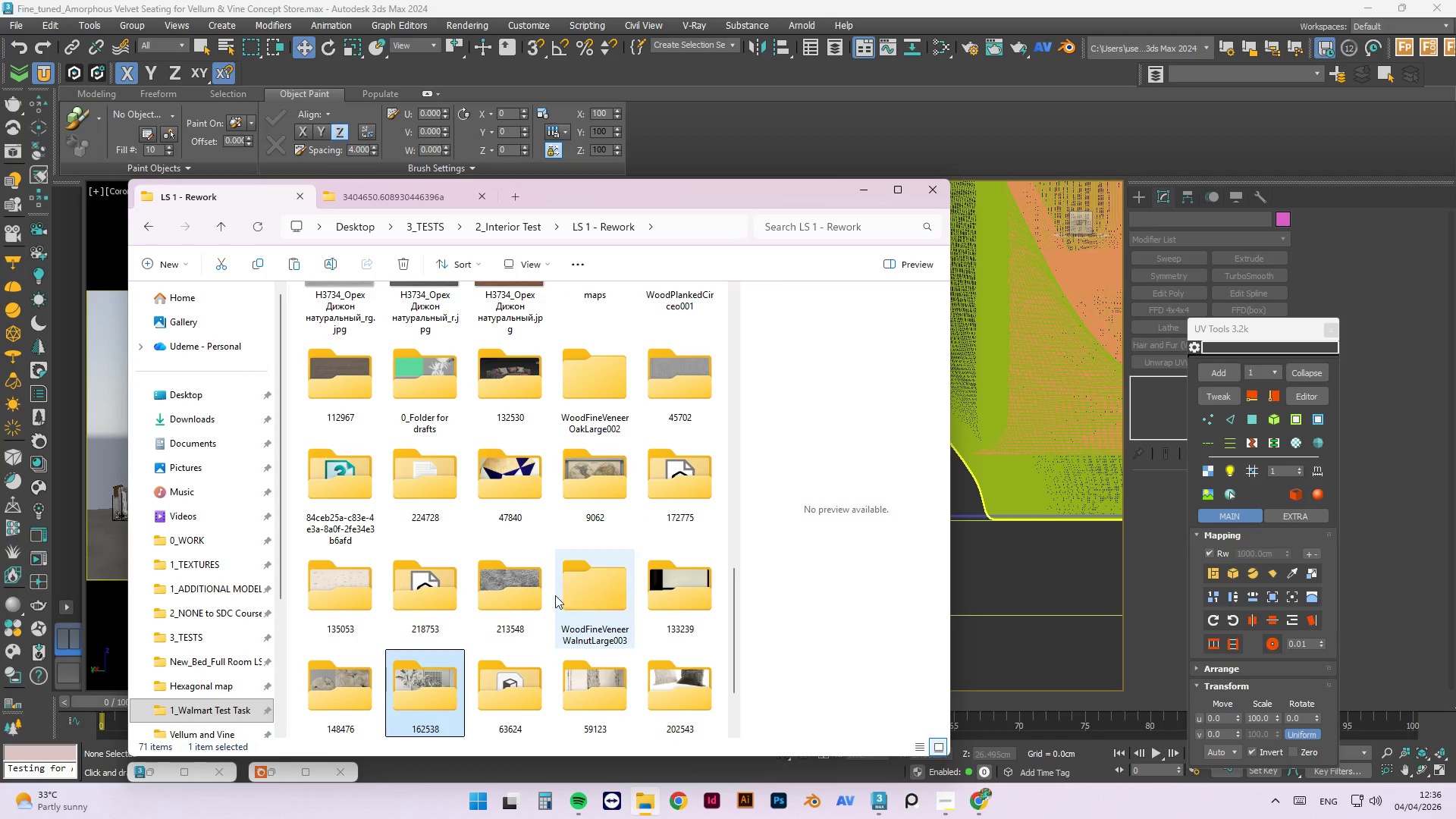 
left_click([308, 702])
 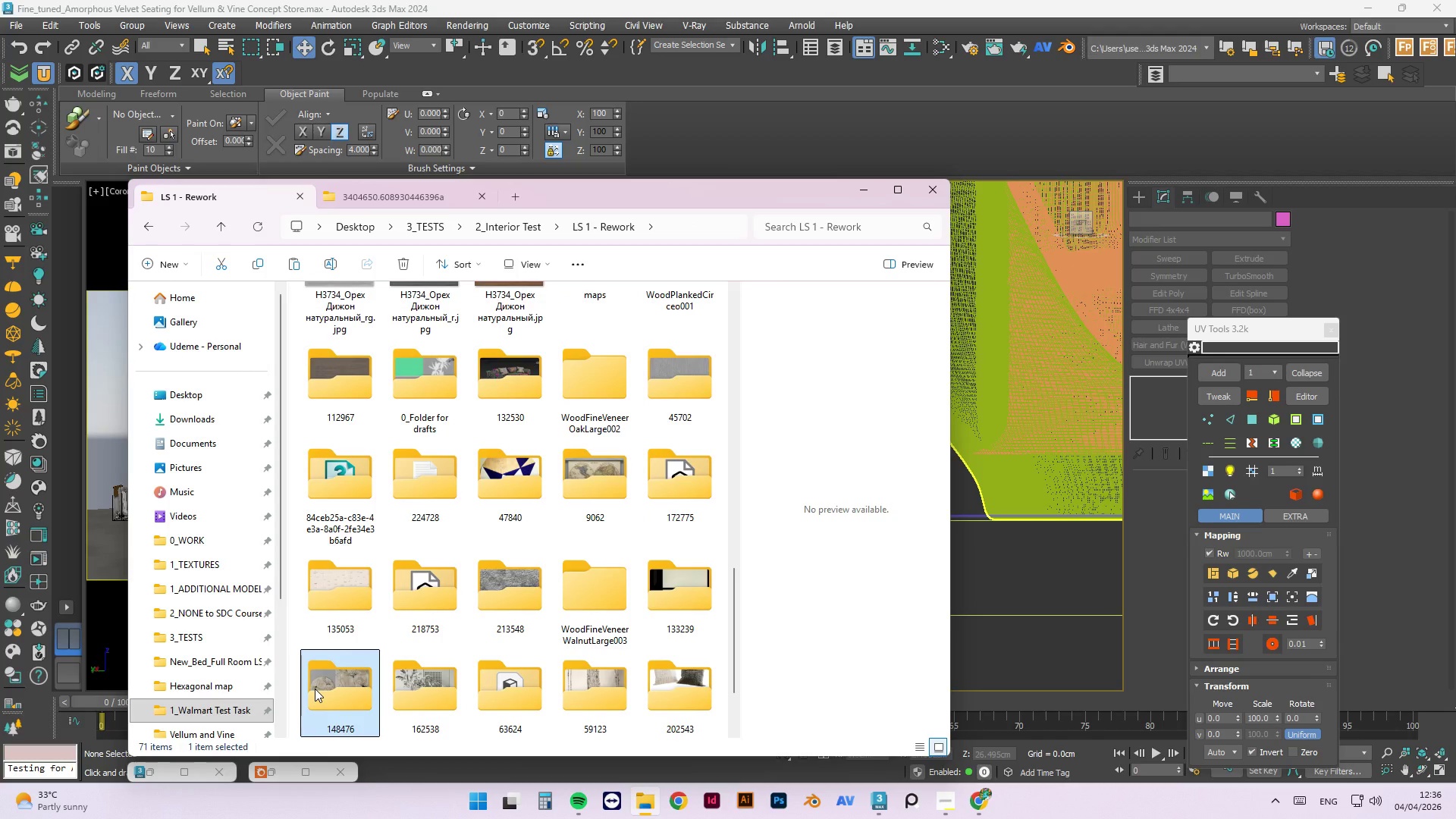 
double_click([315, 689])
 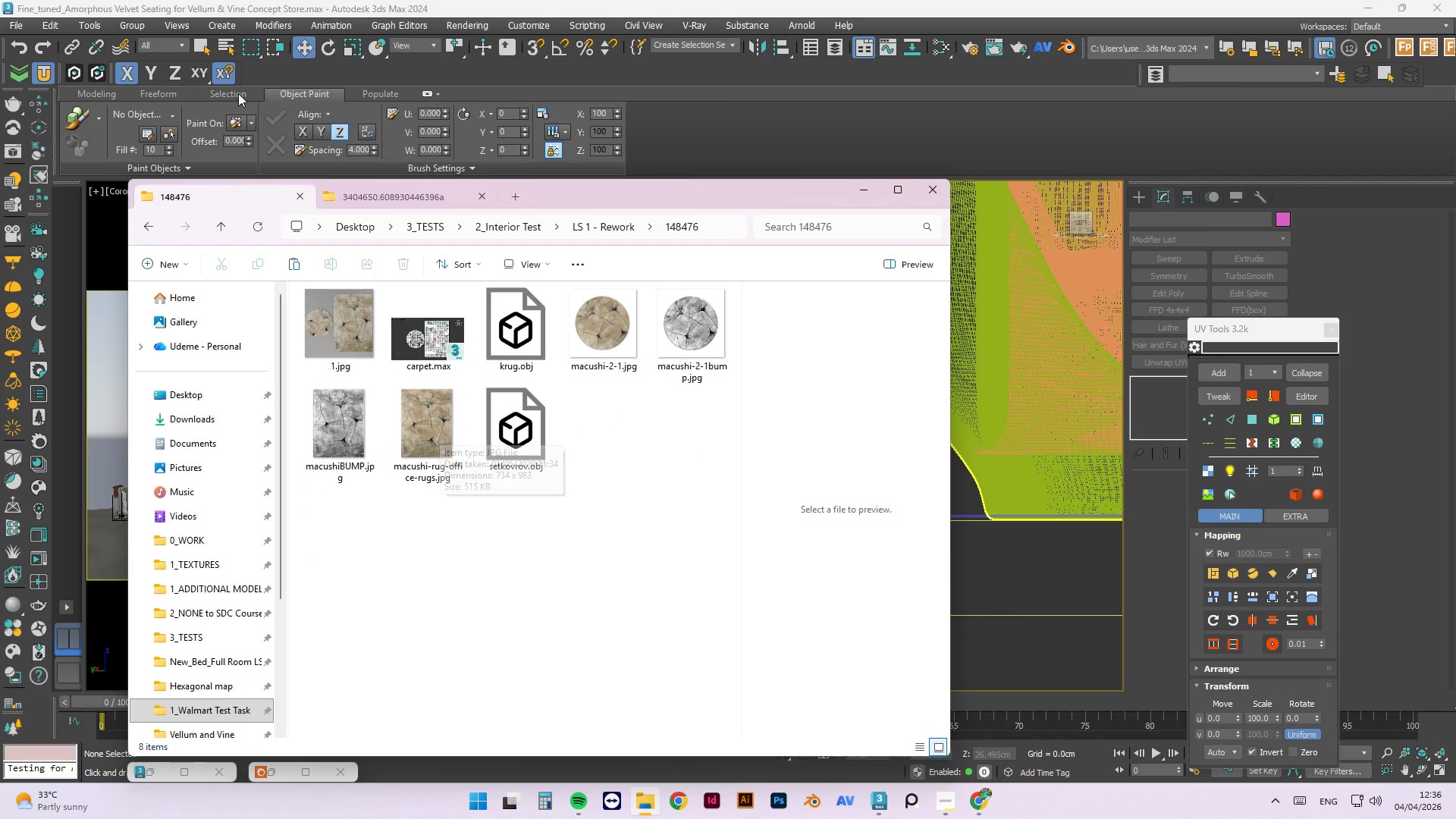 
wait(5.34)
 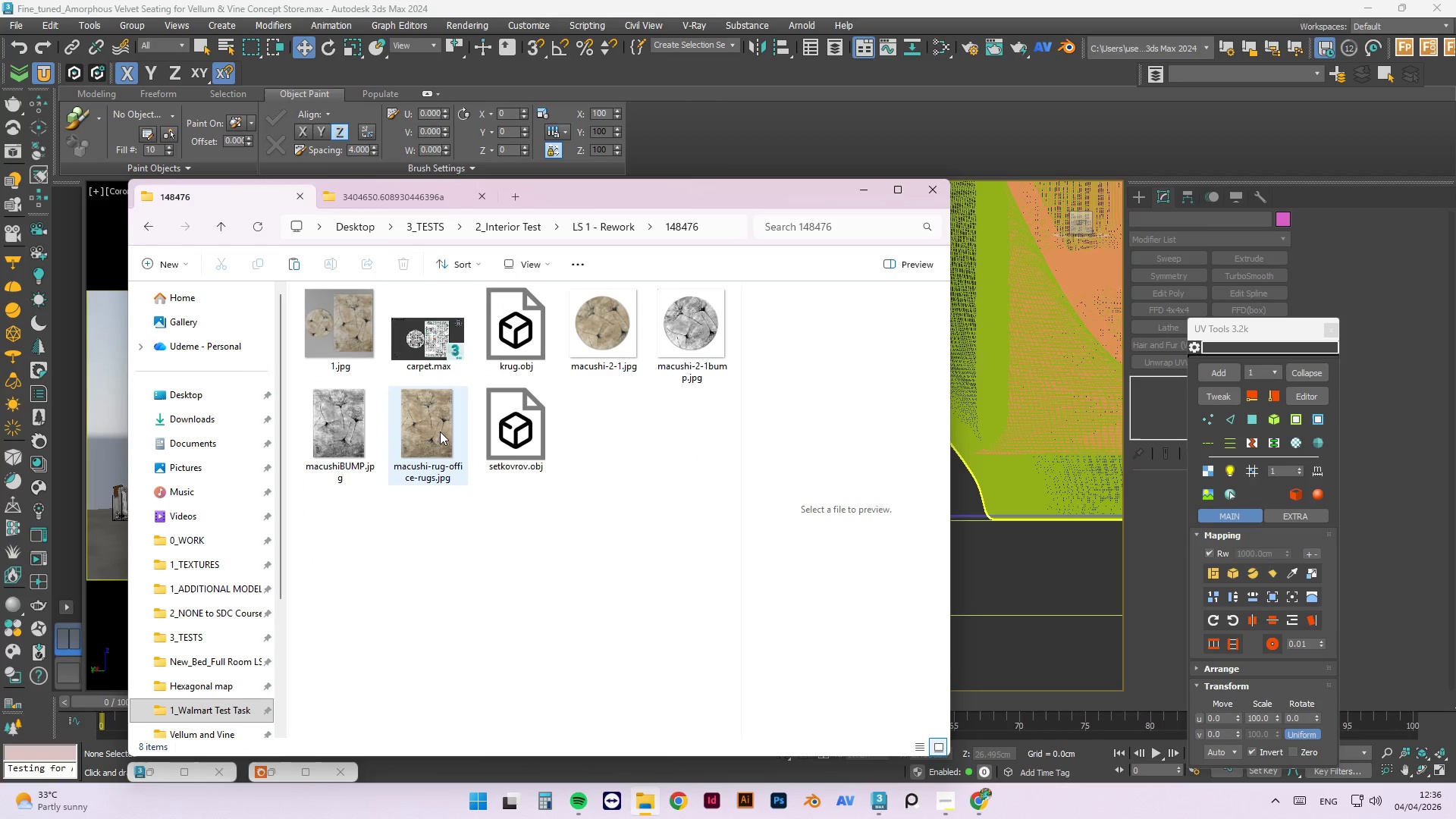 
double_click([364, 428])
 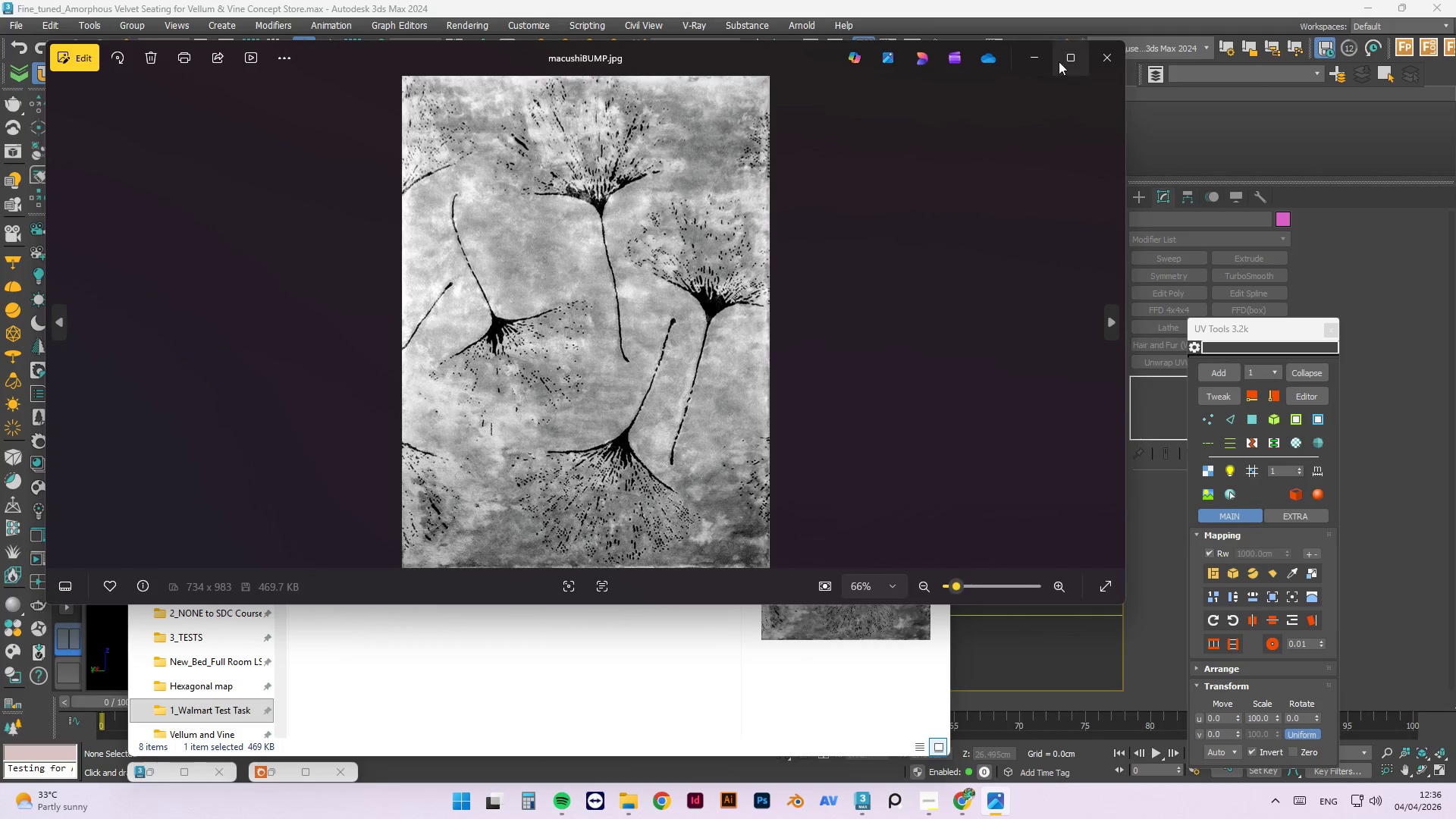 
left_click([1106, 43])
 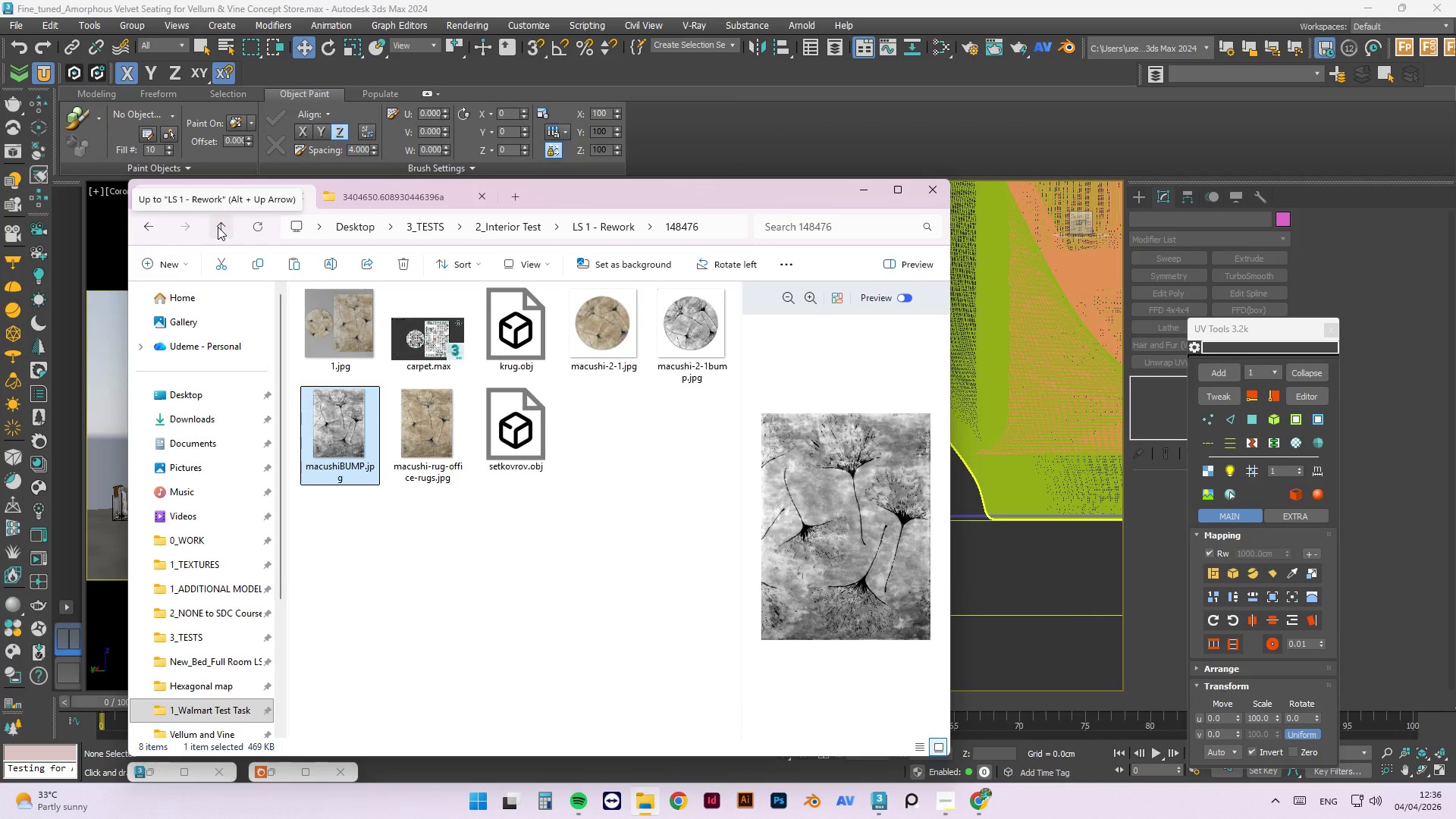 
left_click([218, 227])
 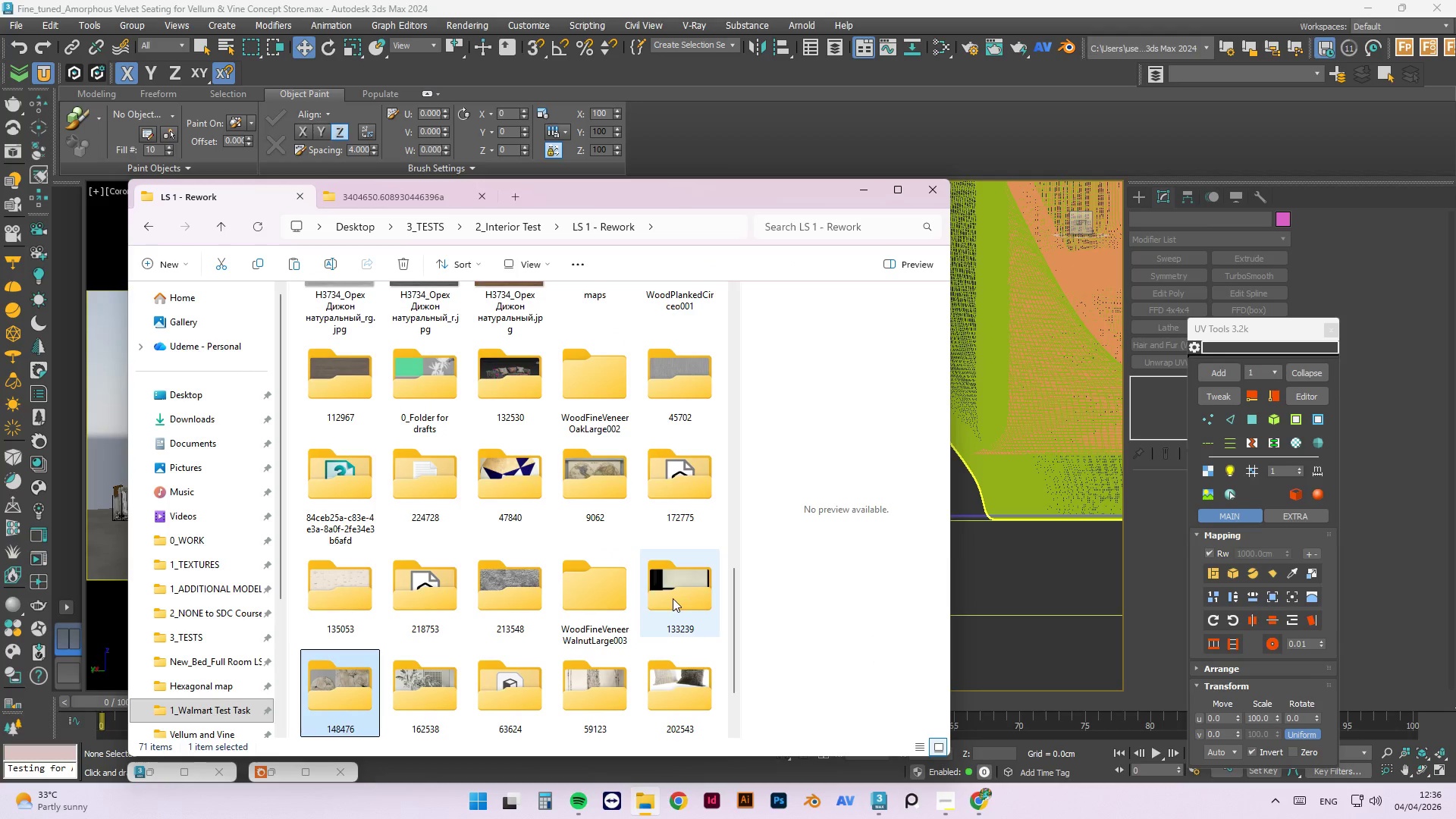 
double_click([675, 595])
 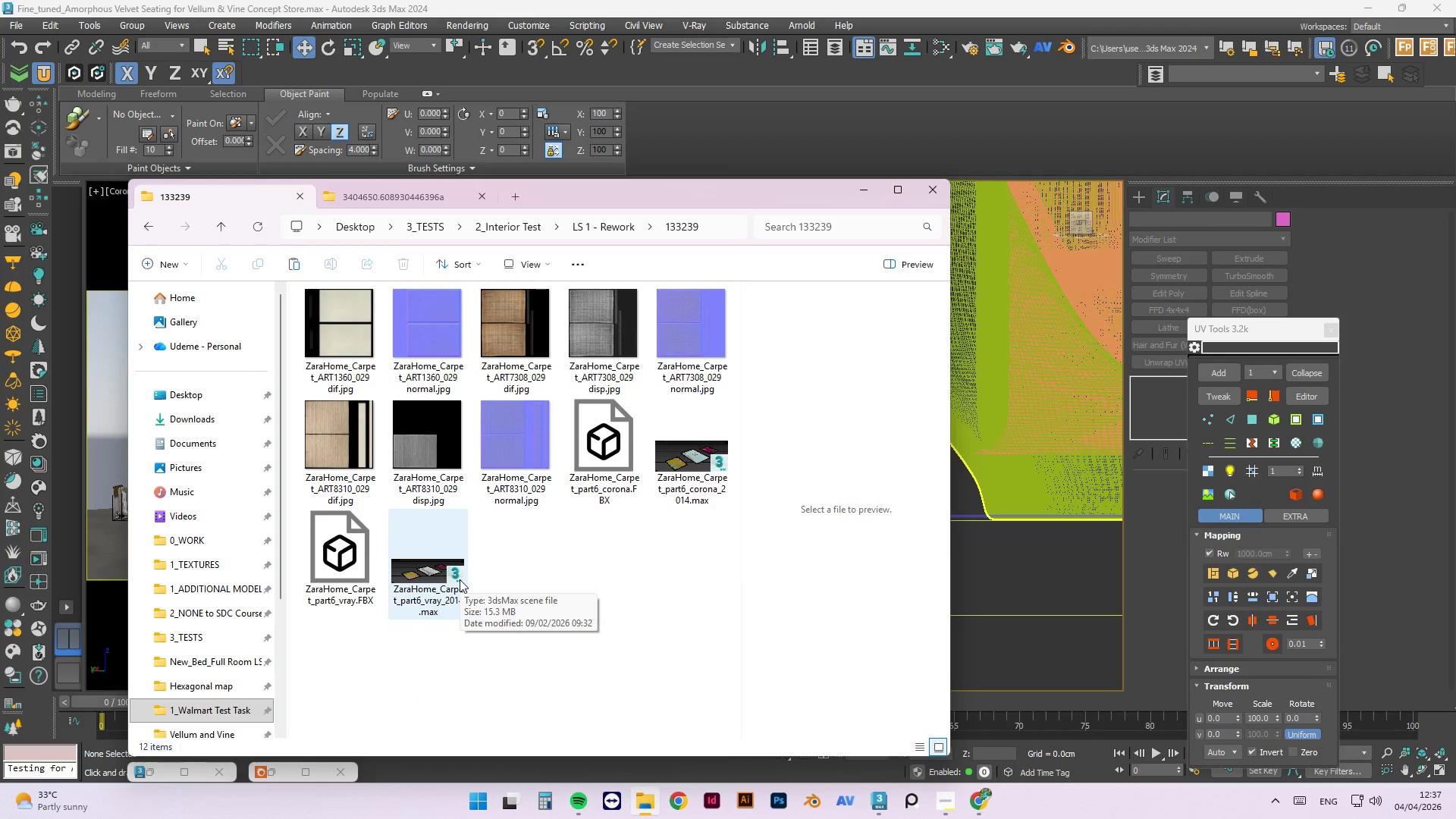 
wait(5.98)
 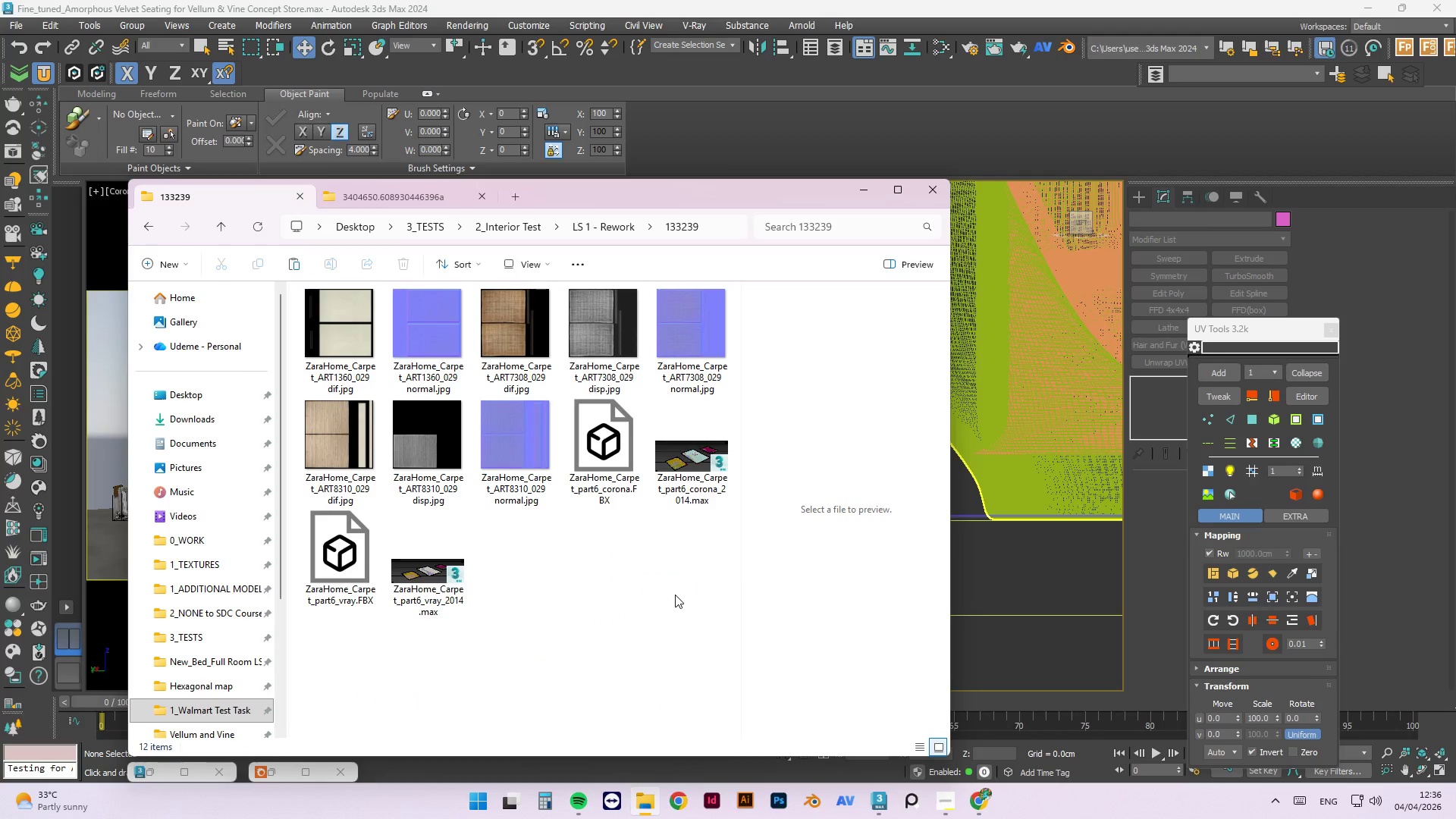 
double_click([553, 331])
 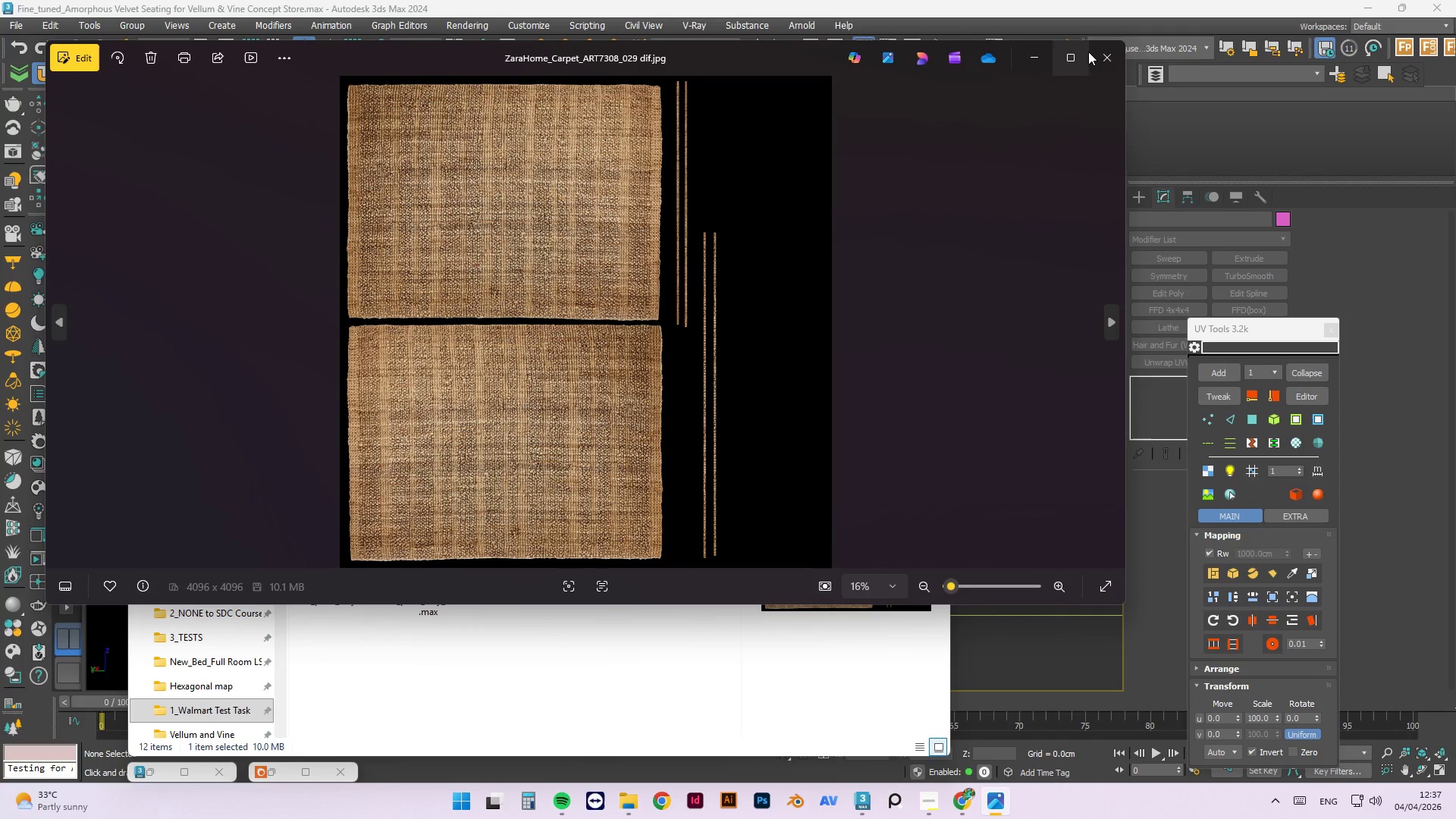 
left_click([1099, 49])
 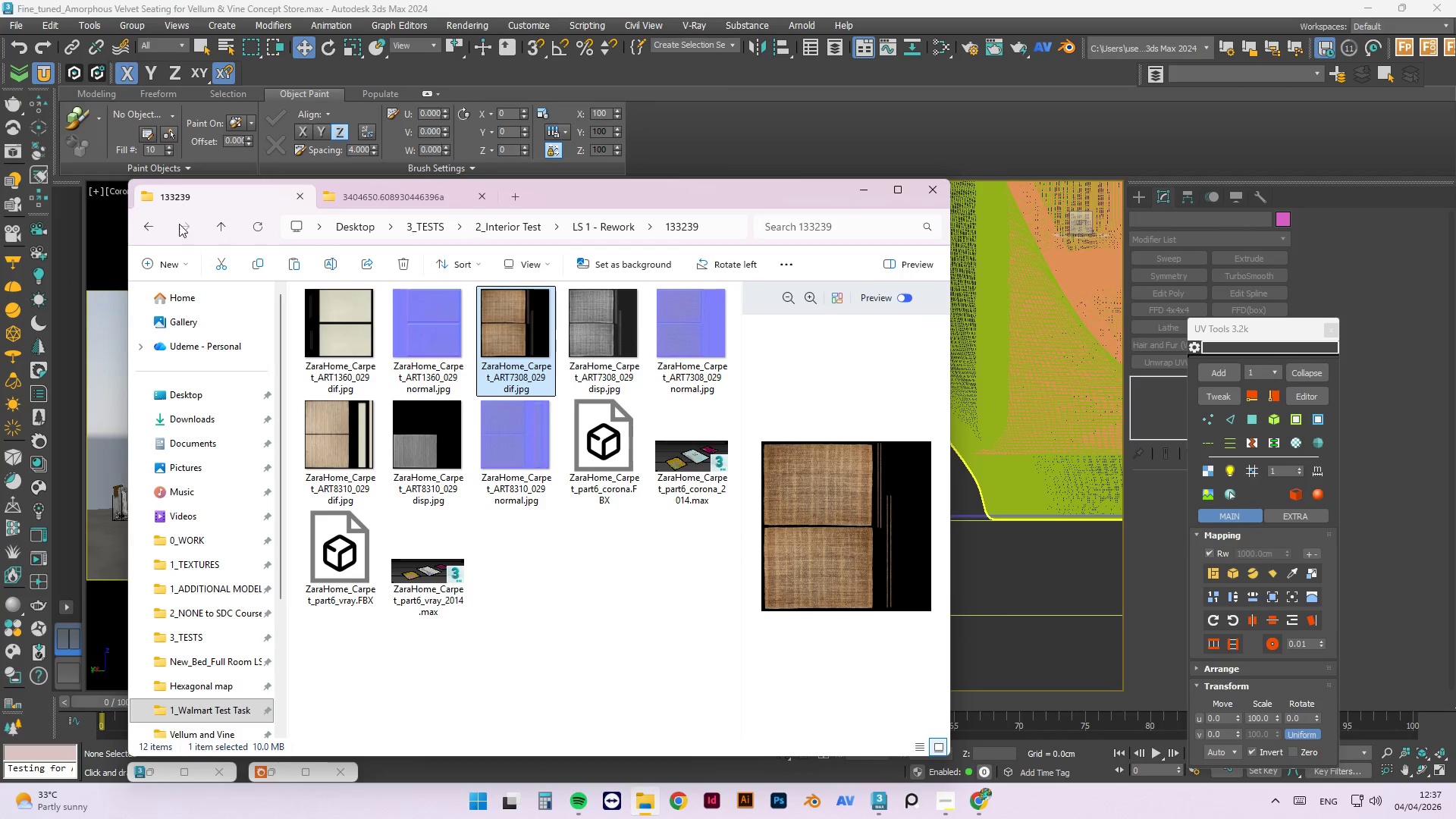 
left_click([229, 225])
 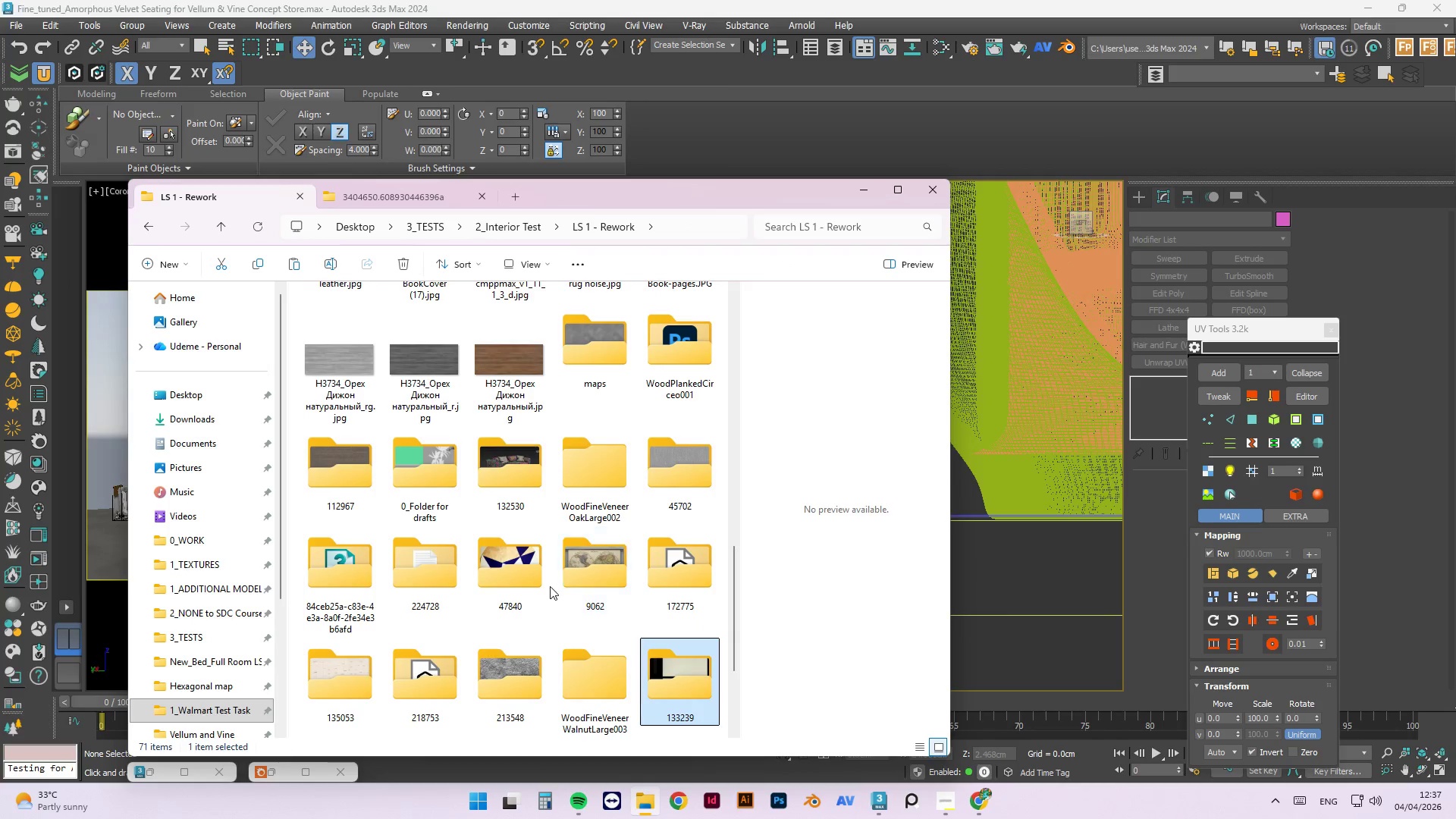 
double_click([537, 577])
 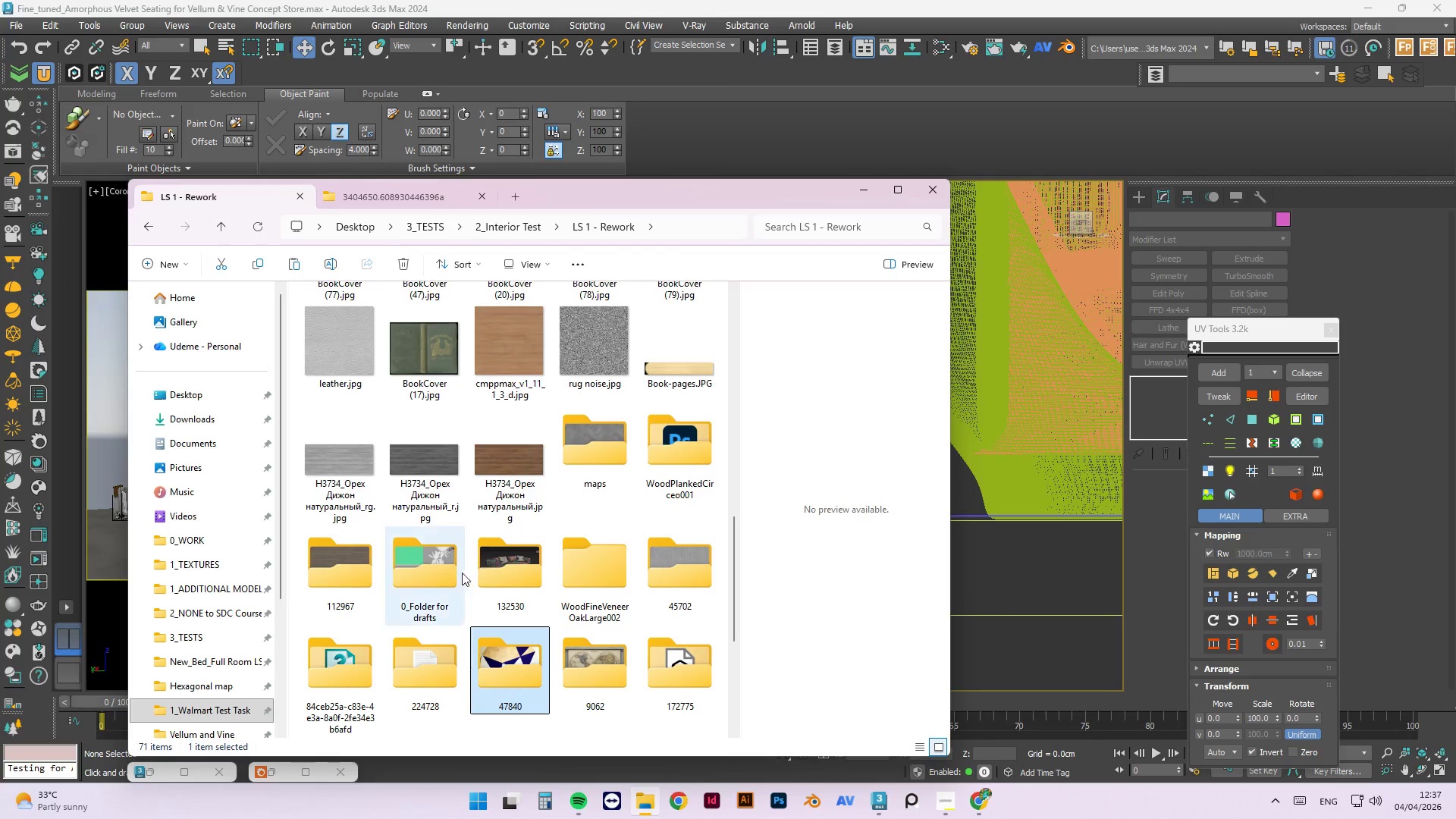 
wait(5.02)
 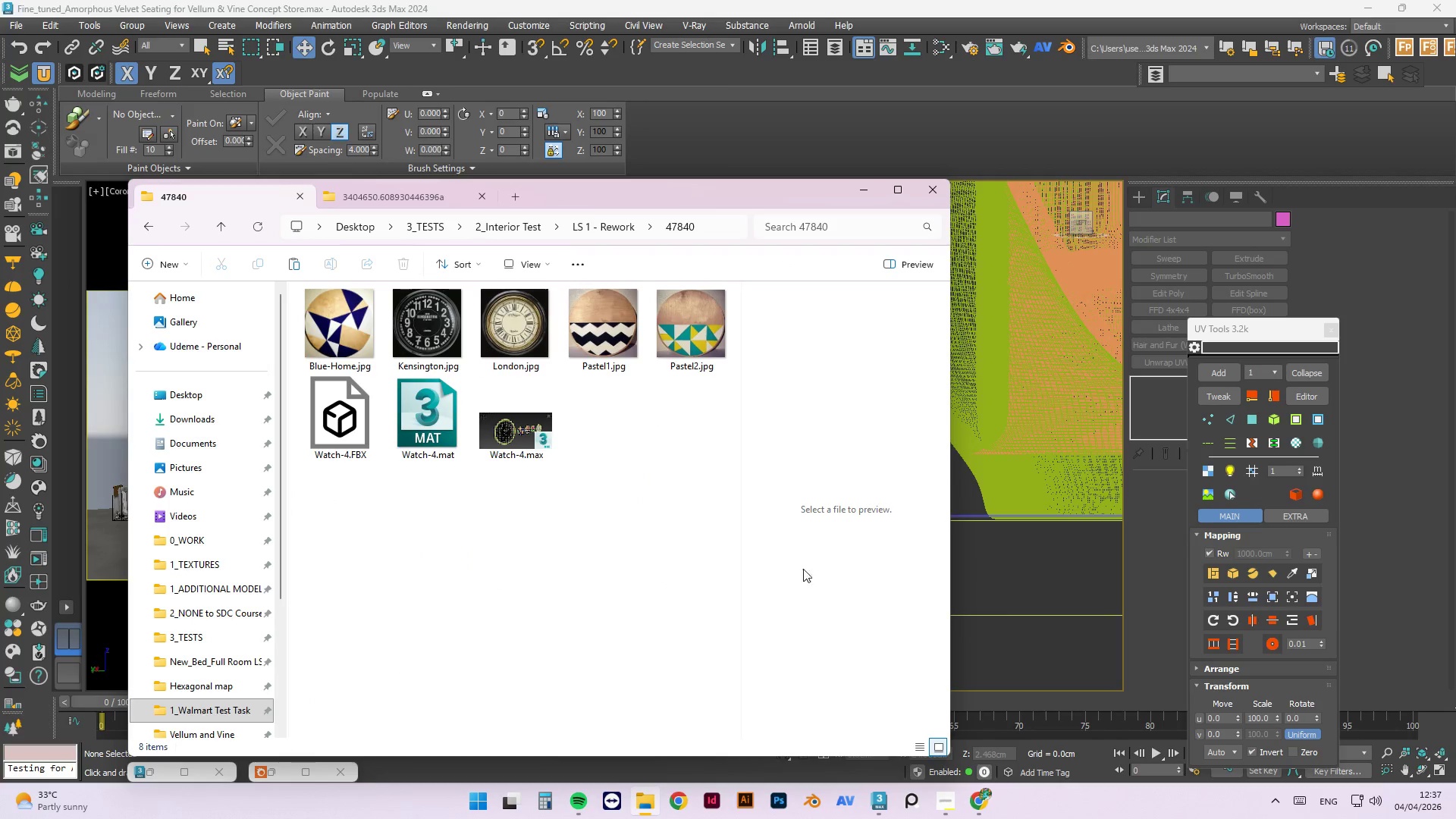 
double_click([434, 570])
 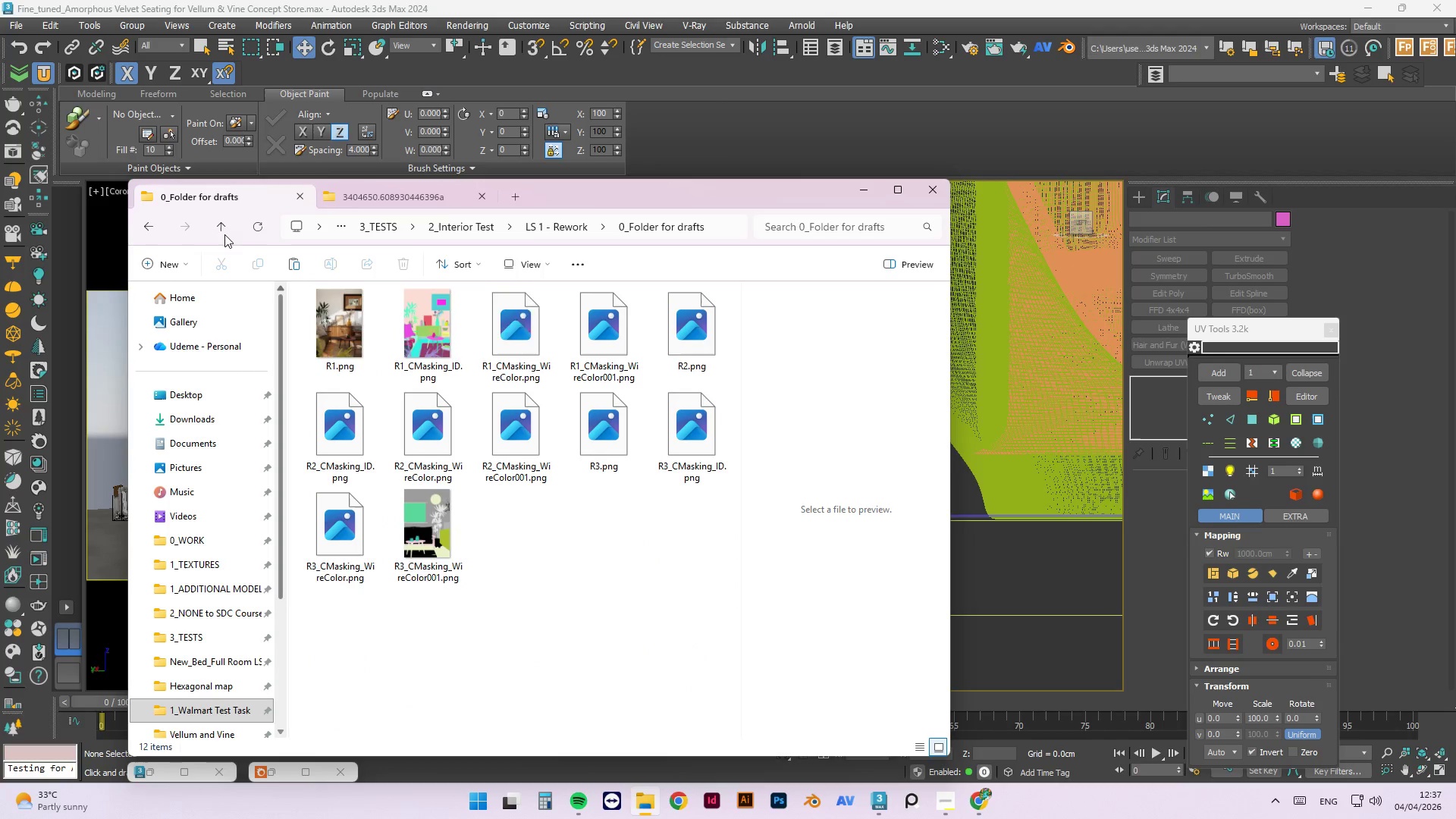 
left_click([231, 229])
 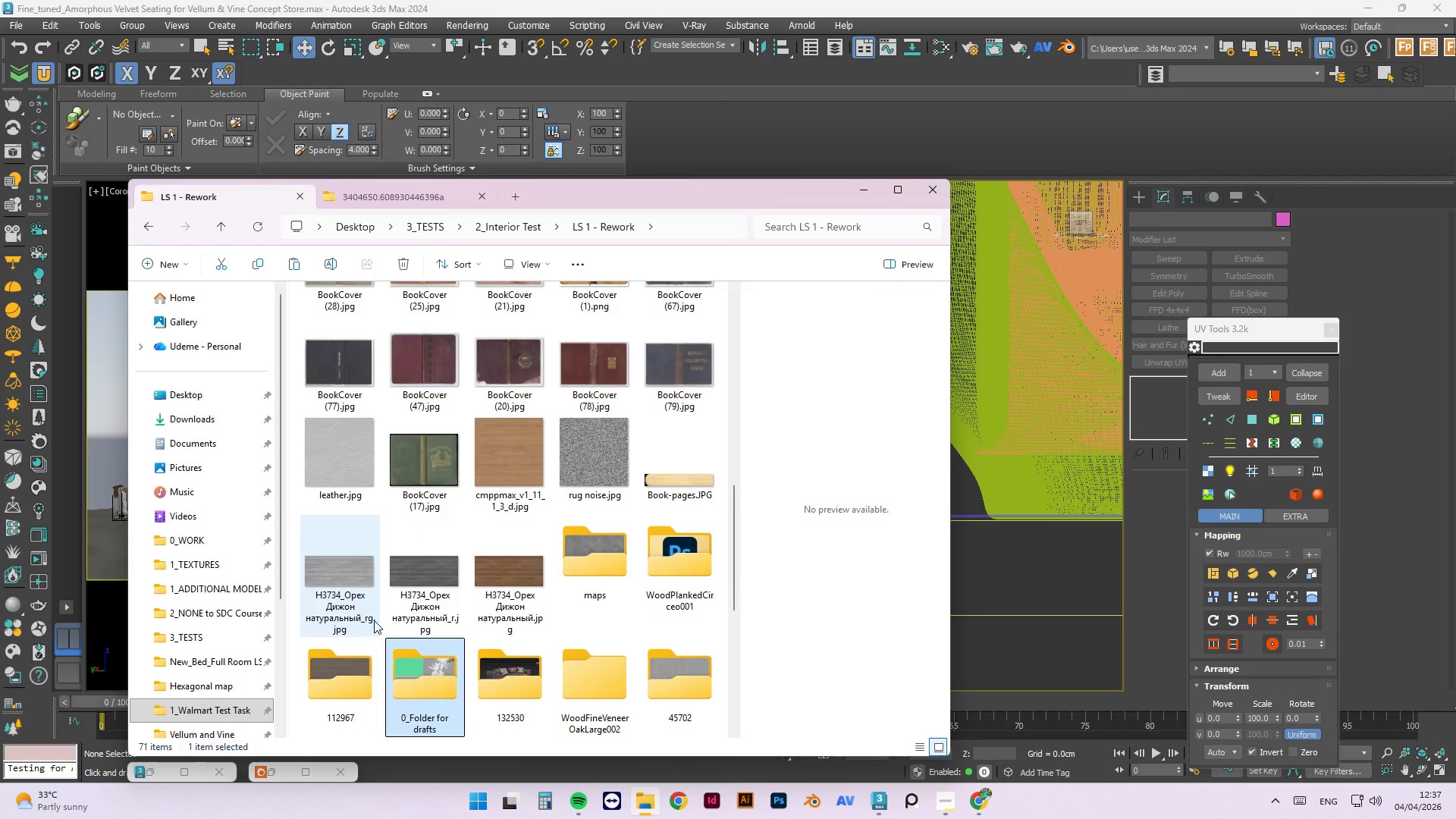 
scroll: coordinate [558, 531], scroll_direction: down, amount: 3.0
 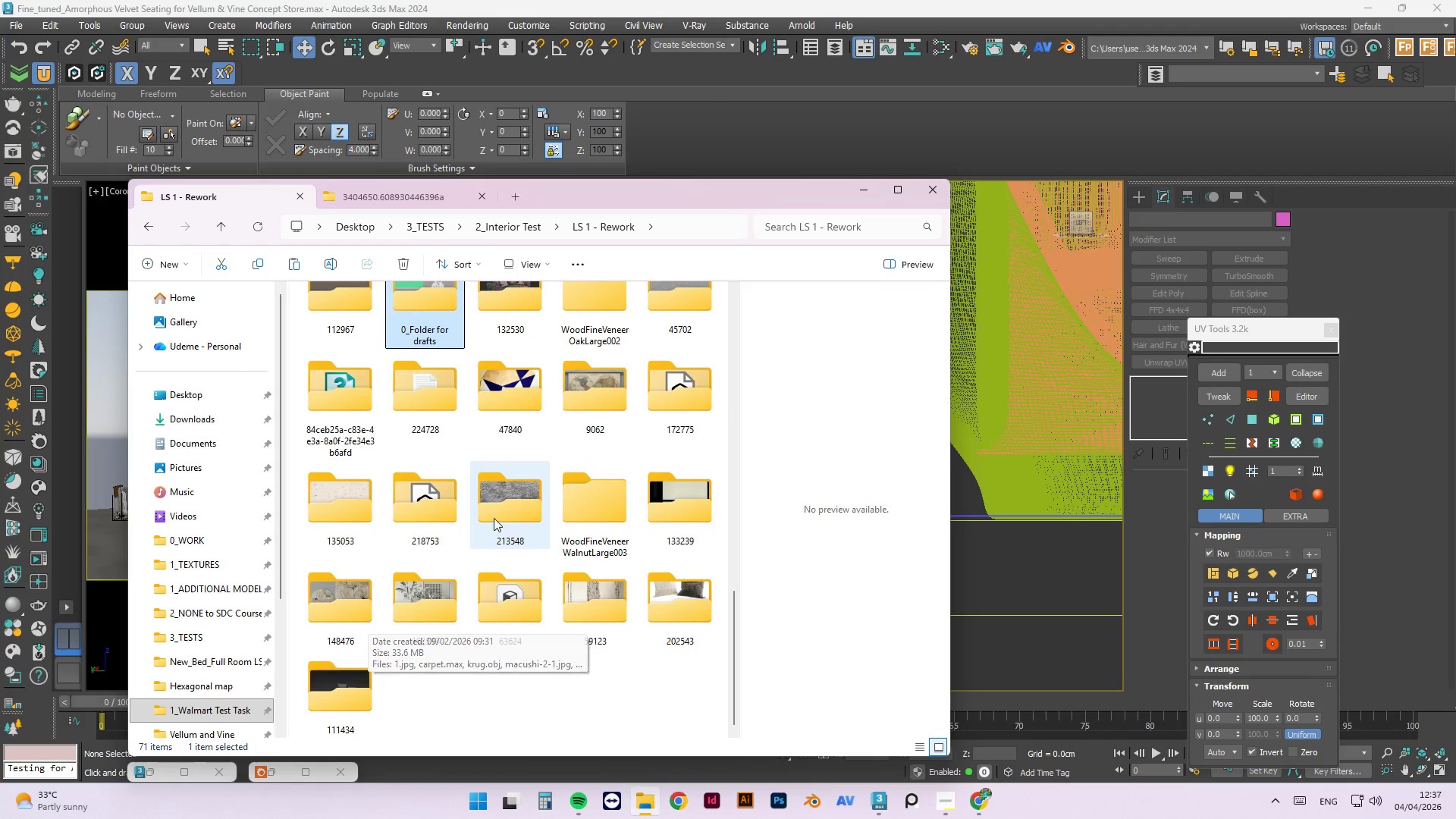 
scroll: coordinate [704, 441], scroll_direction: up, amount: 5.0
 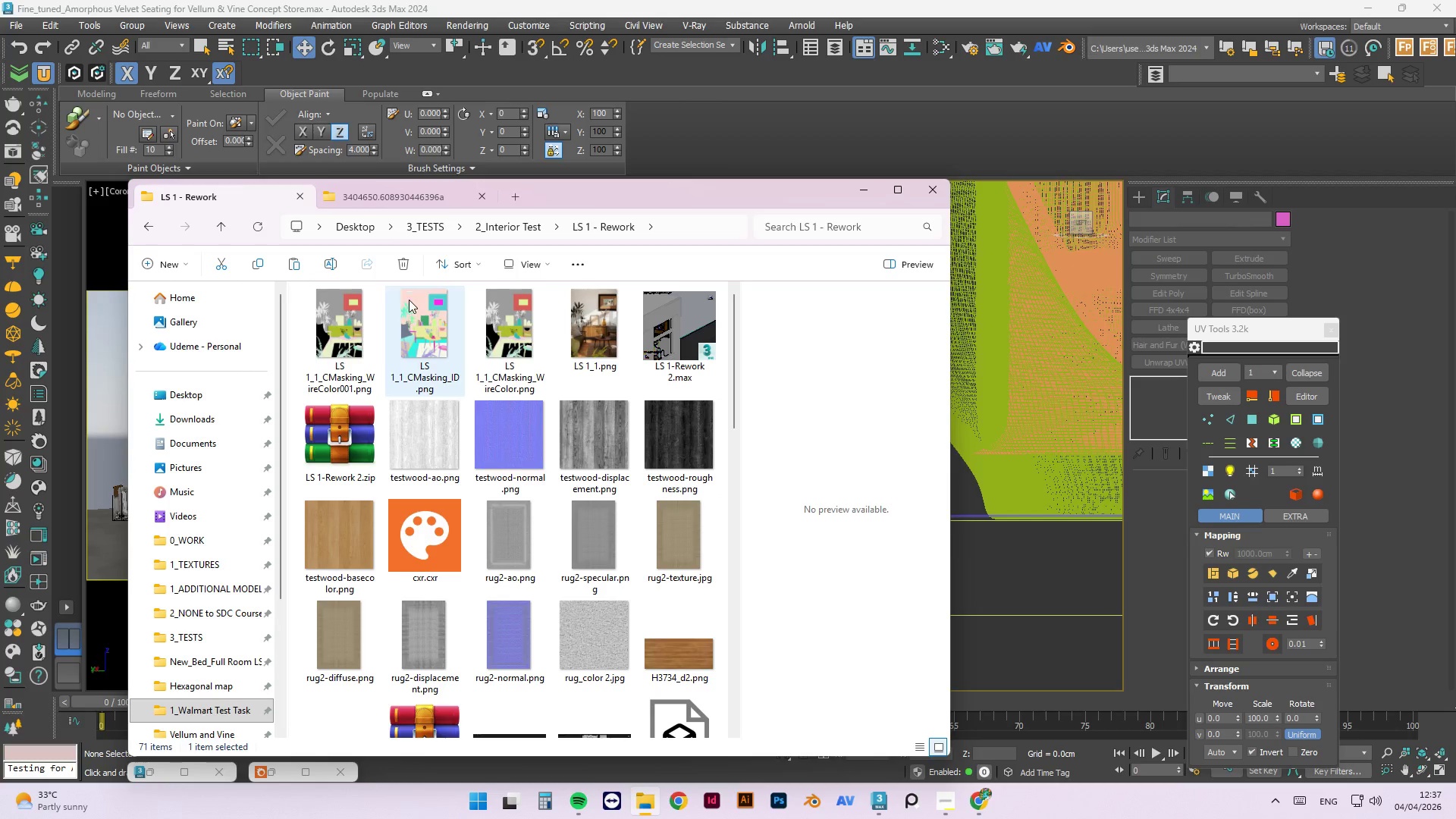 
scroll: coordinate [492, 408], scroll_direction: down, amount: 5.0
 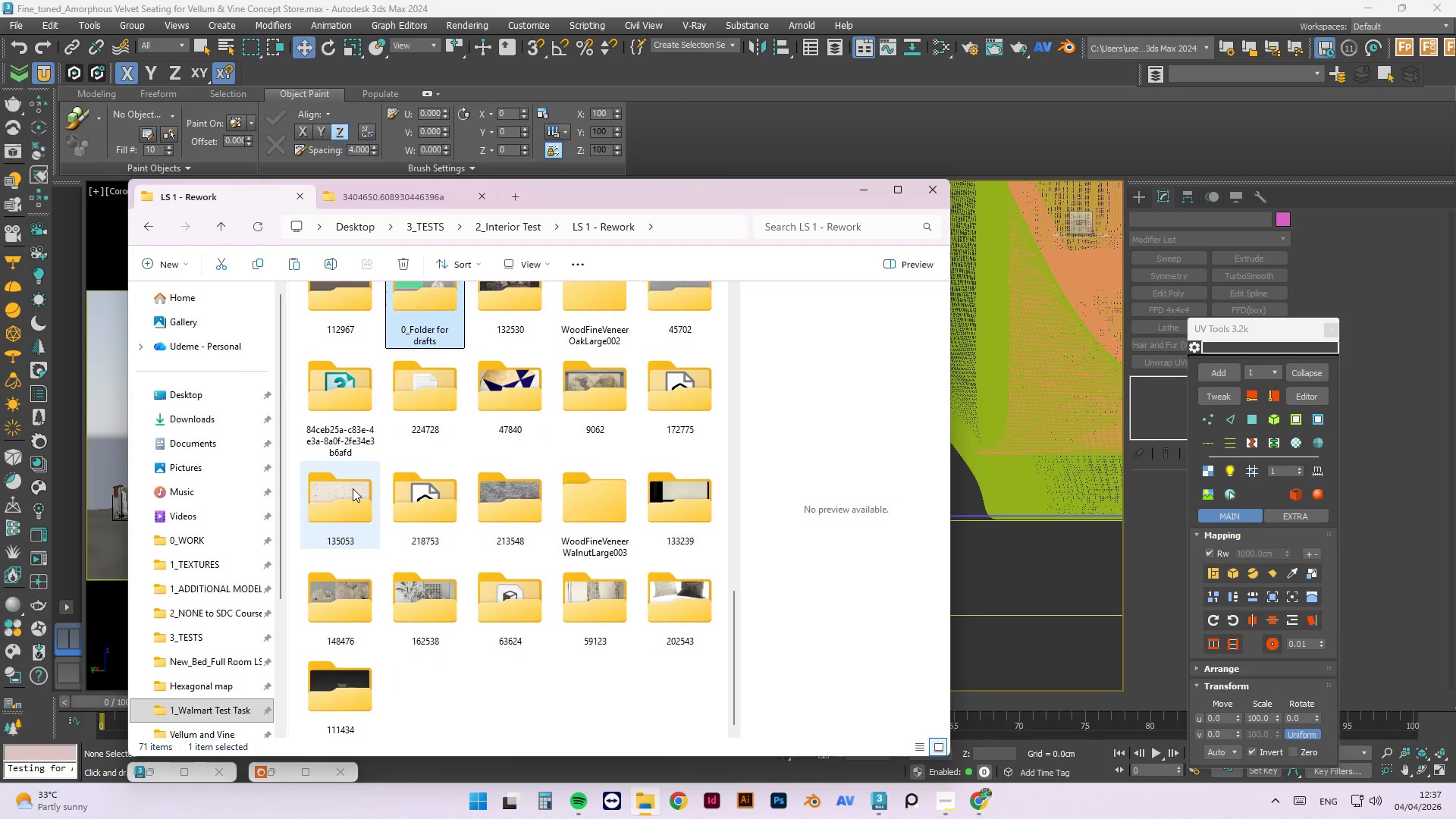 
double_click([353, 488])
 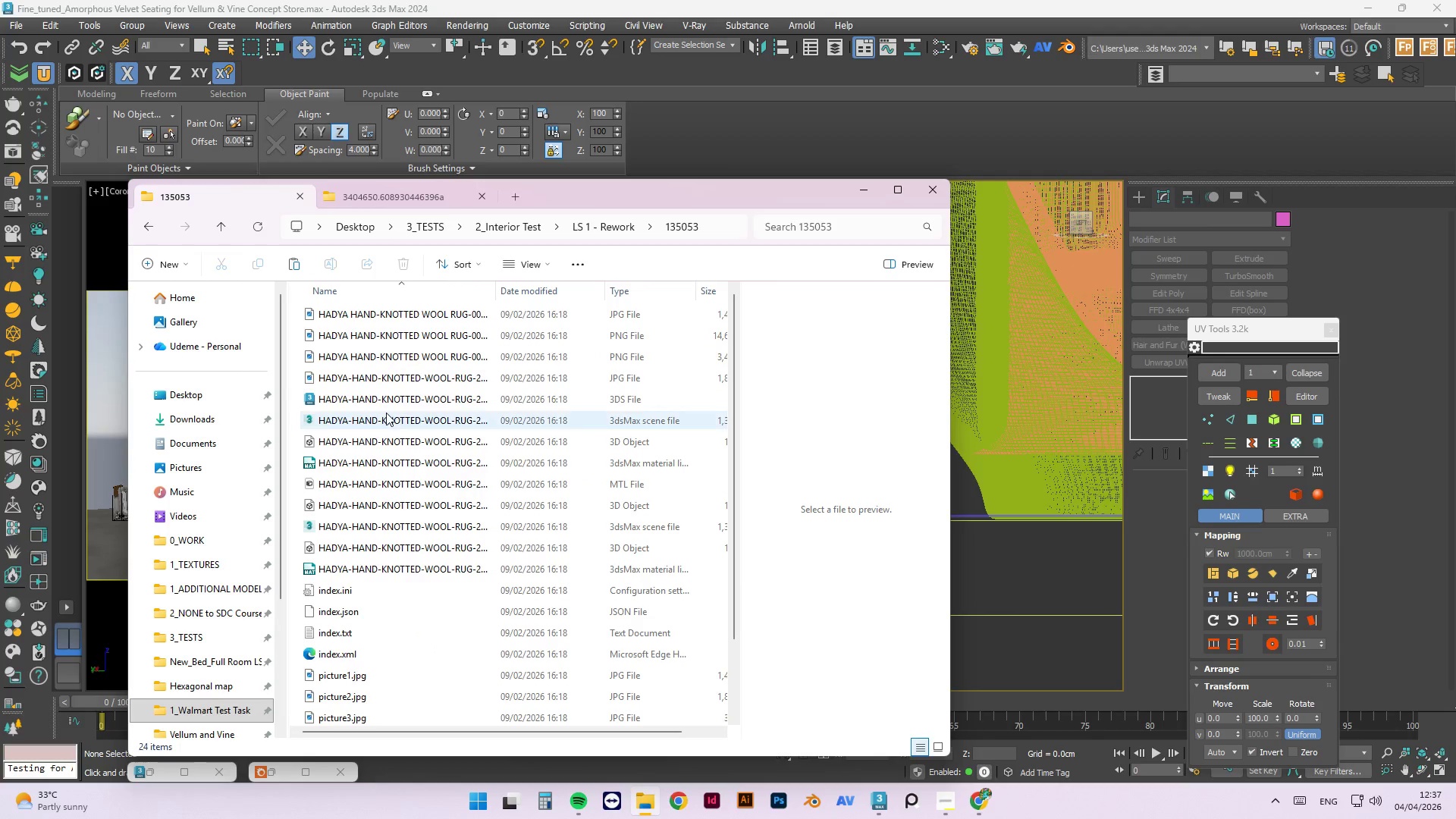 
left_click([385, 384])
 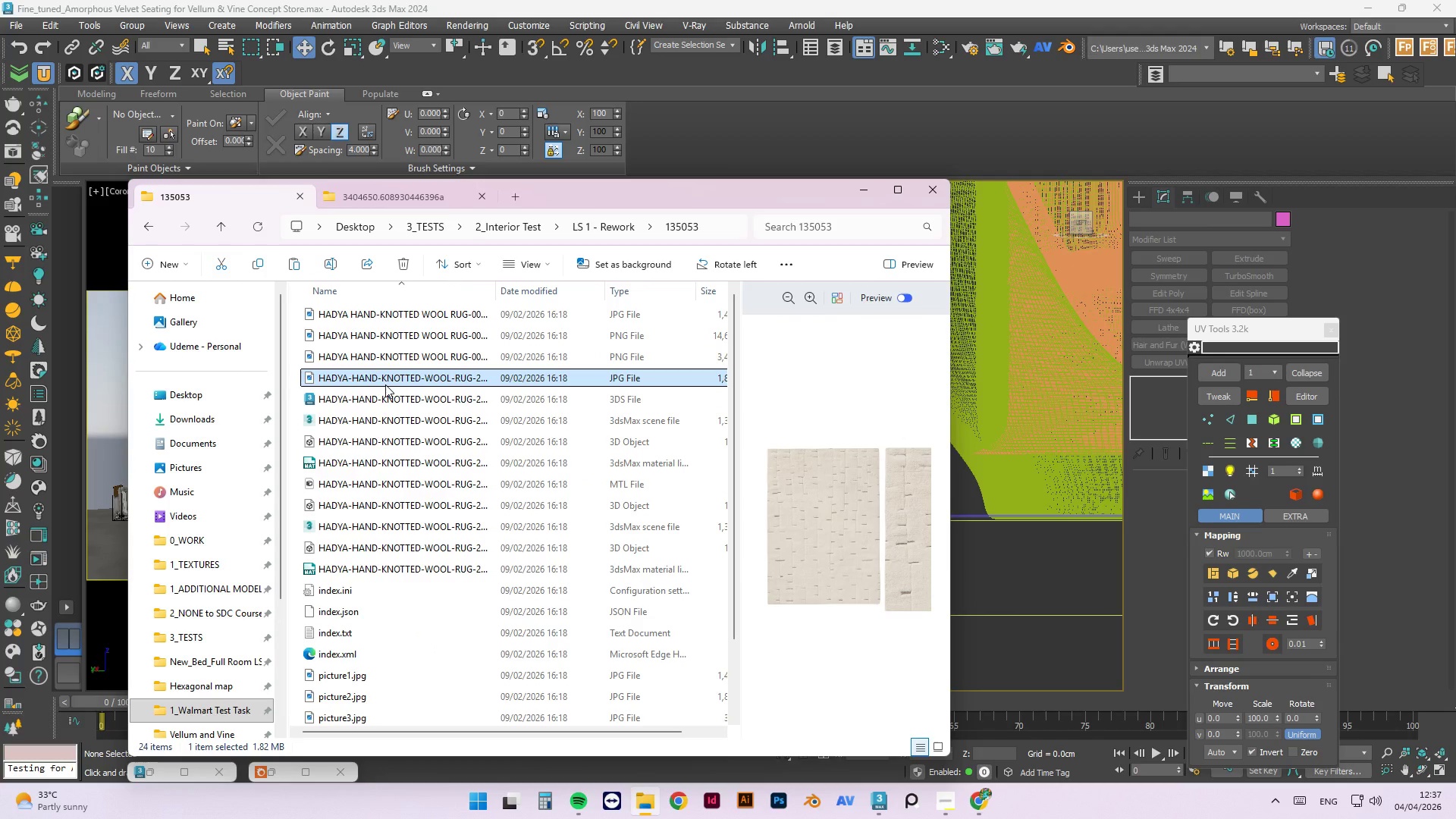 
double_click([385, 384])
 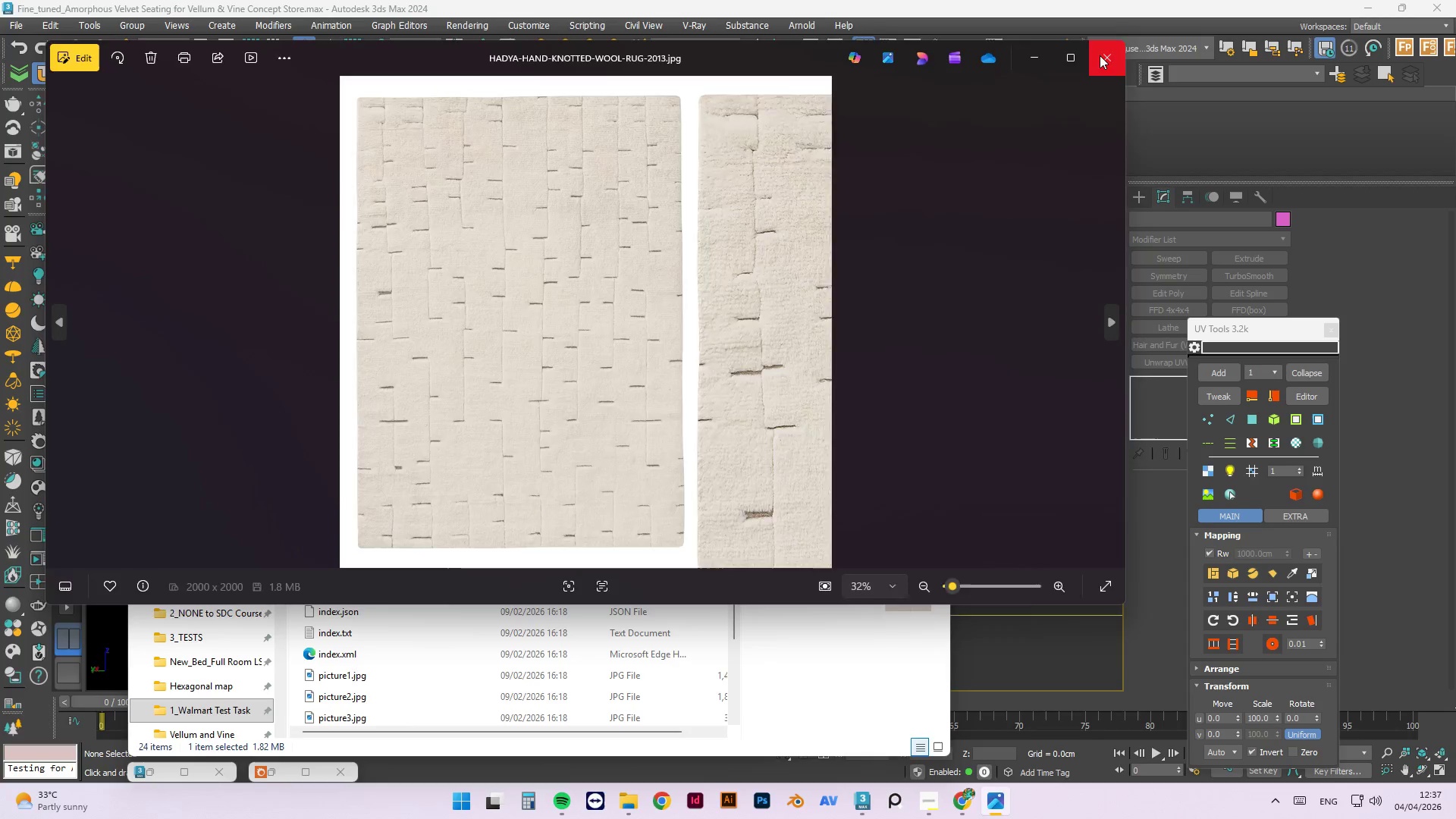 
double_click([381, 344])
 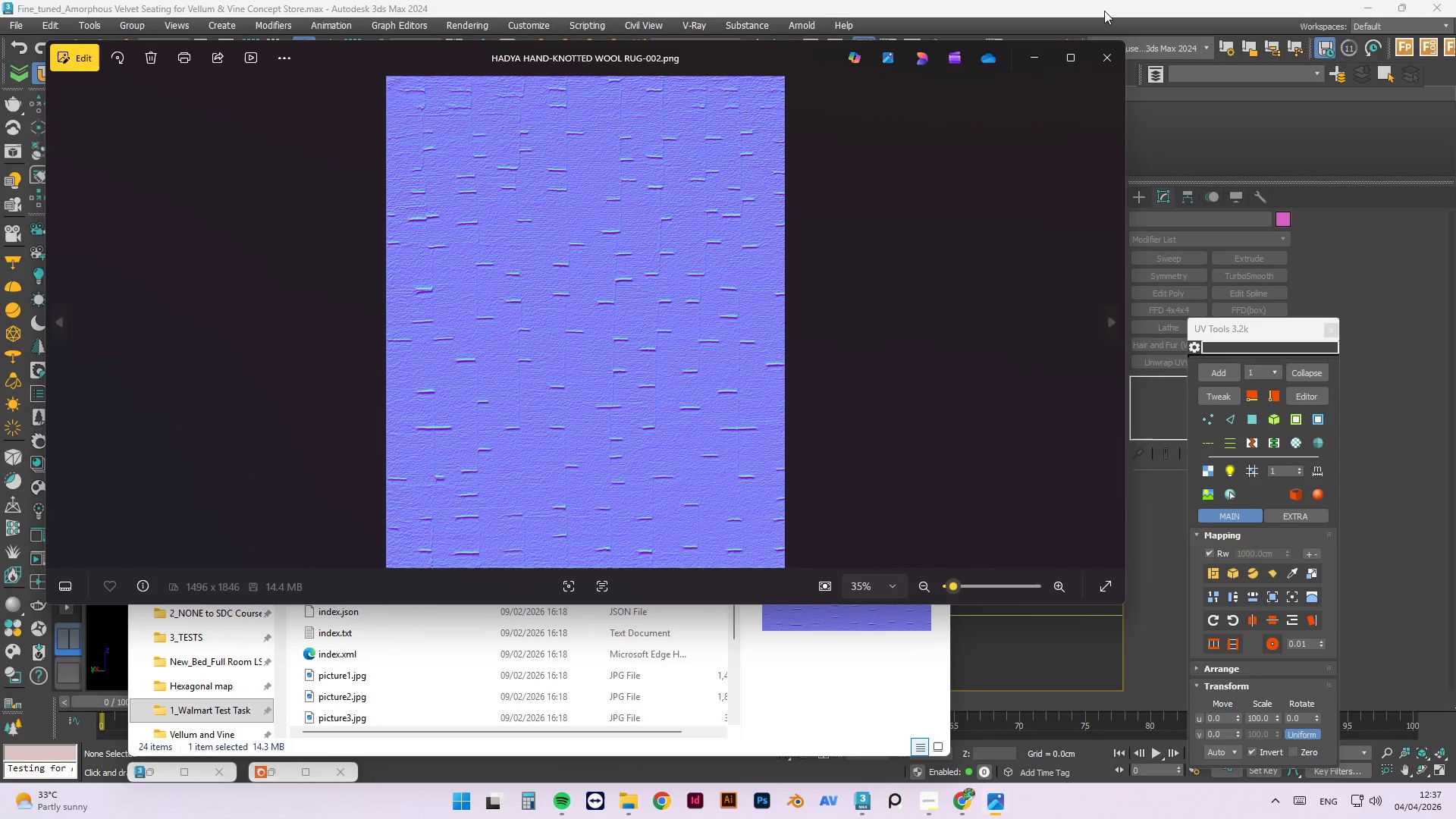 
left_click([1094, 56])
 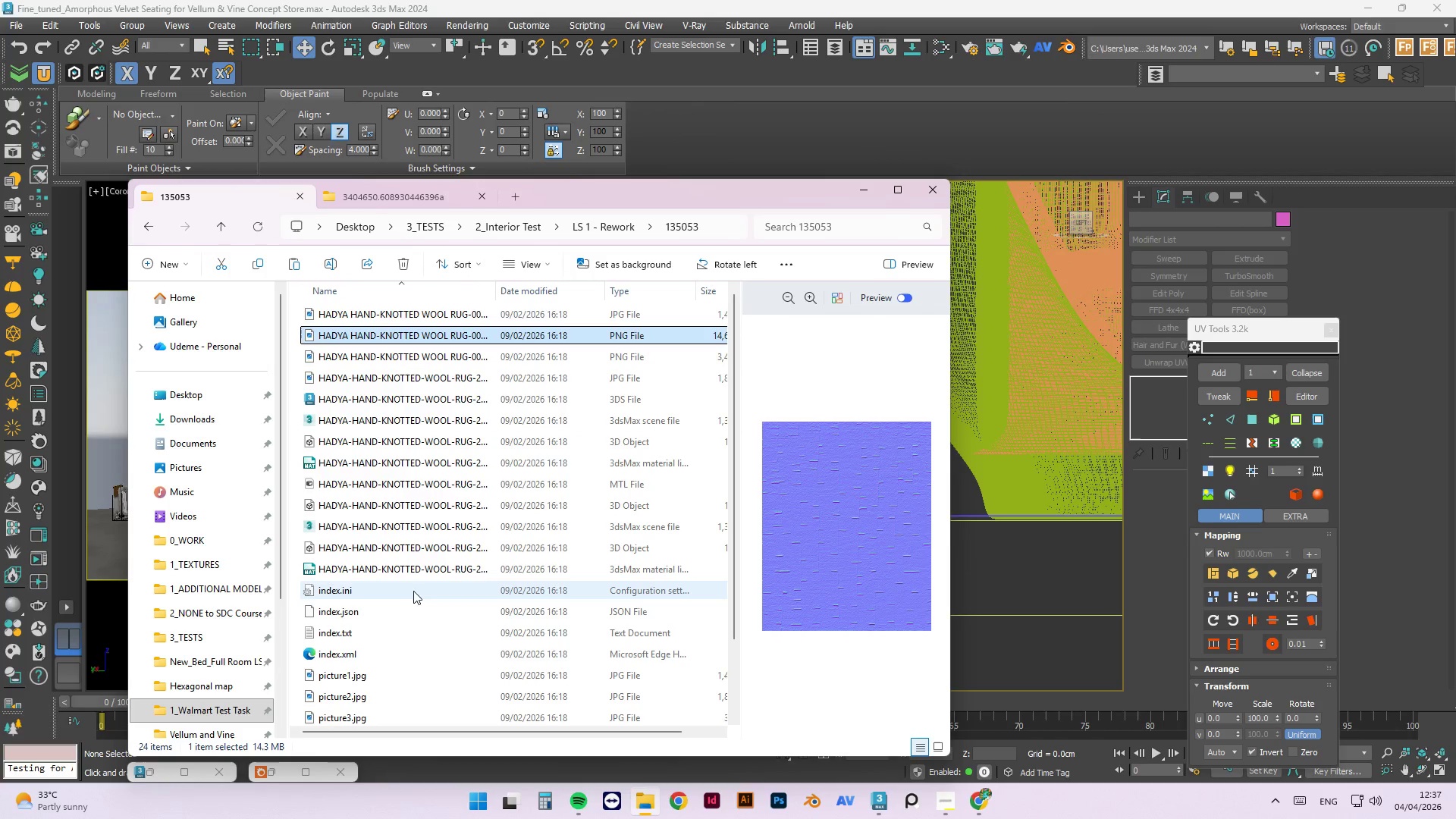 
left_click([370, 623])
 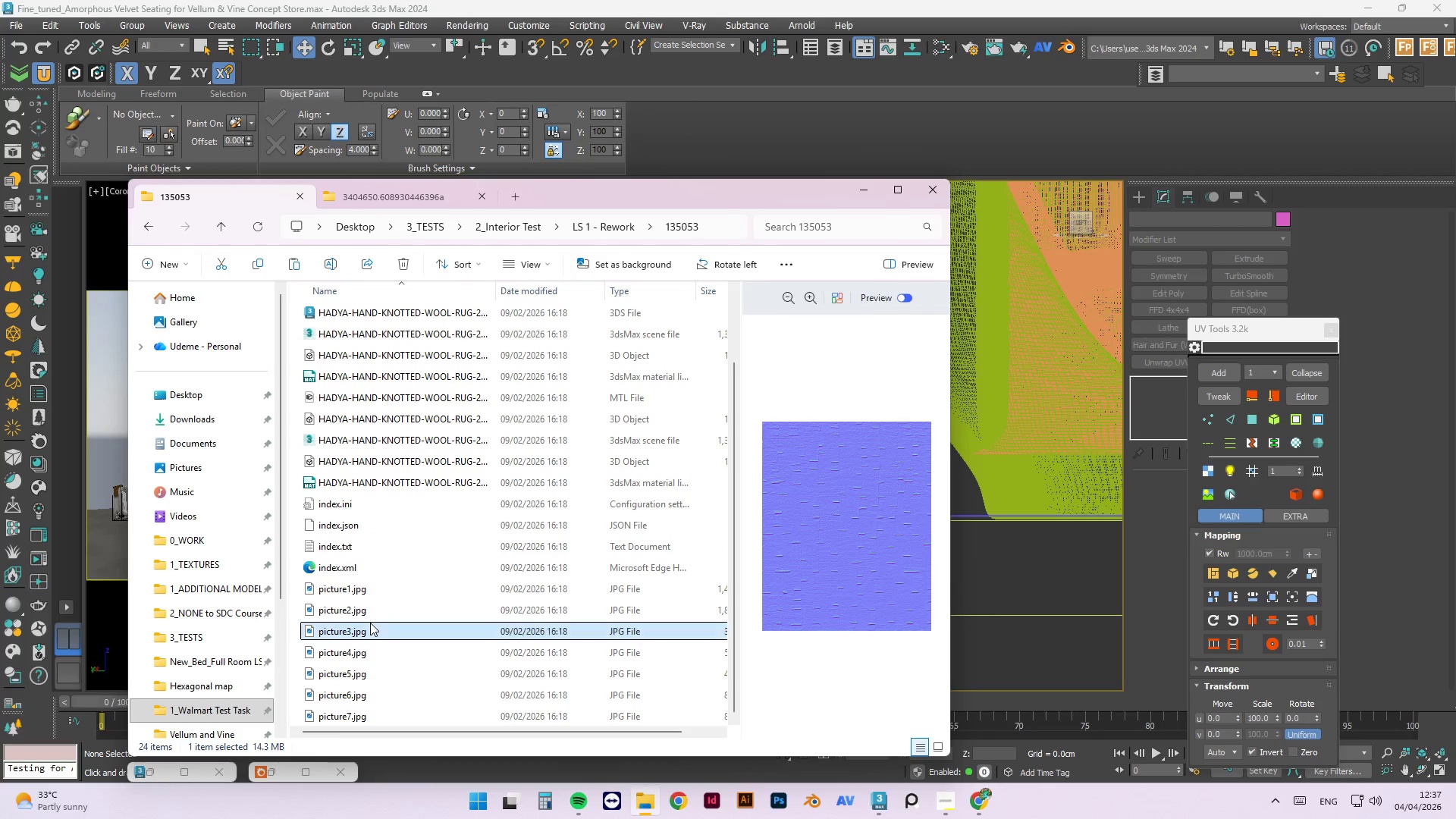 
scroll: coordinate [370, 602], scroll_direction: down, amount: 3.0
 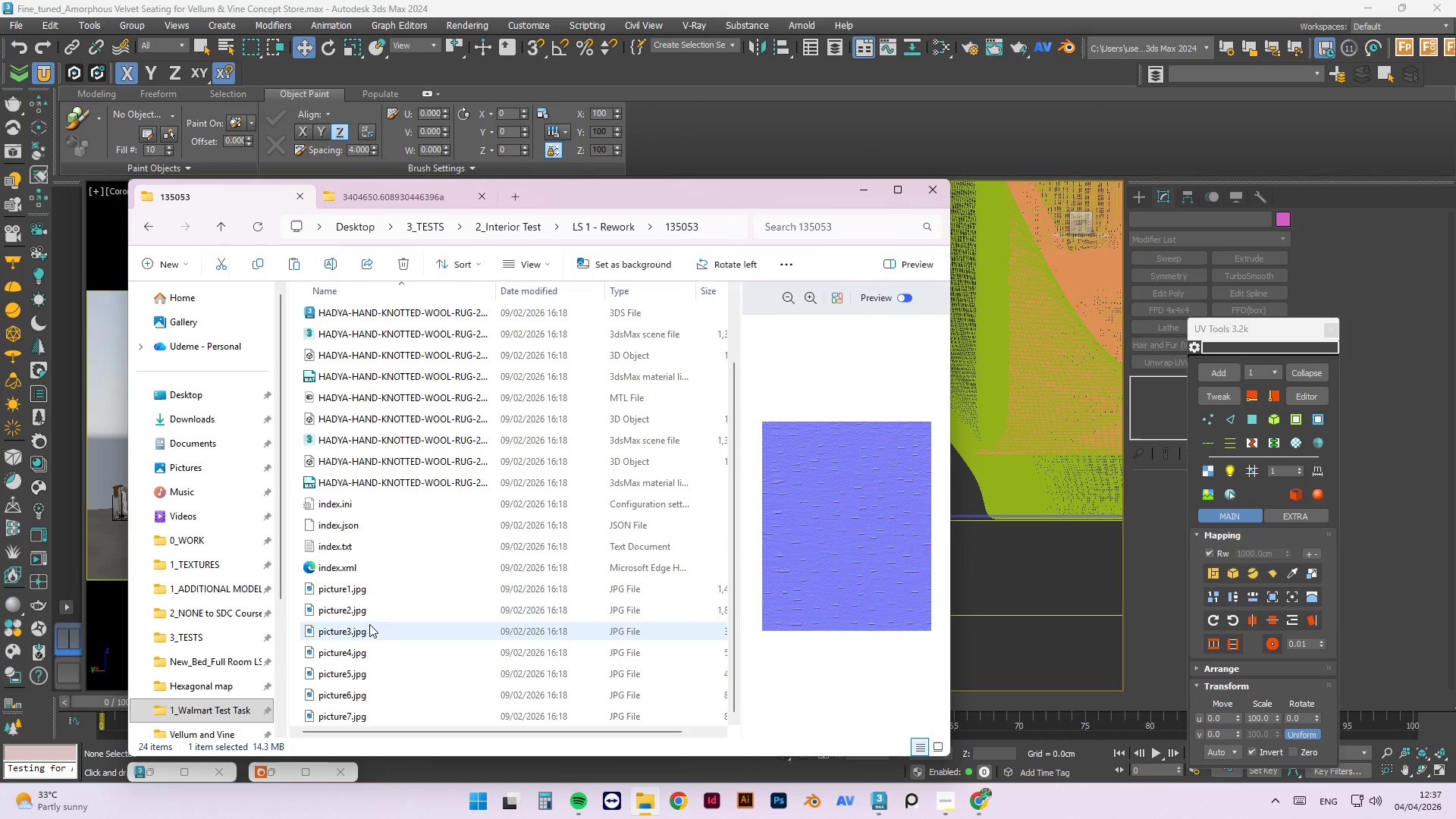 
double_click([370, 623])
 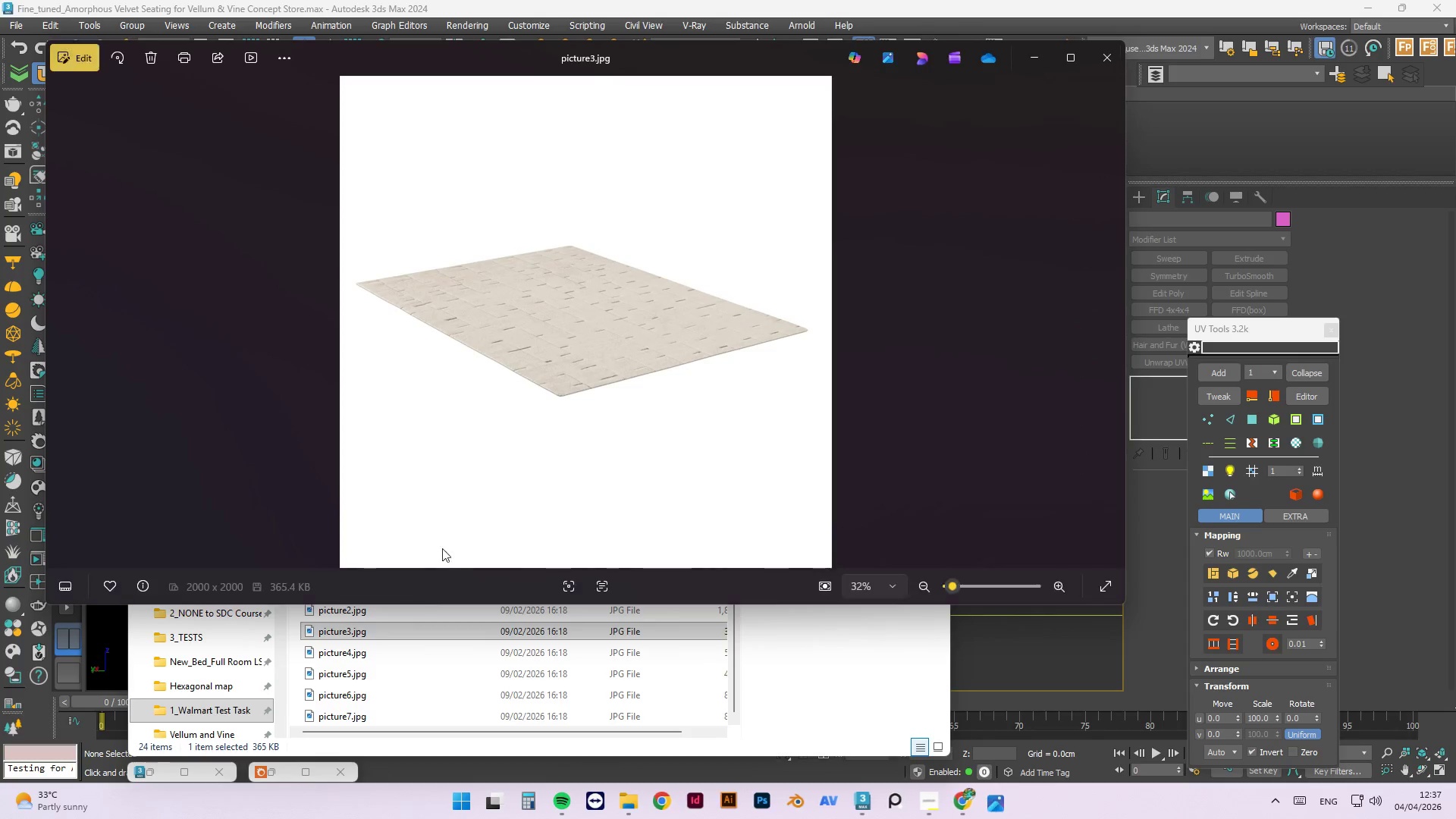 
scroll: coordinate [614, 363], scroll_direction: up, amount: 13.0
 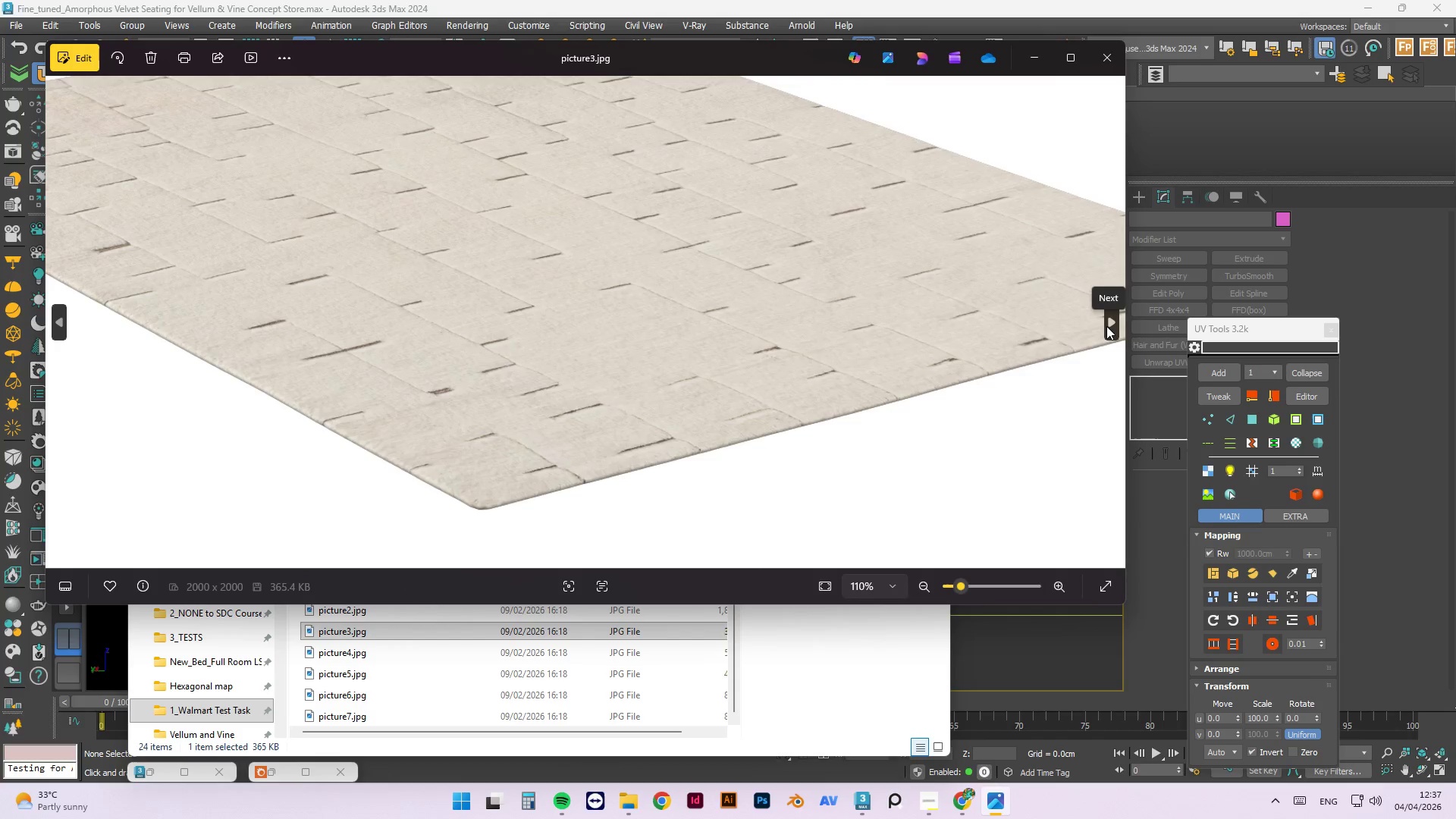 
double_click([1107, 326])
 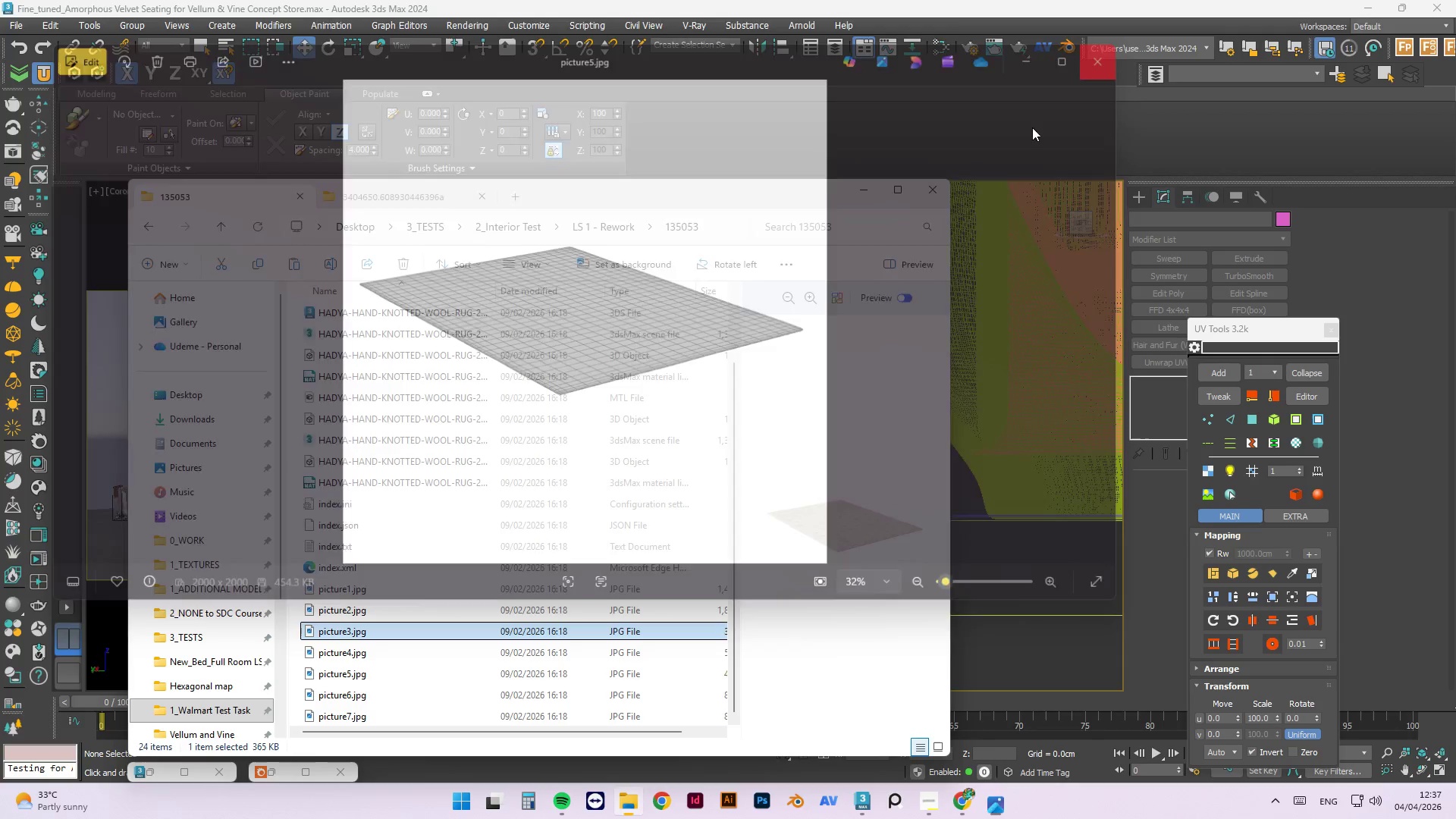 
scroll: coordinate [446, 453], scroll_direction: down, amount: 5.0
 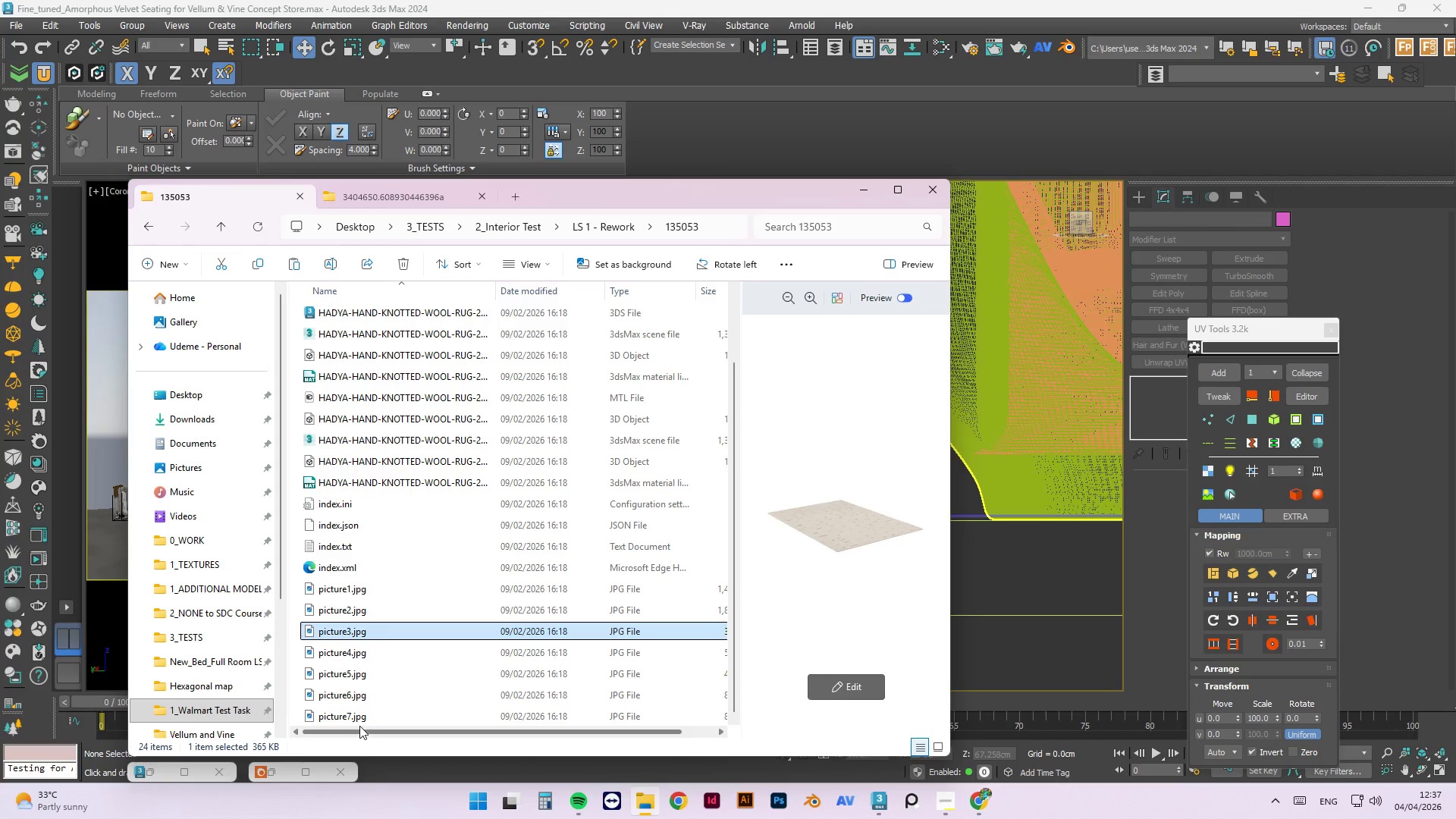 
double_click([361, 719])
 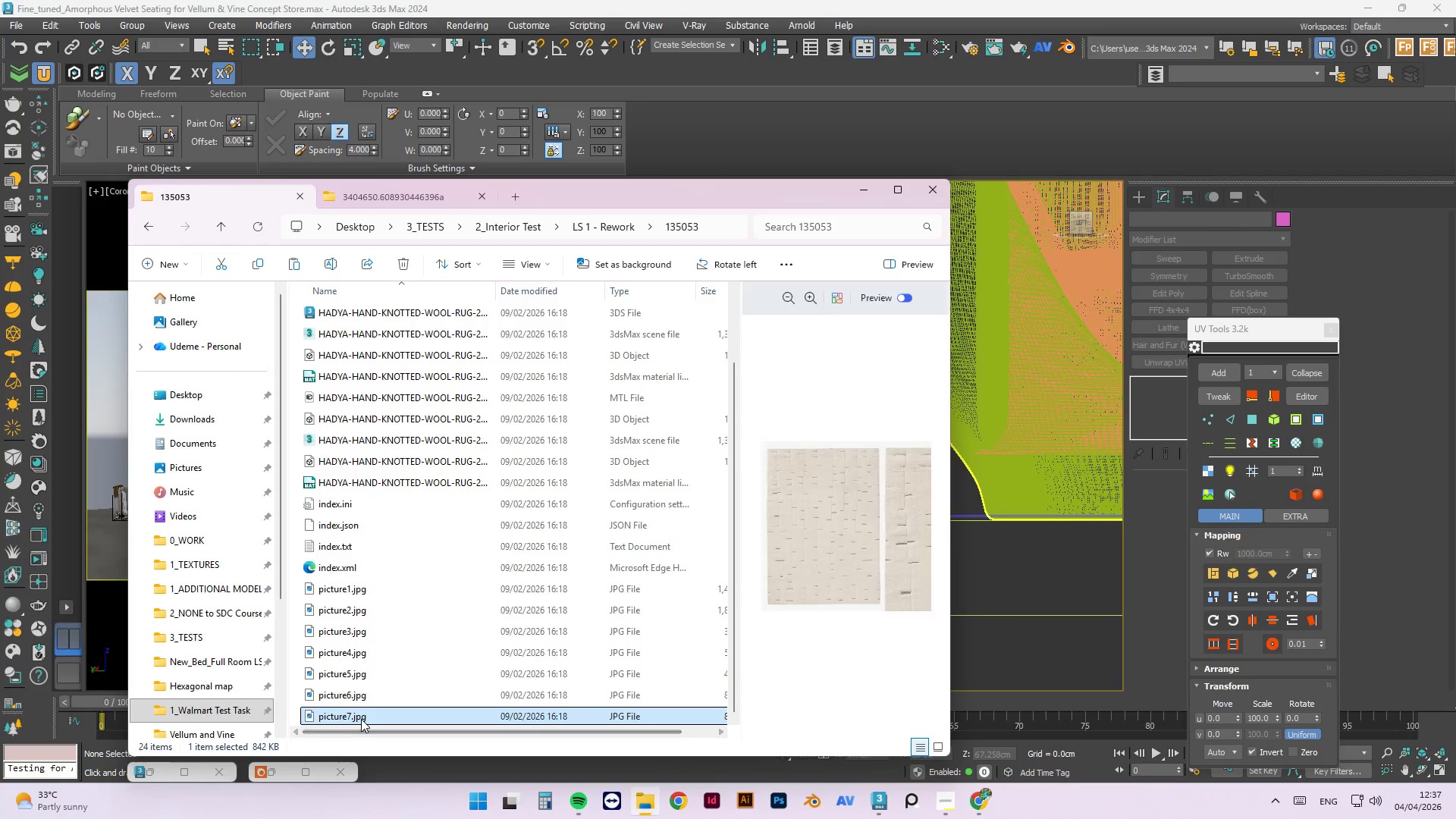 
triple_click([361, 719])
 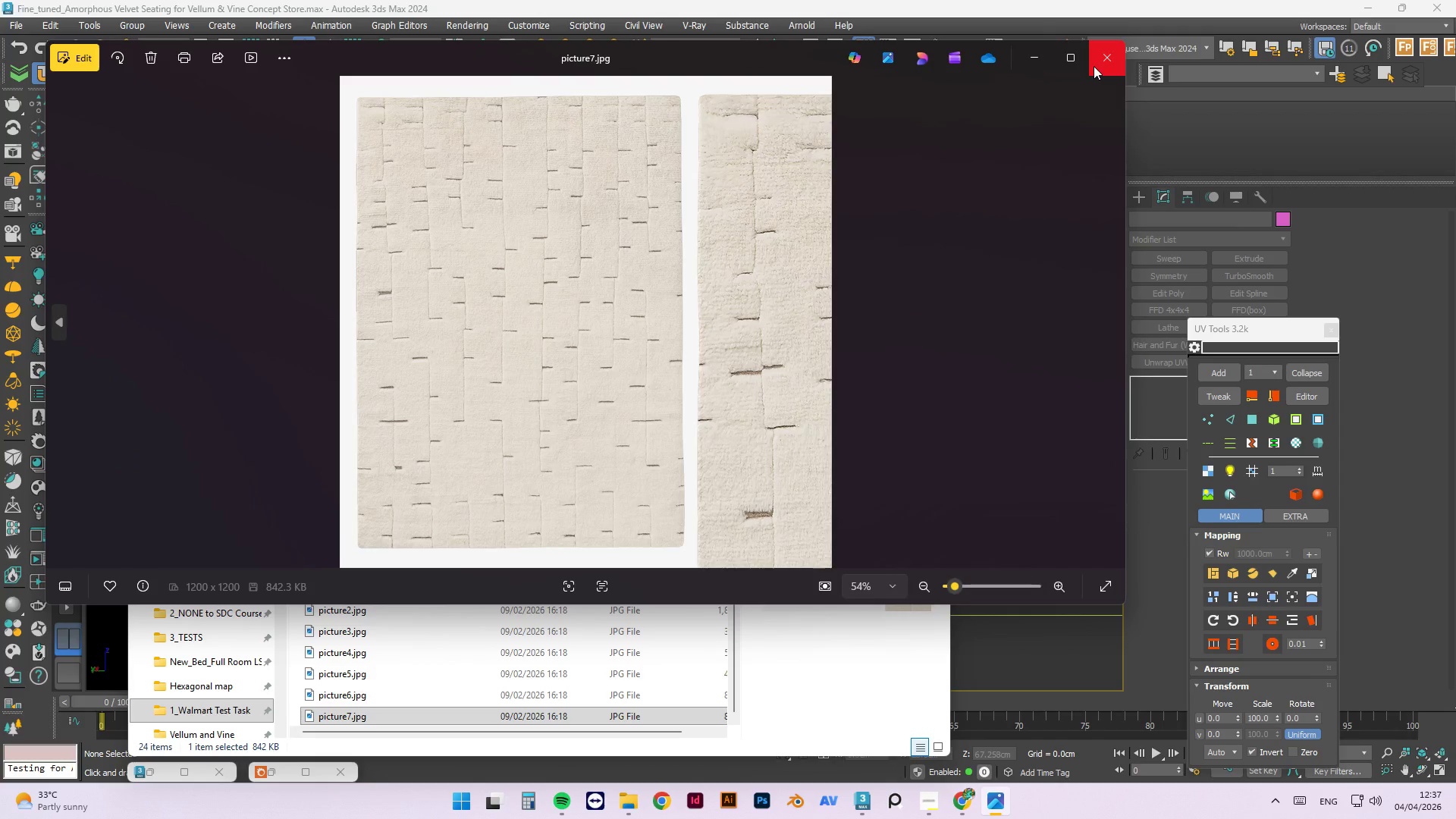 
left_click([1094, 66])
 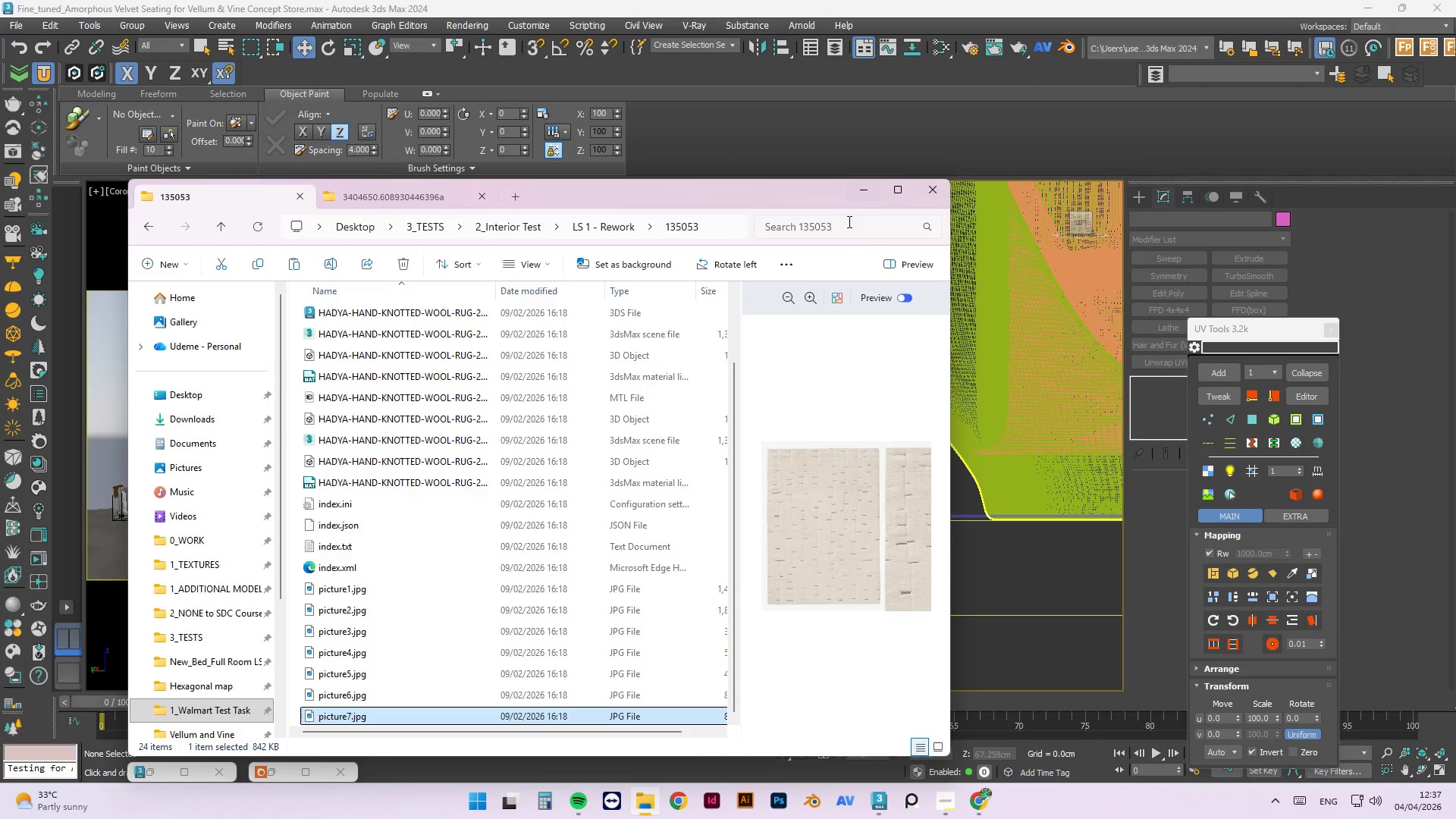 
left_click_drag(start_coordinate=[801, 194], to_coordinate=[890, 164])
 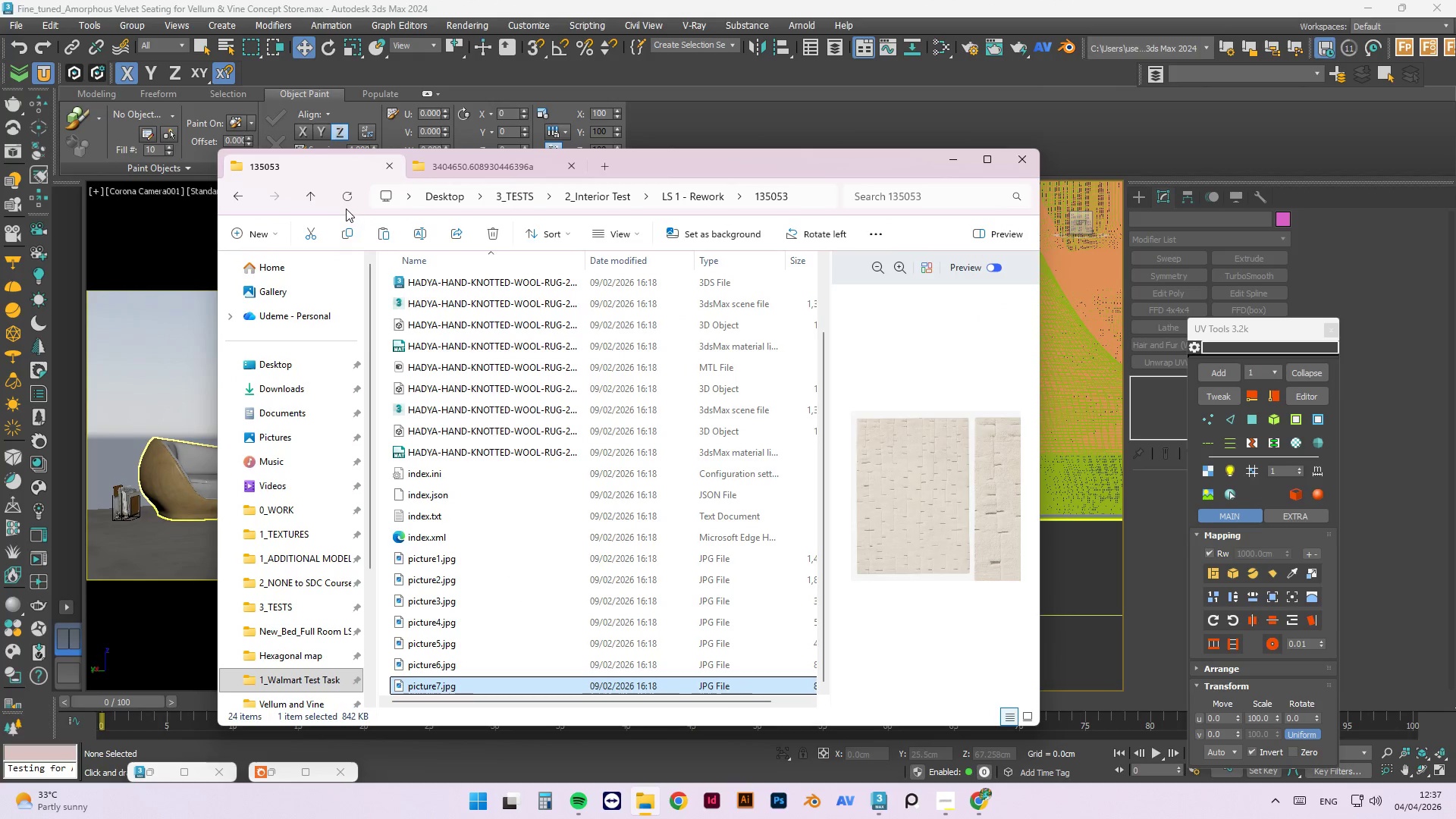 
left_click([303, 201])
 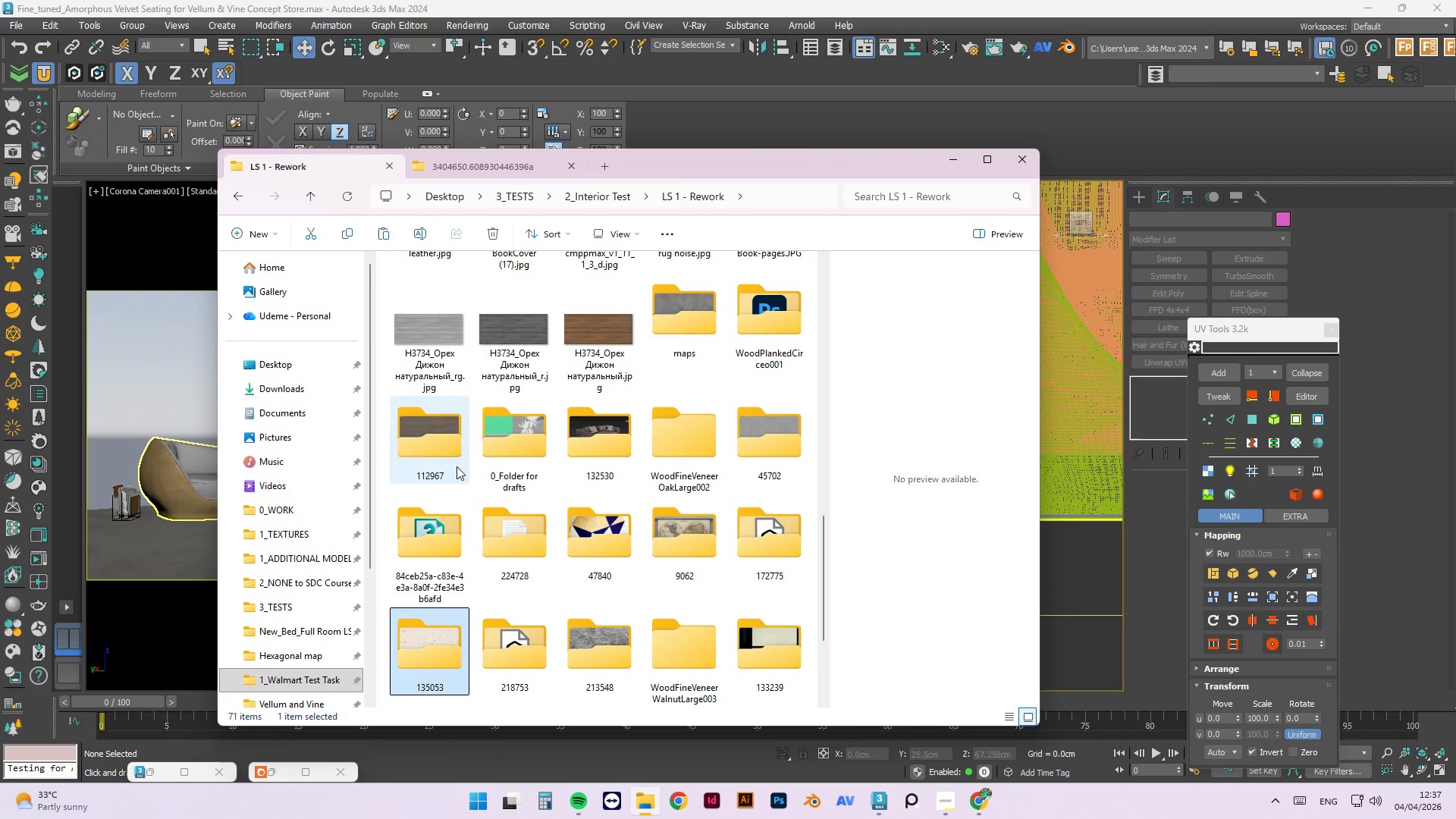 
double_click([595, 453])
 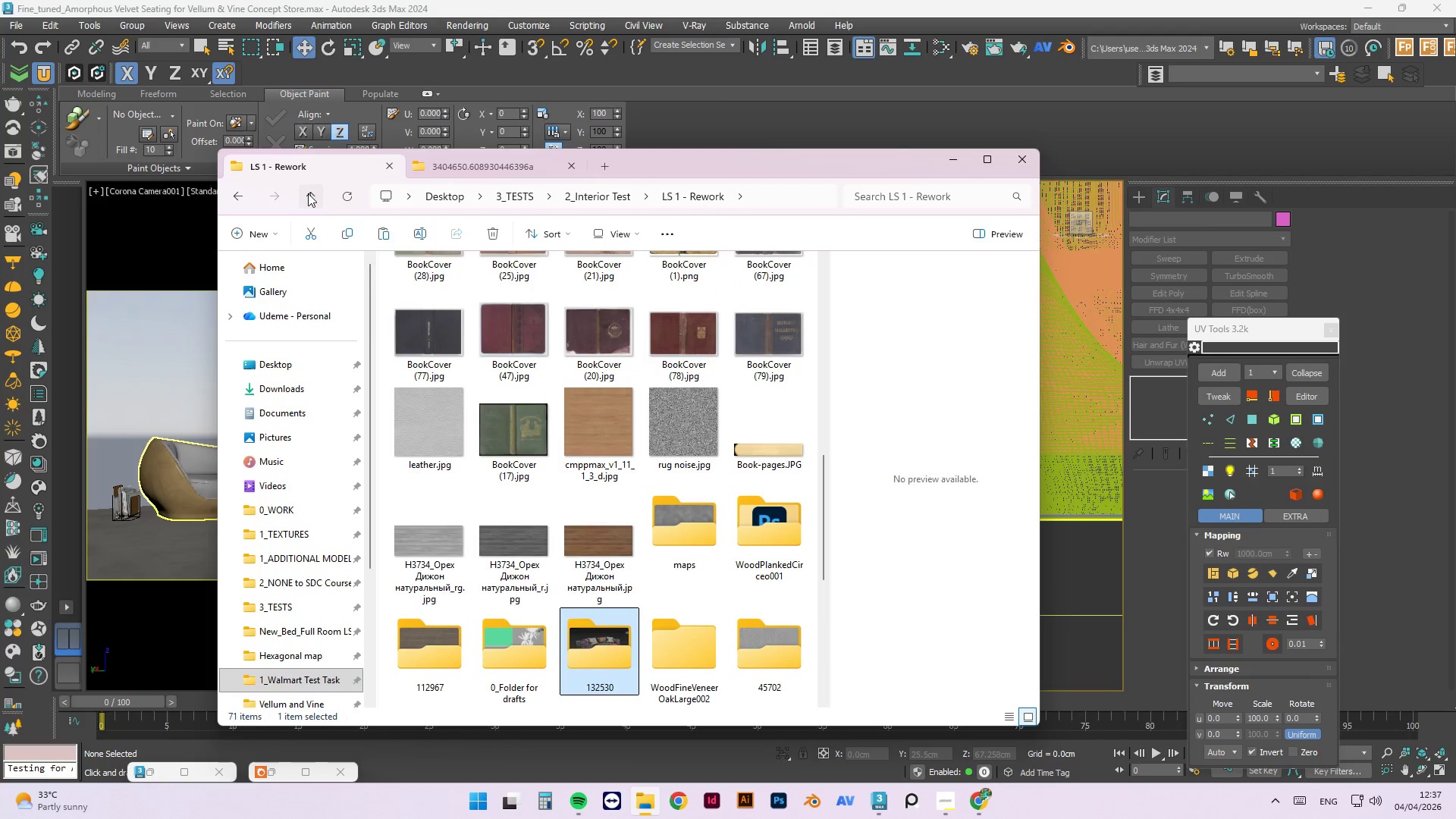 
scroll: coordinate [579, 491], scroll_direction: down, amount: 6.0
 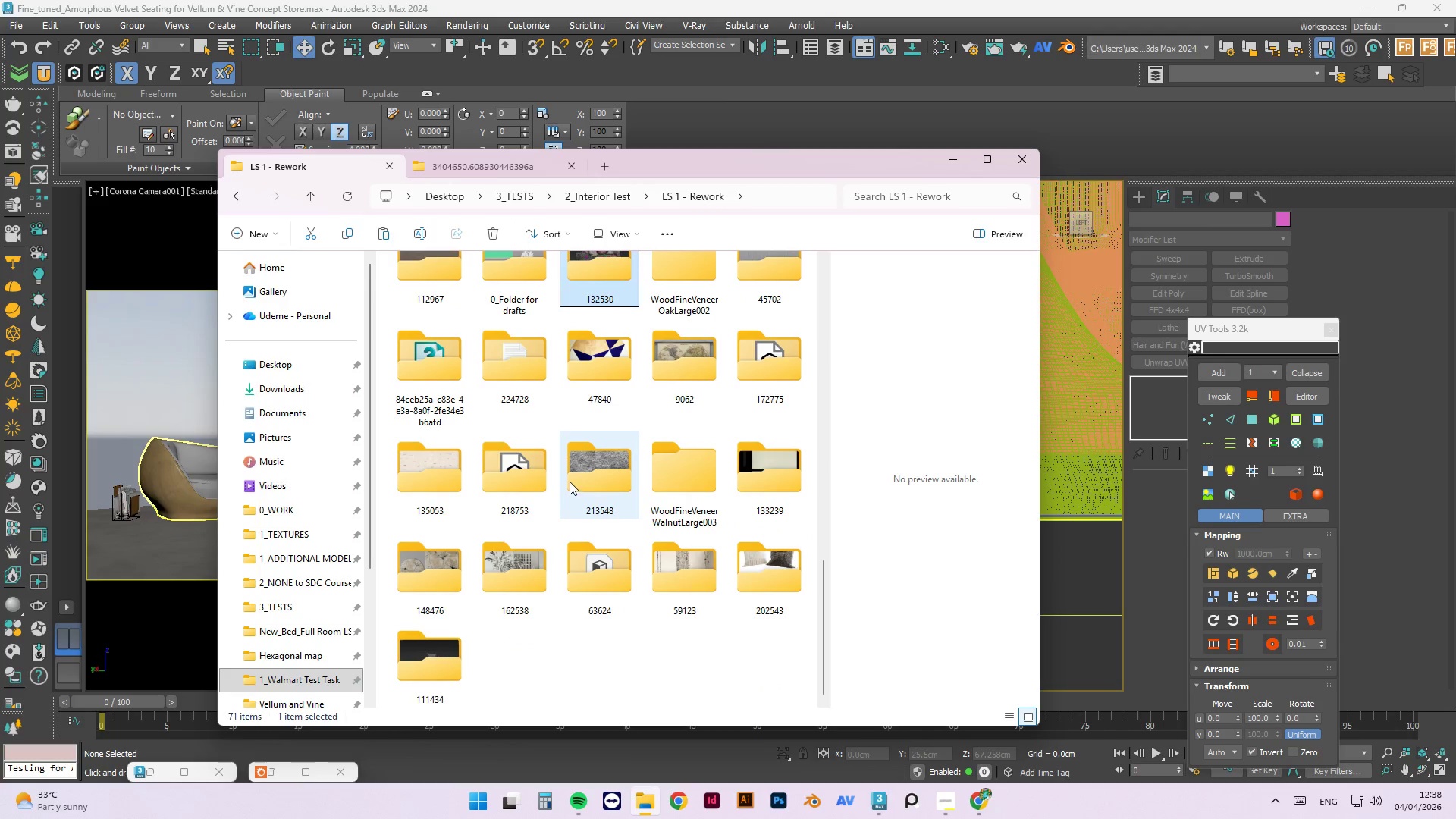 
mouse_move([569, 475])
 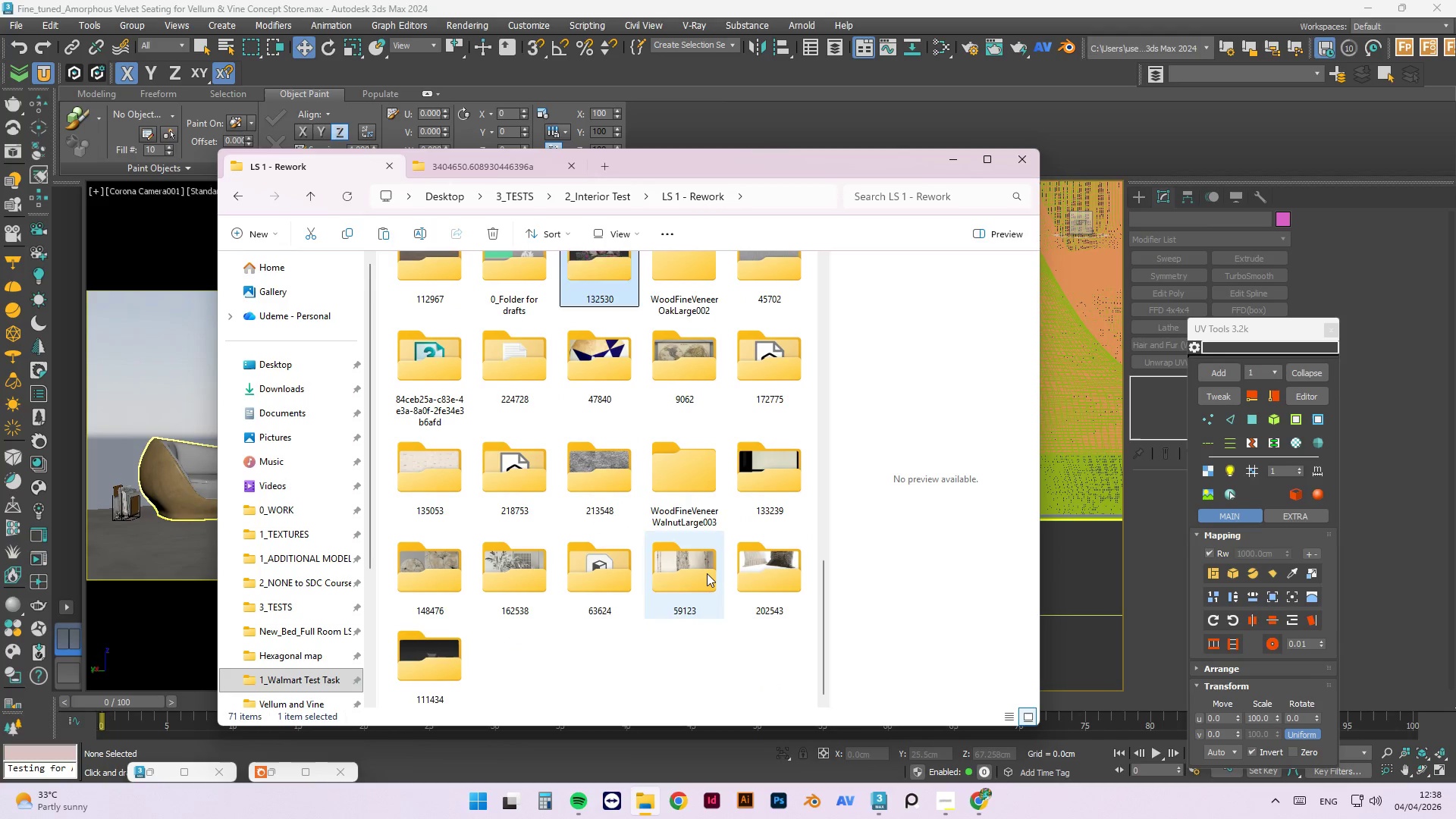 
double_click([707, 573])
 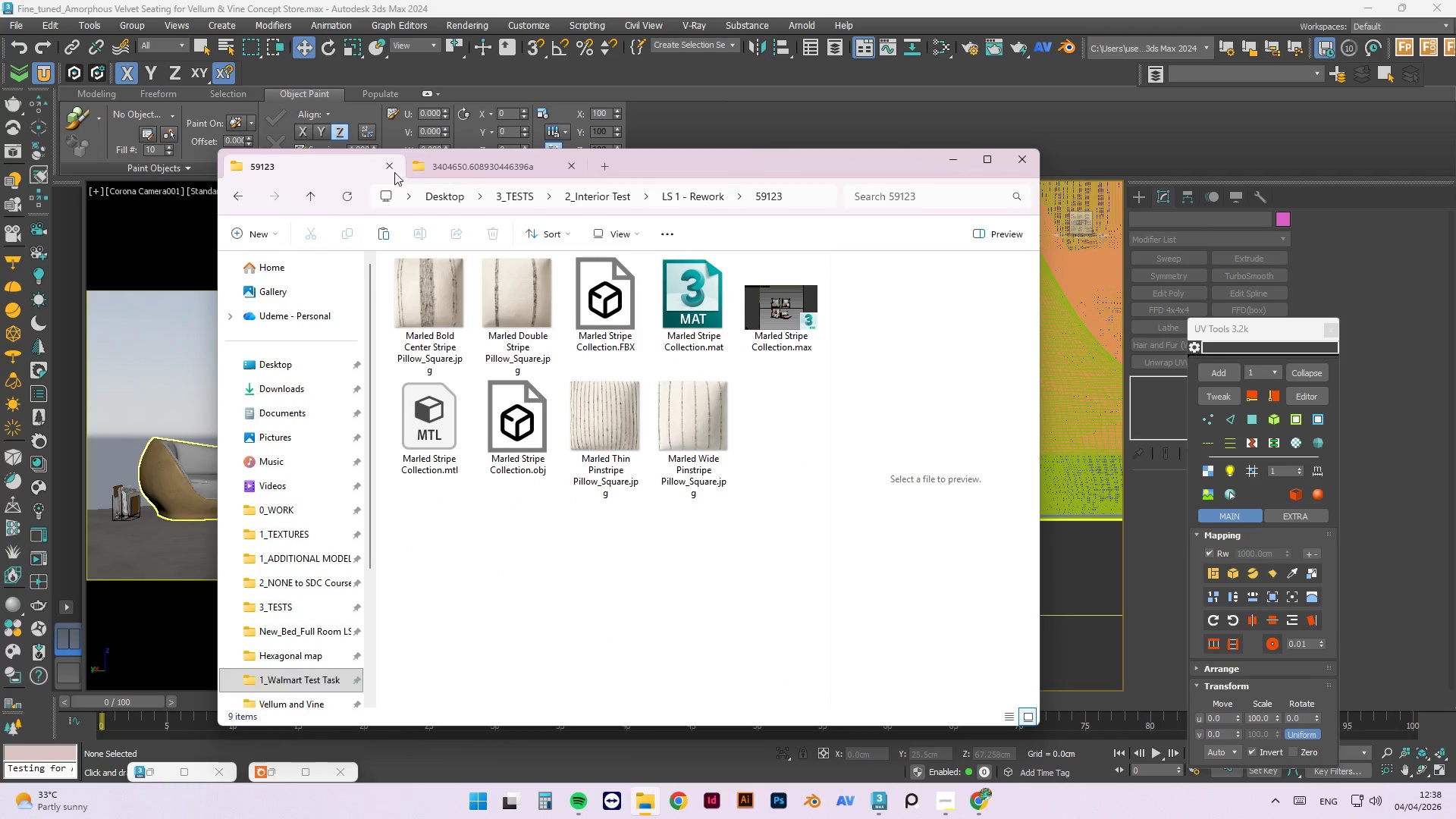 
left_click([310, 198])
 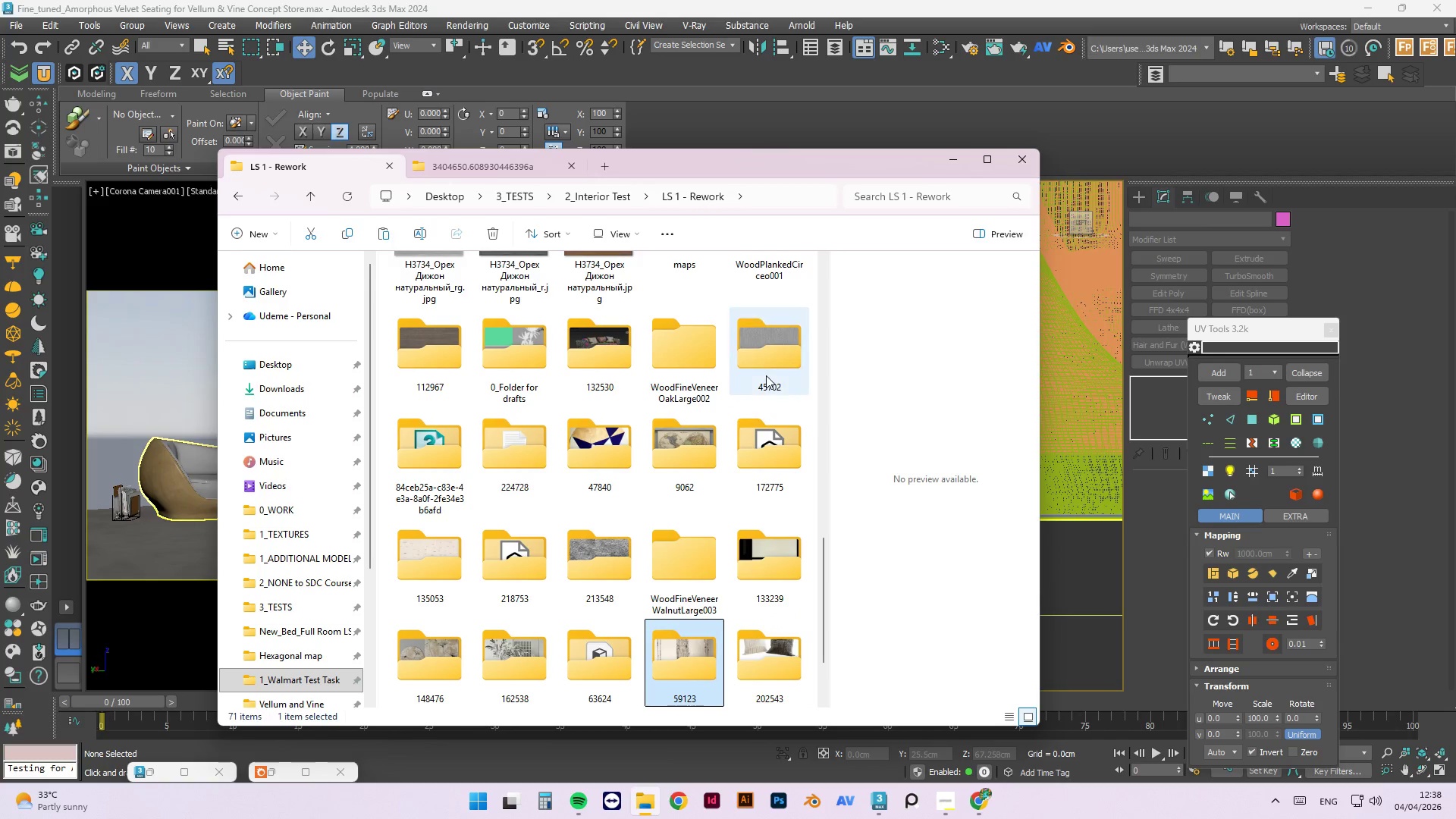 
scroll: coordinate [635, 499], scroll_direction: up, amount: 6.0
 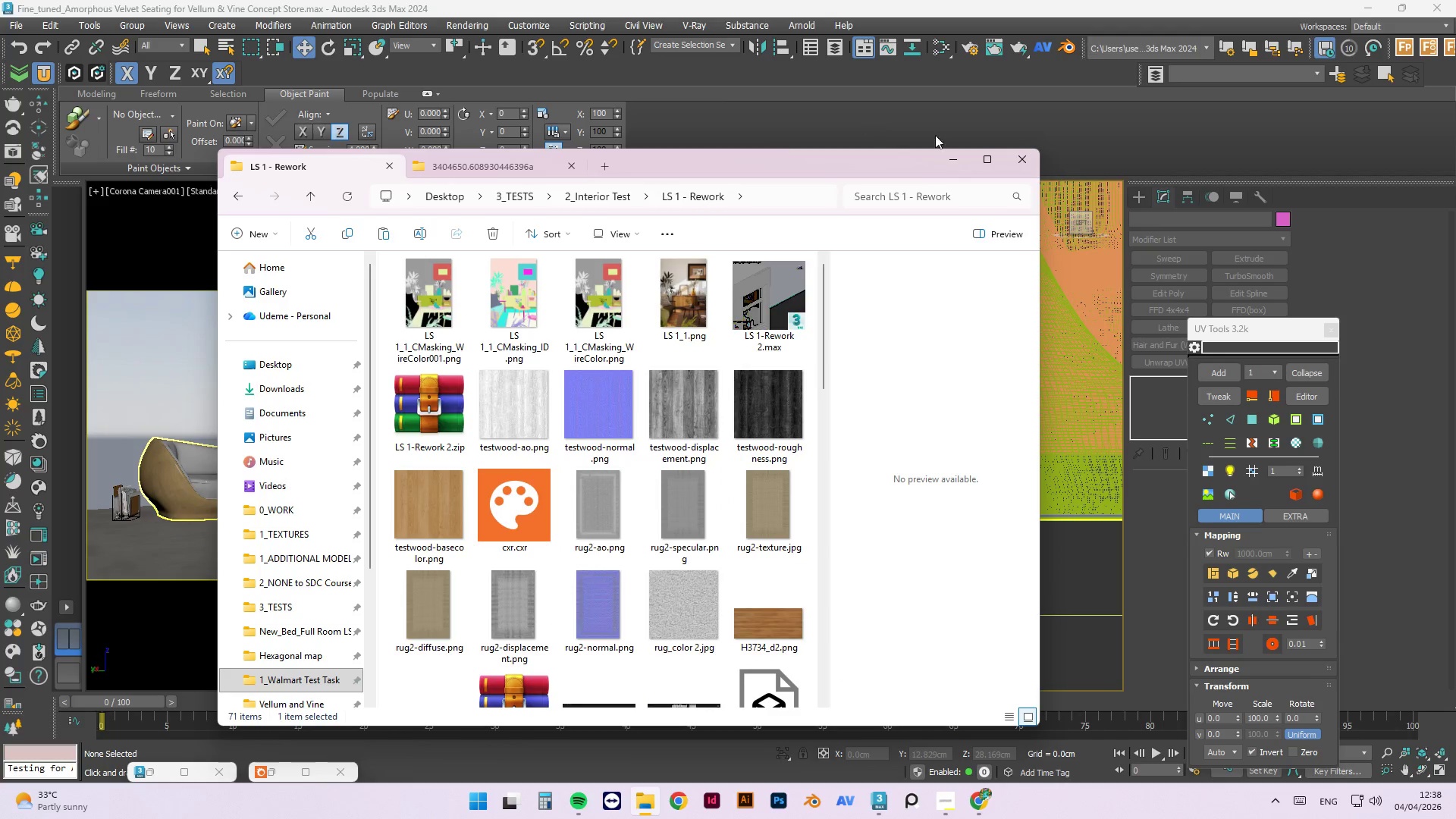 
left_click([962, 162])
 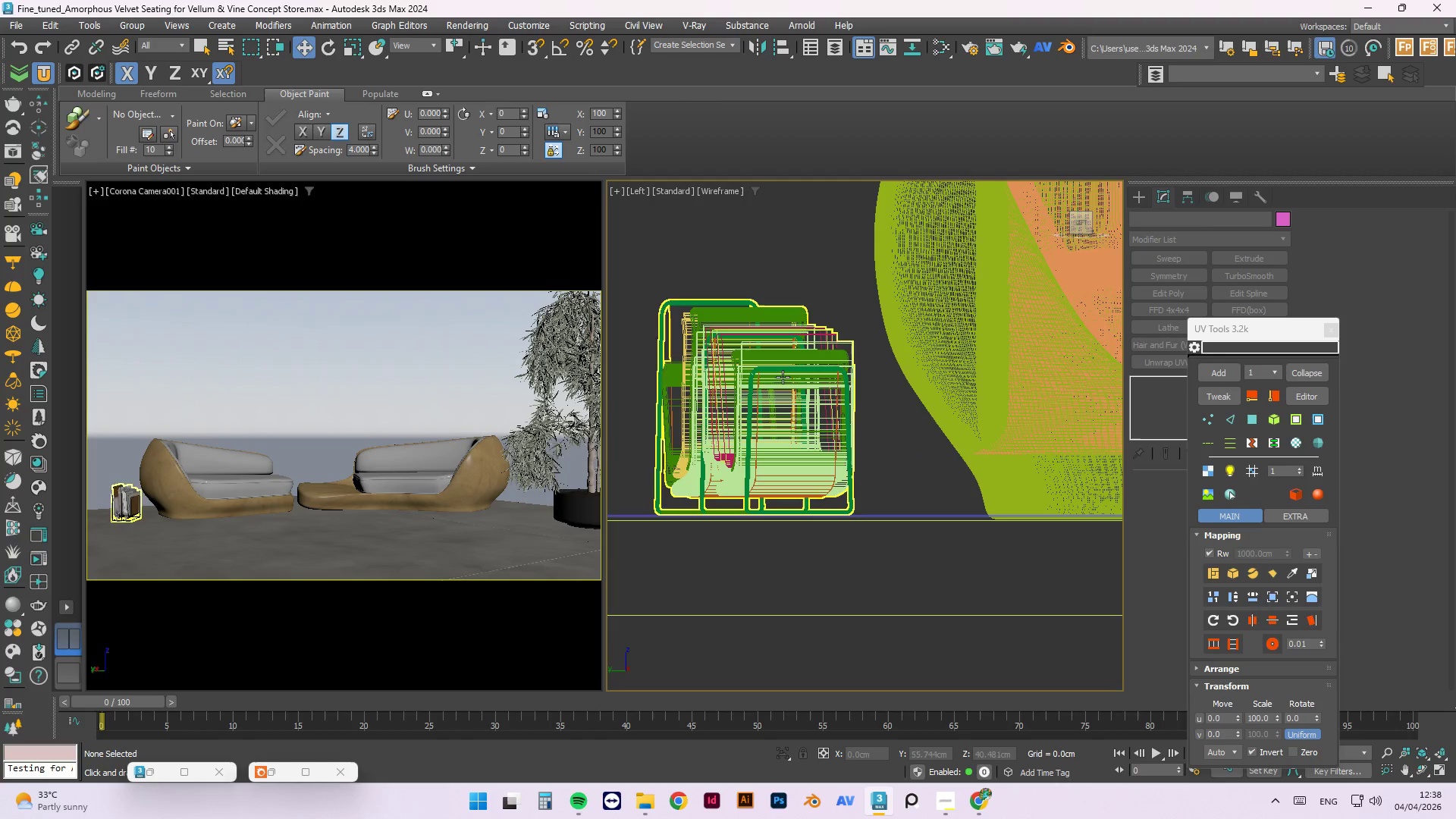 
wait(5.31)
 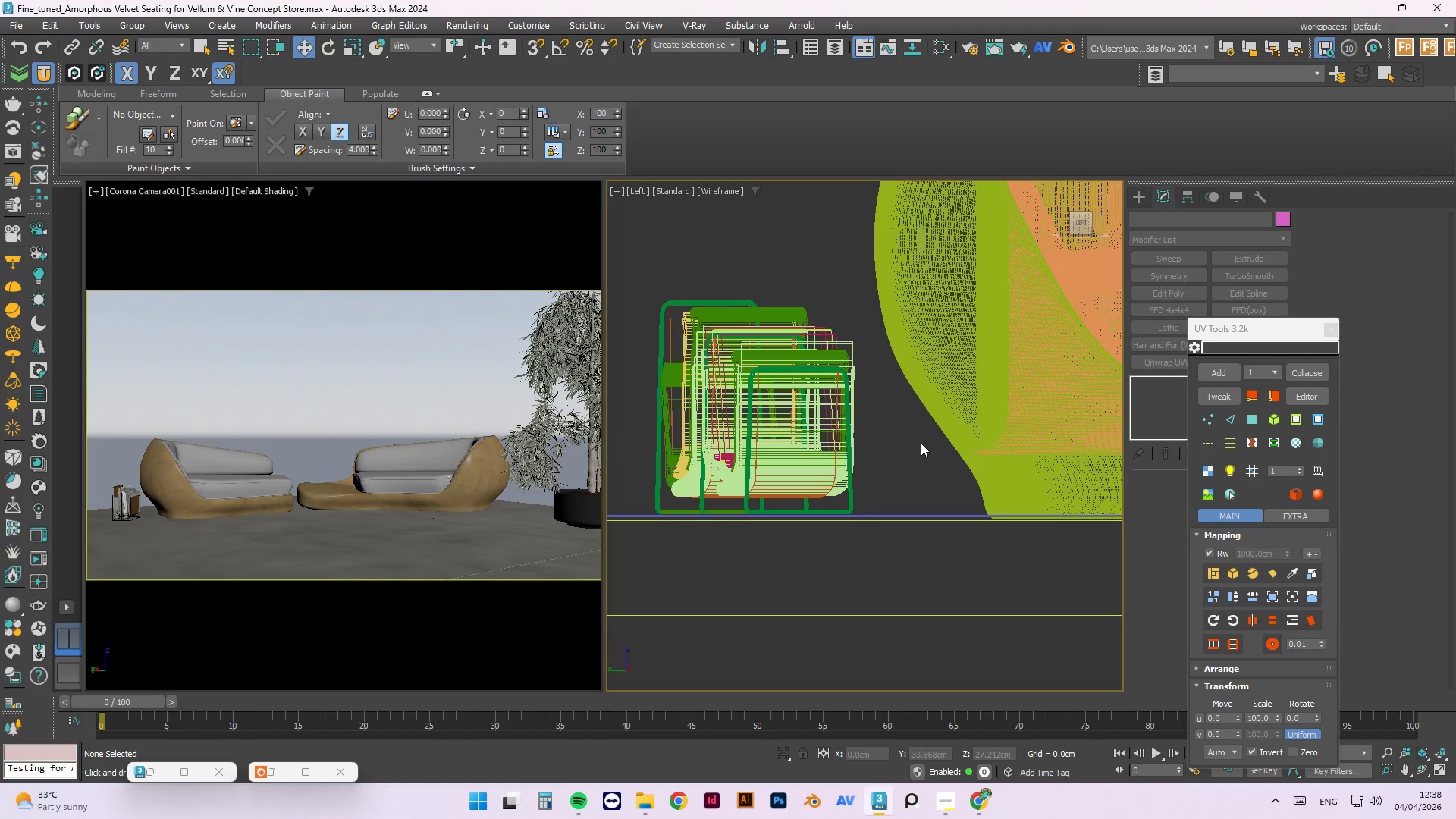 
scroll: coordinate [682, 421], scroll_direction: down, amount: 7.0
 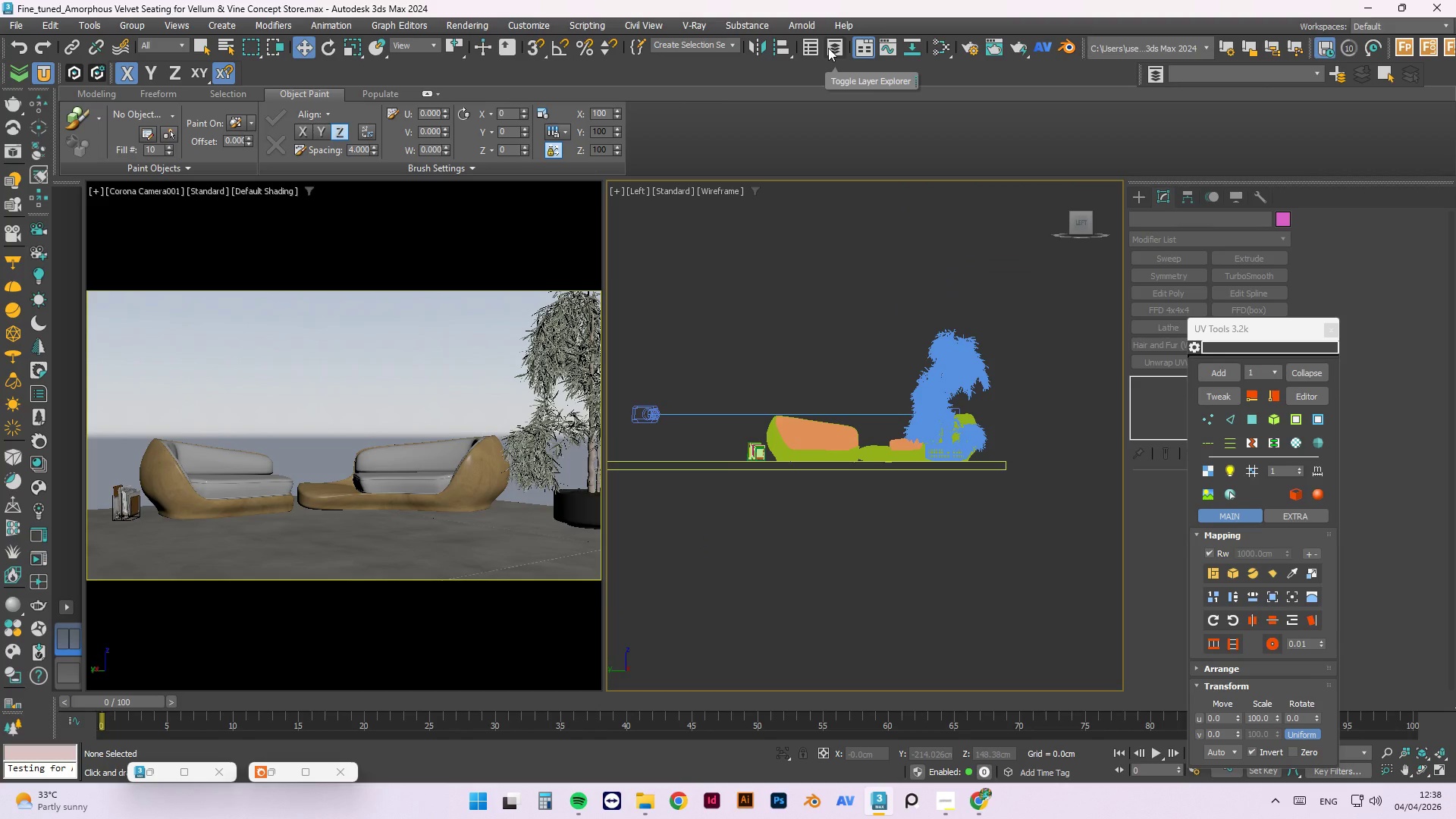 
left_click([828, 48])
 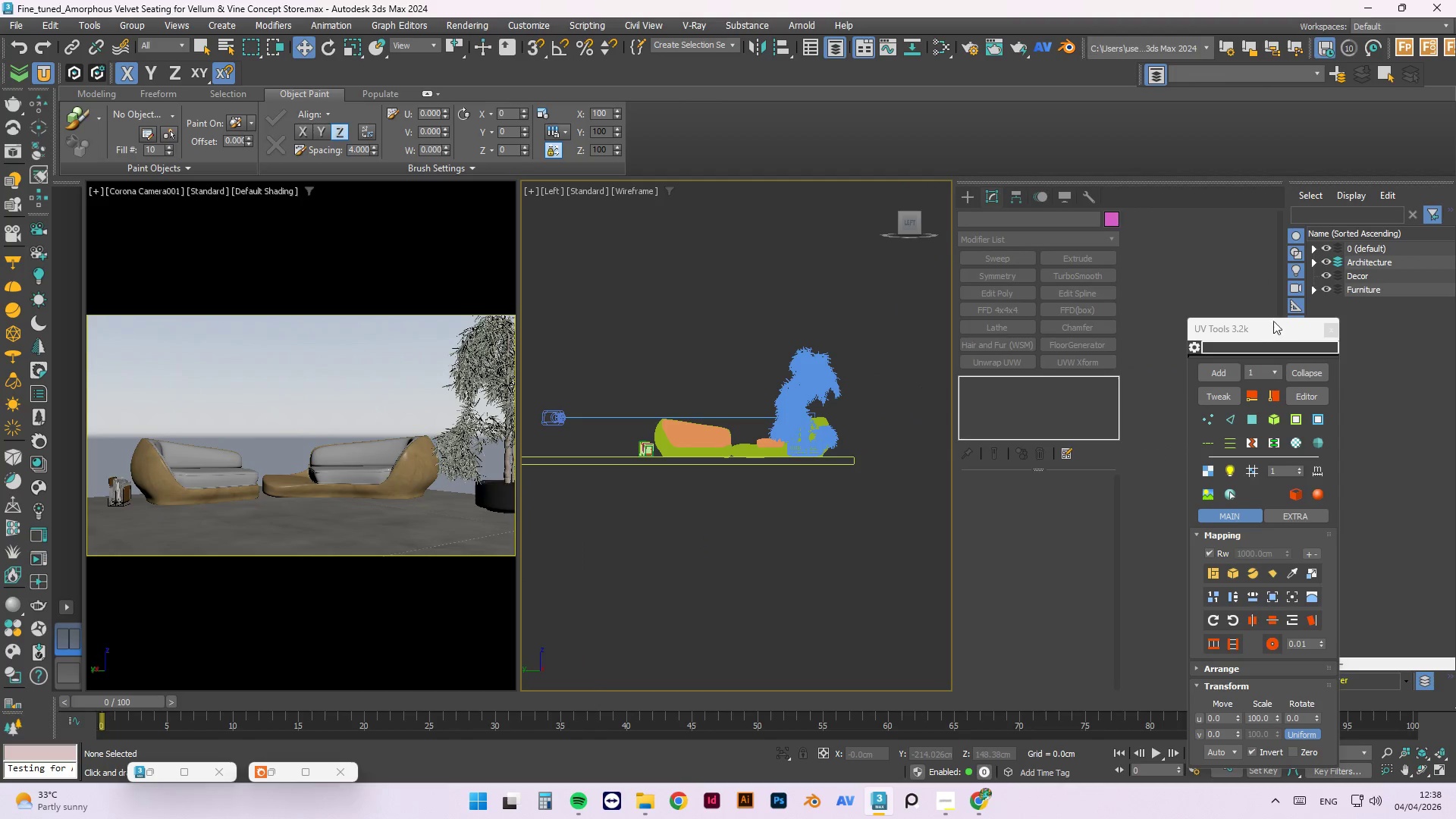 
left_click_drag(start_coordinate=[1276, 325], to_coordinate=[602, 603])
 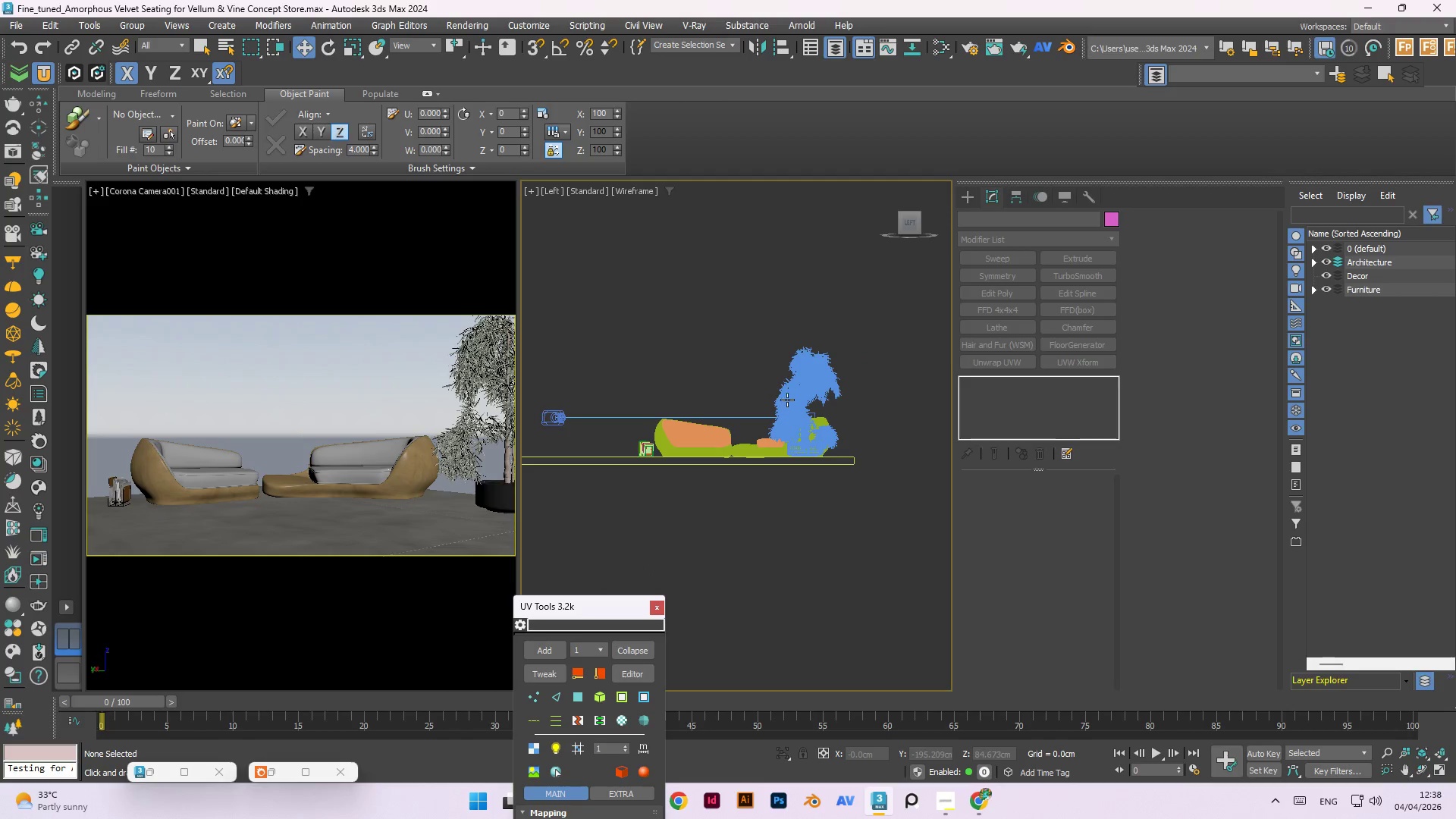 
left_click([794, 395])
 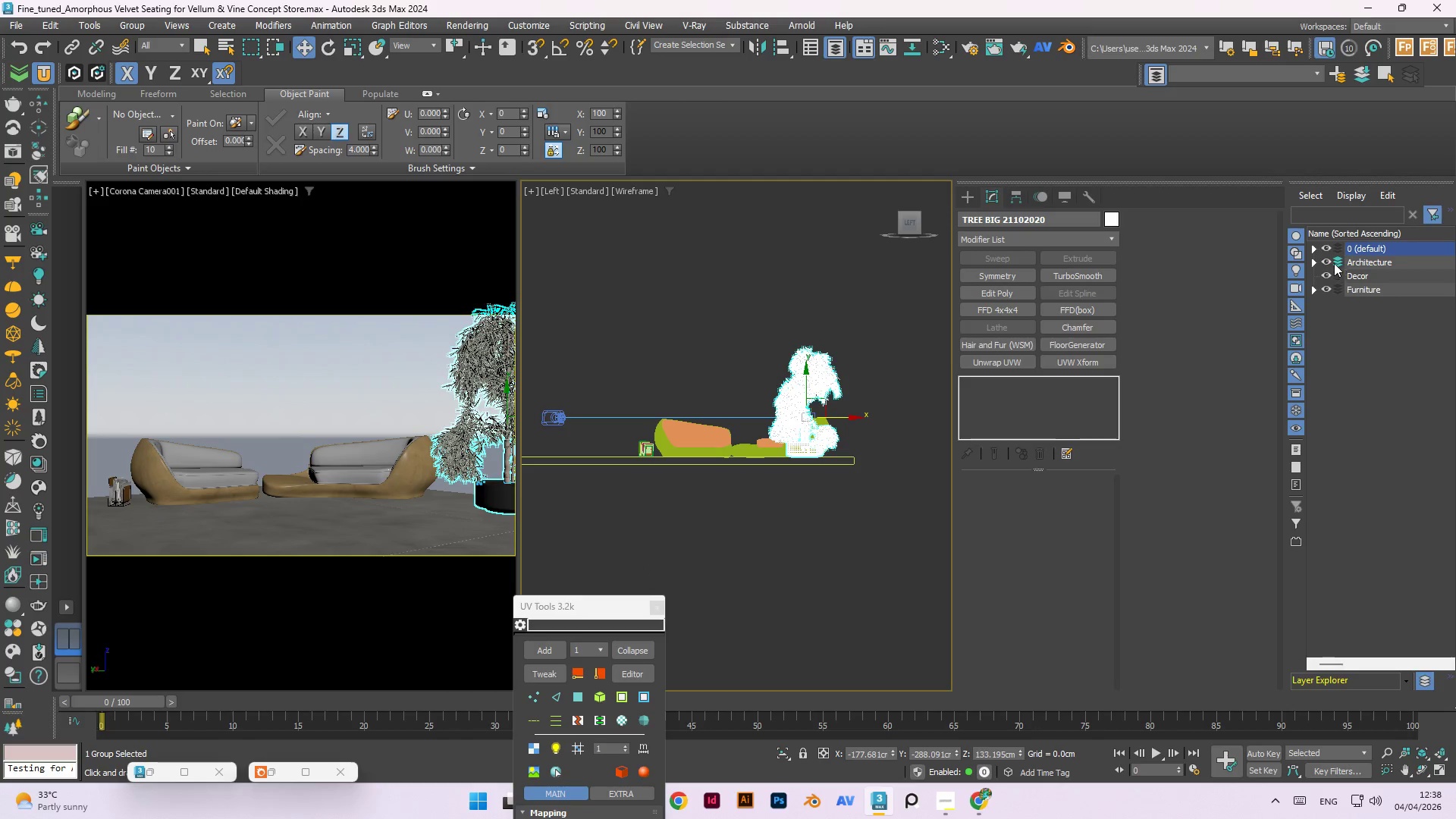 
left_click([1313, 246])
 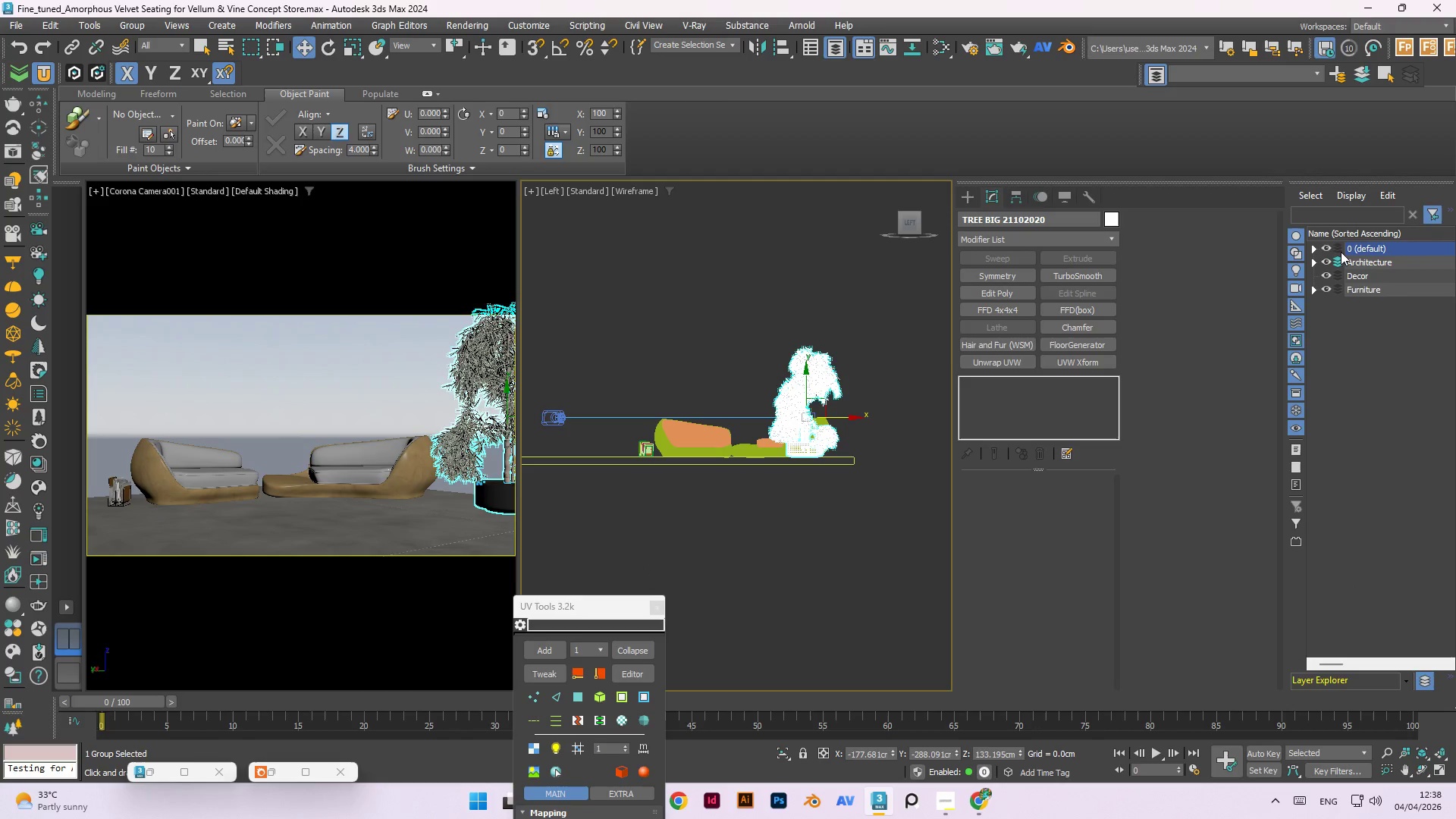 
right_click([1354, 249])
 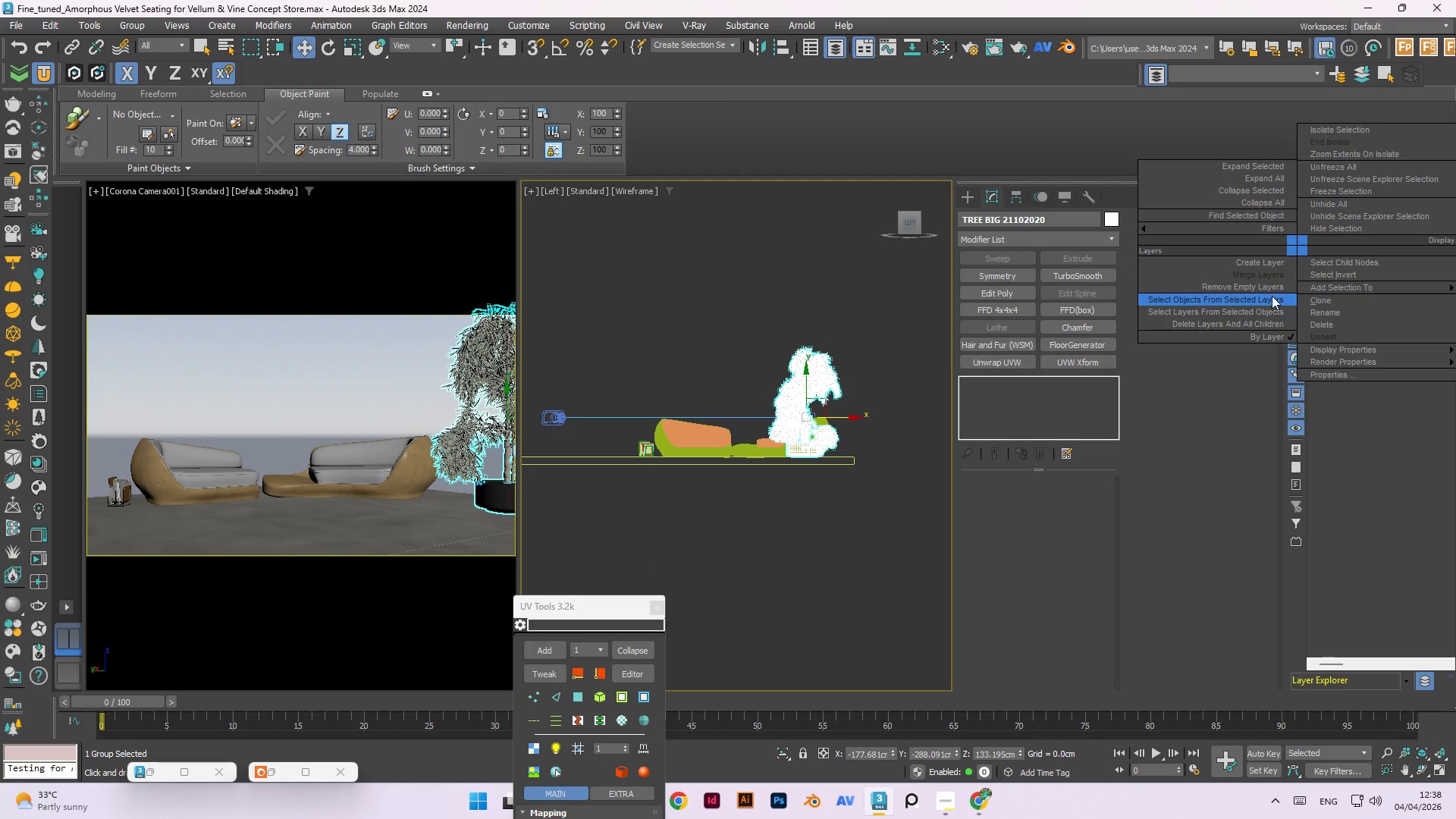 
left_click_drag(start_coordinate=[1248, 300], to_coordinate=[1301, 300])
 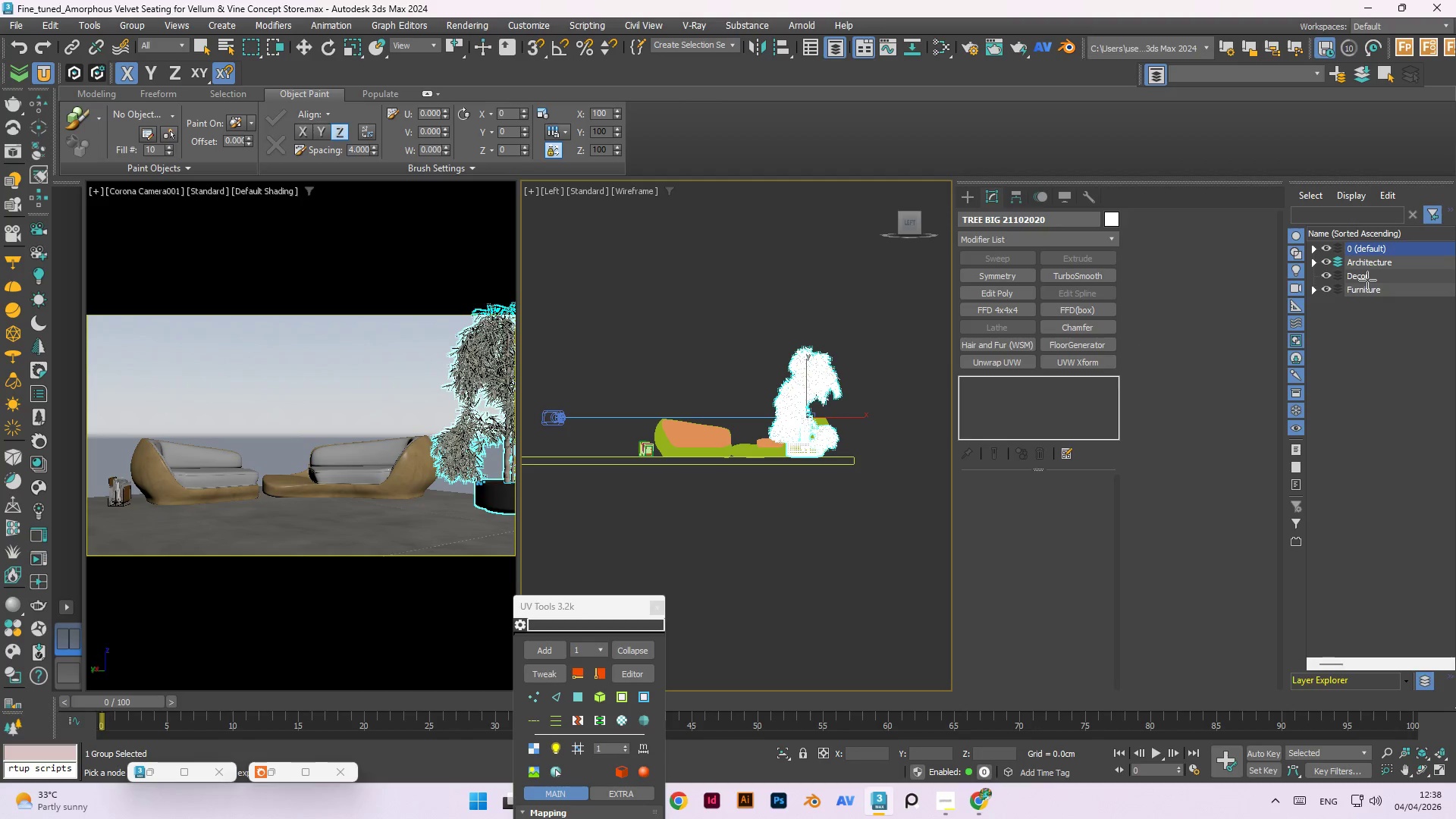 
left_click([1363, 277])
 